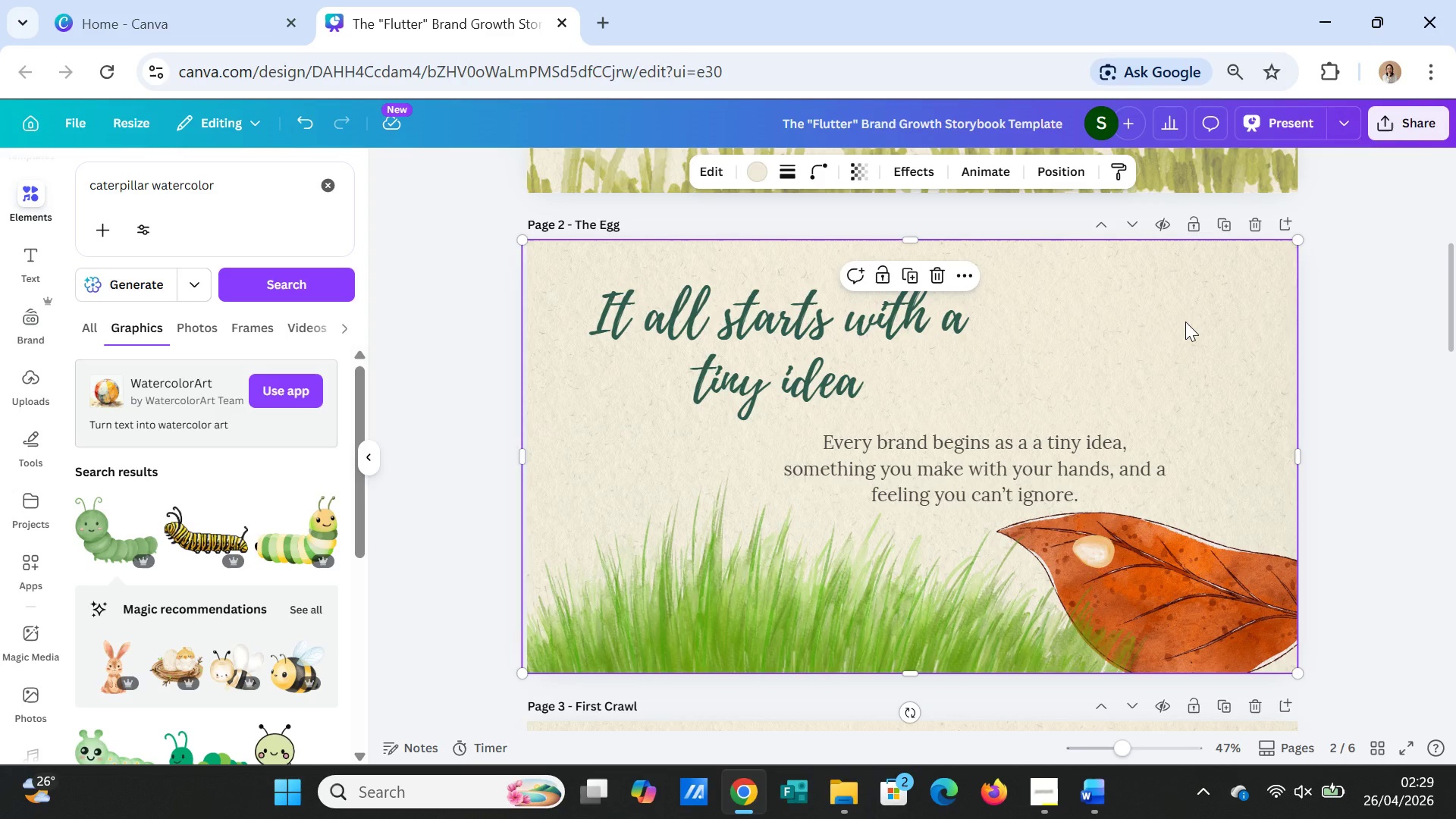 
key(Control+C)
 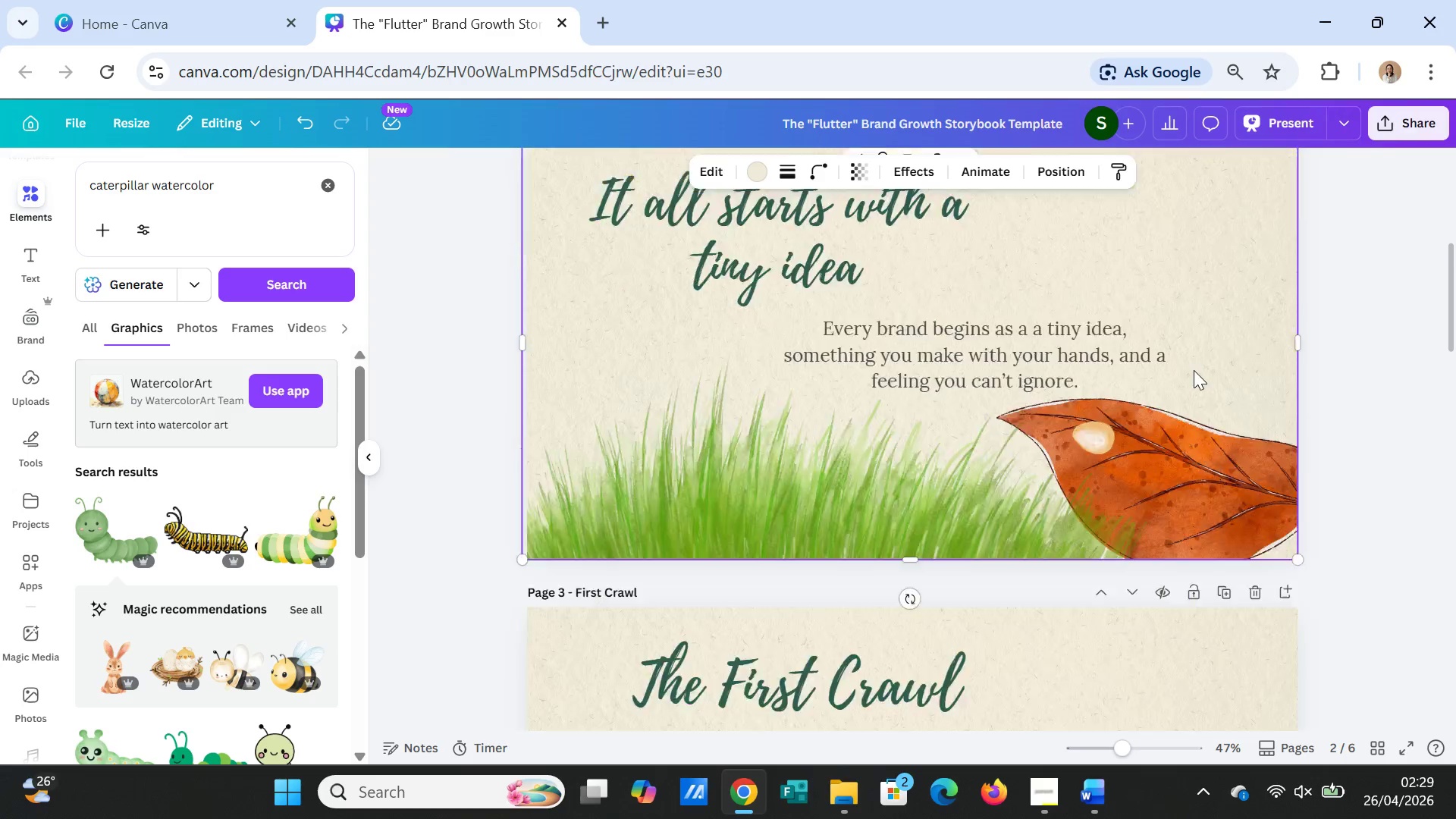 
scroll: coordinate [1203, 391], scroll_direction: down, amount: 8.0
 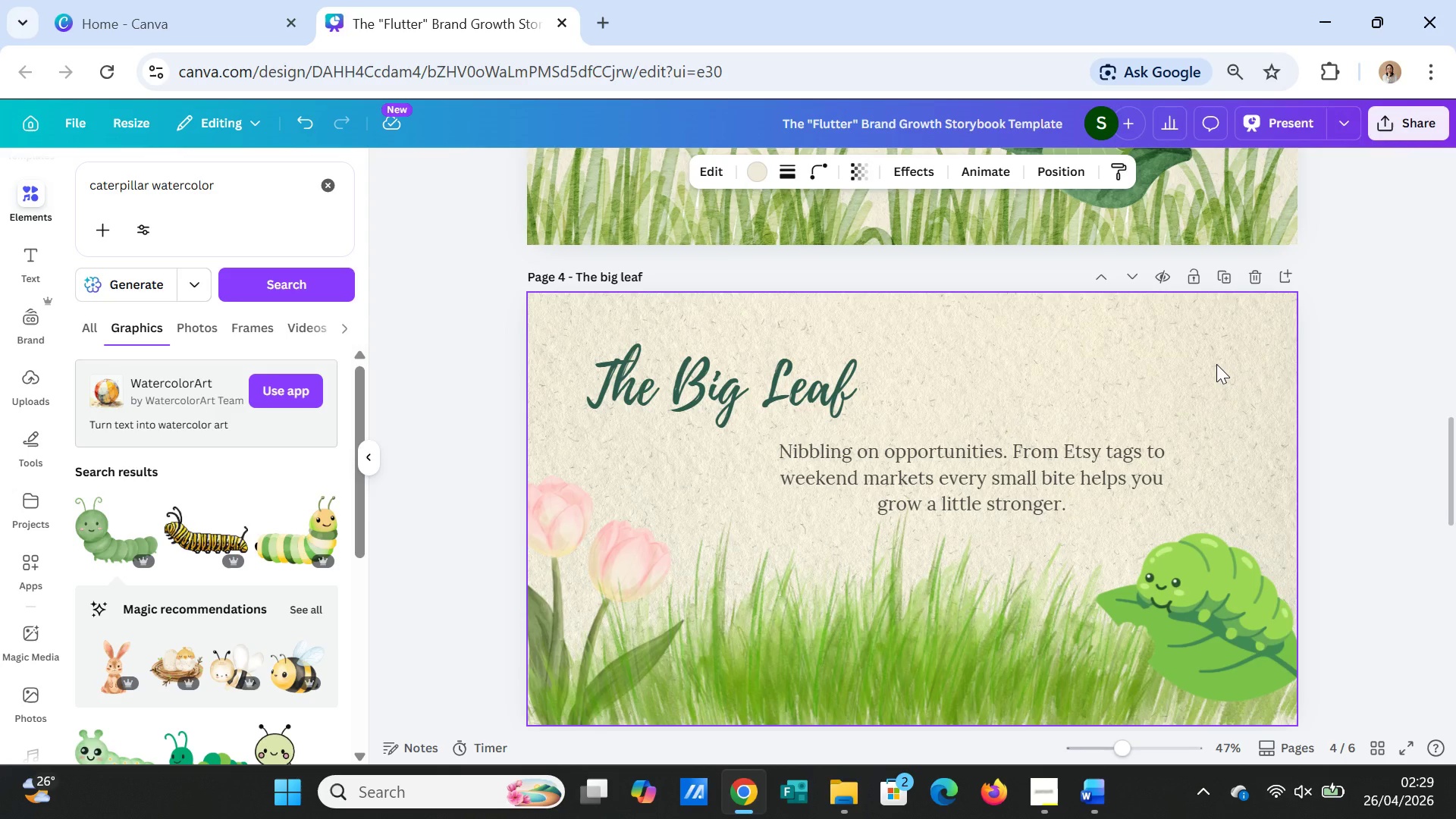 
left_click([1216, 364])
 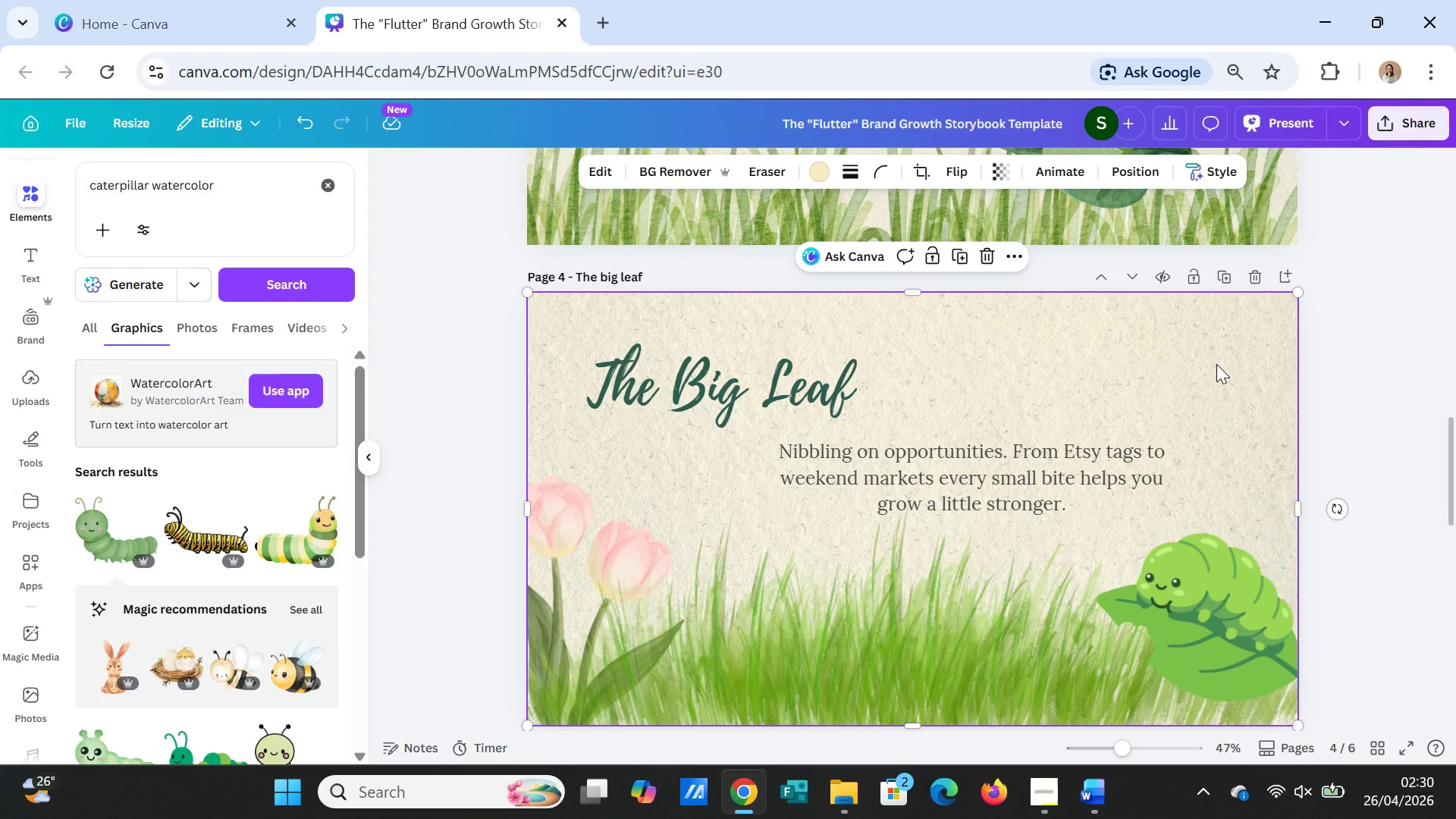 
key(Control+V)
 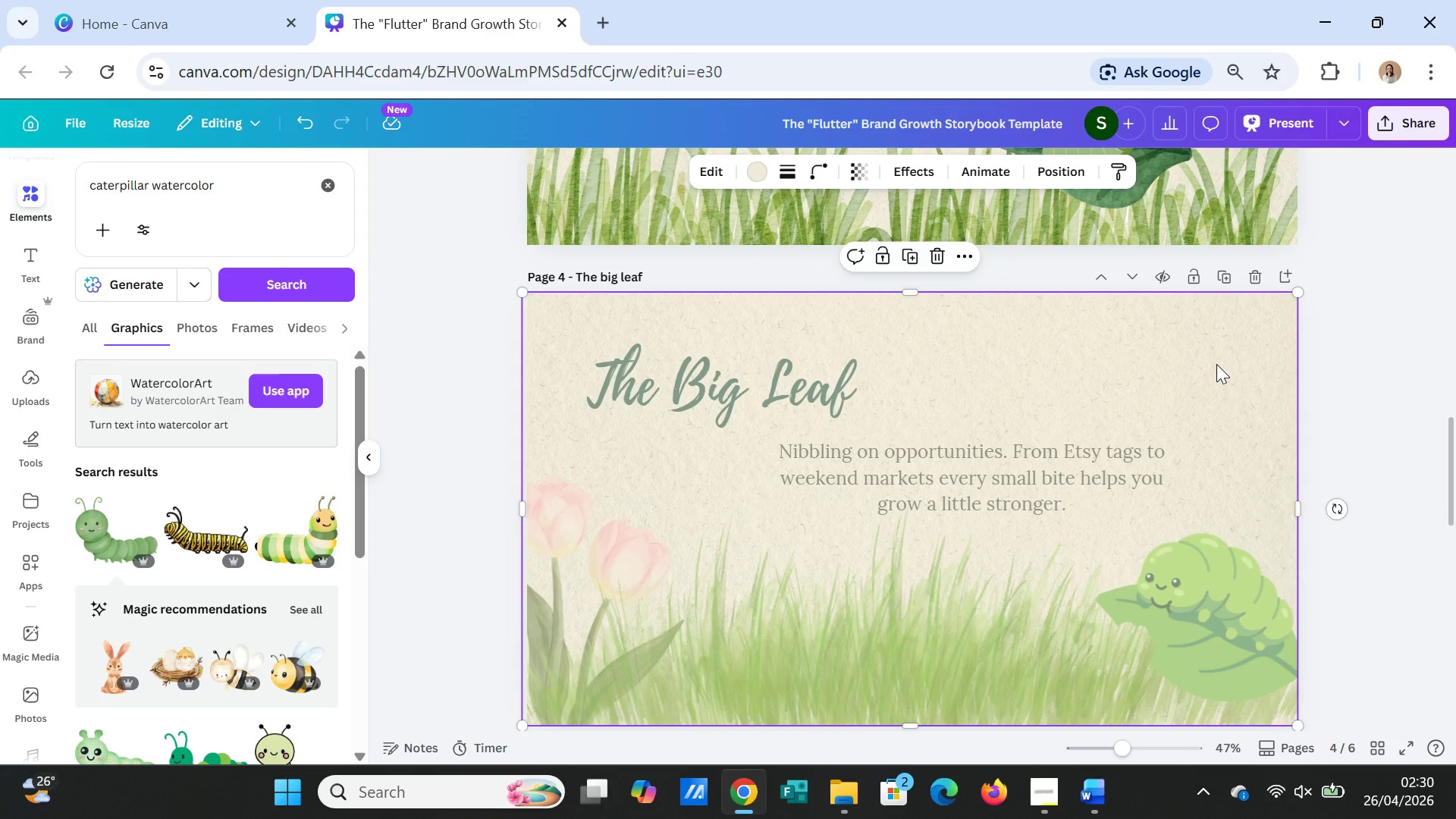 
right_click([1216, 364])
 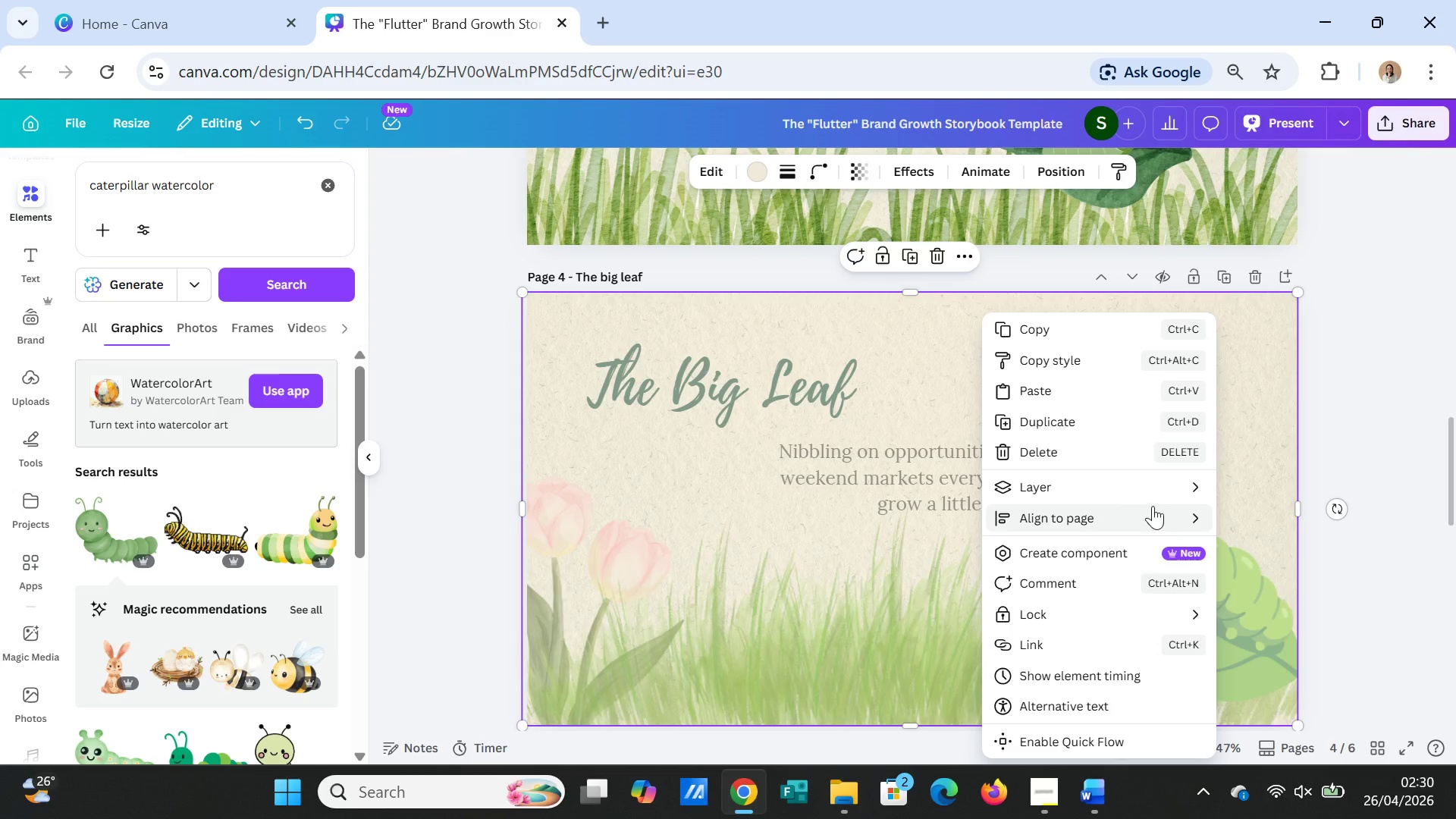 
left_click([1159, 482])
 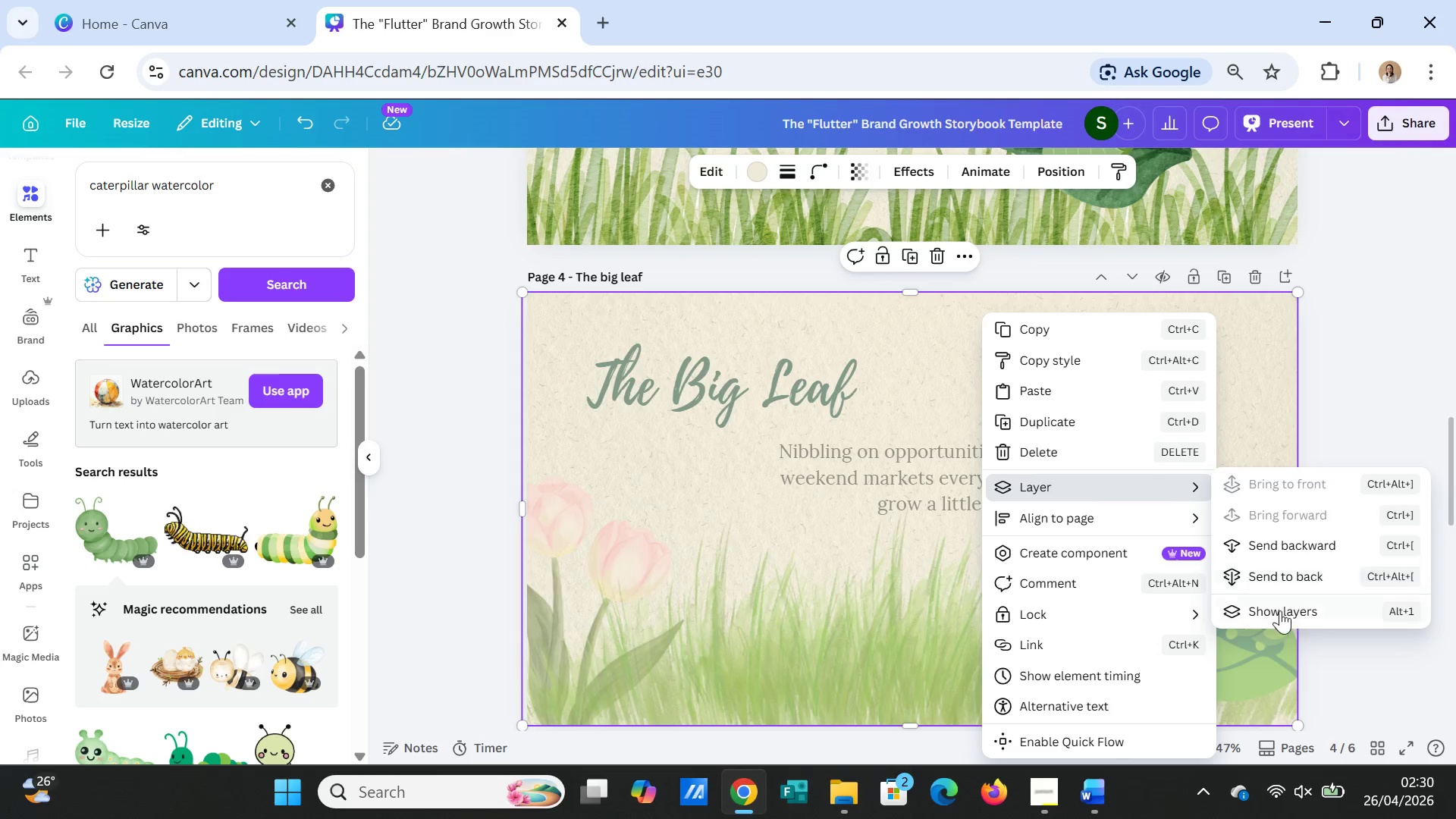 
left_click([1280, 610])
 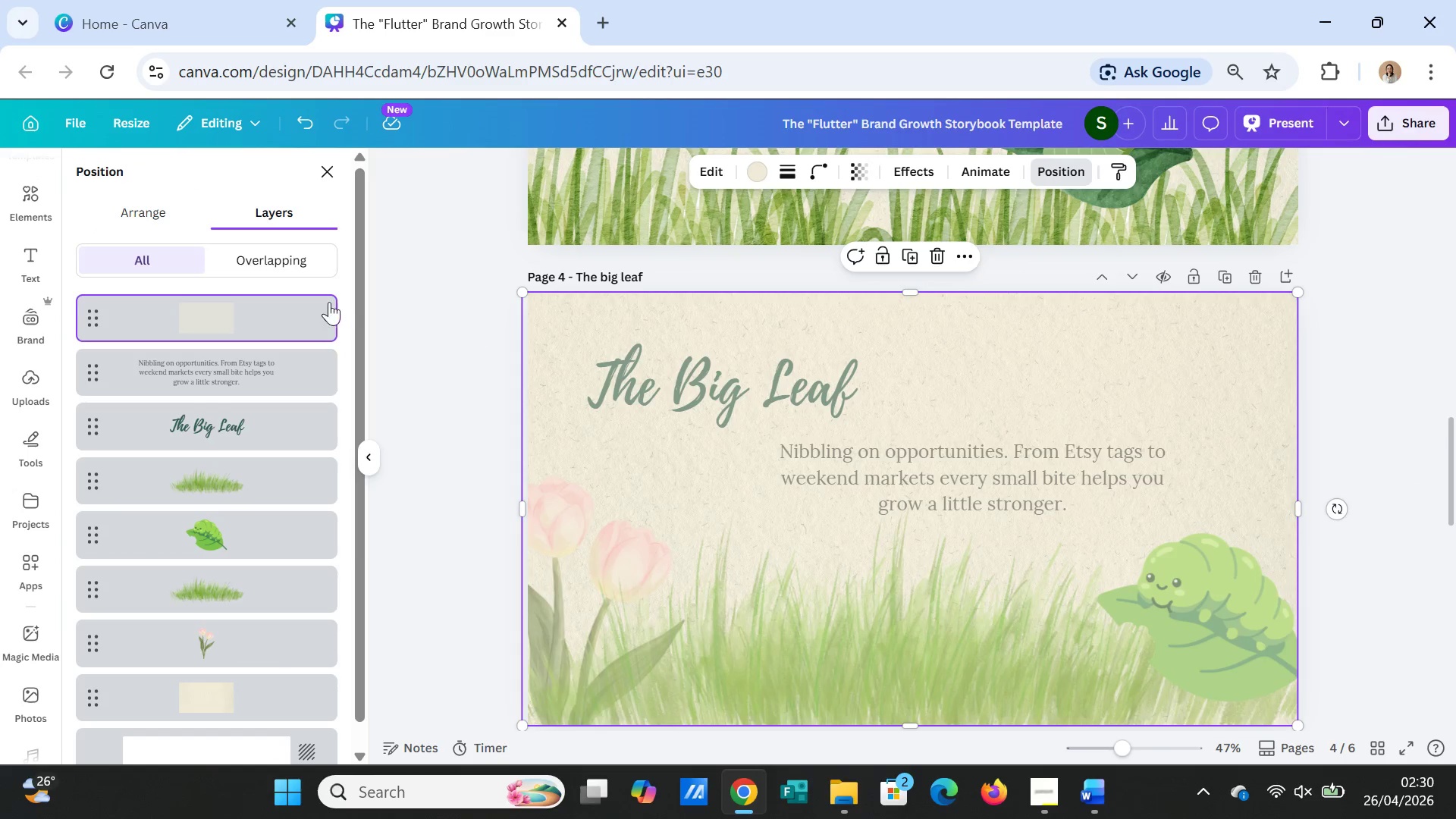 
left_click_drag(start_coordinate=[310, 300], to_coordinate=[287, 628])
 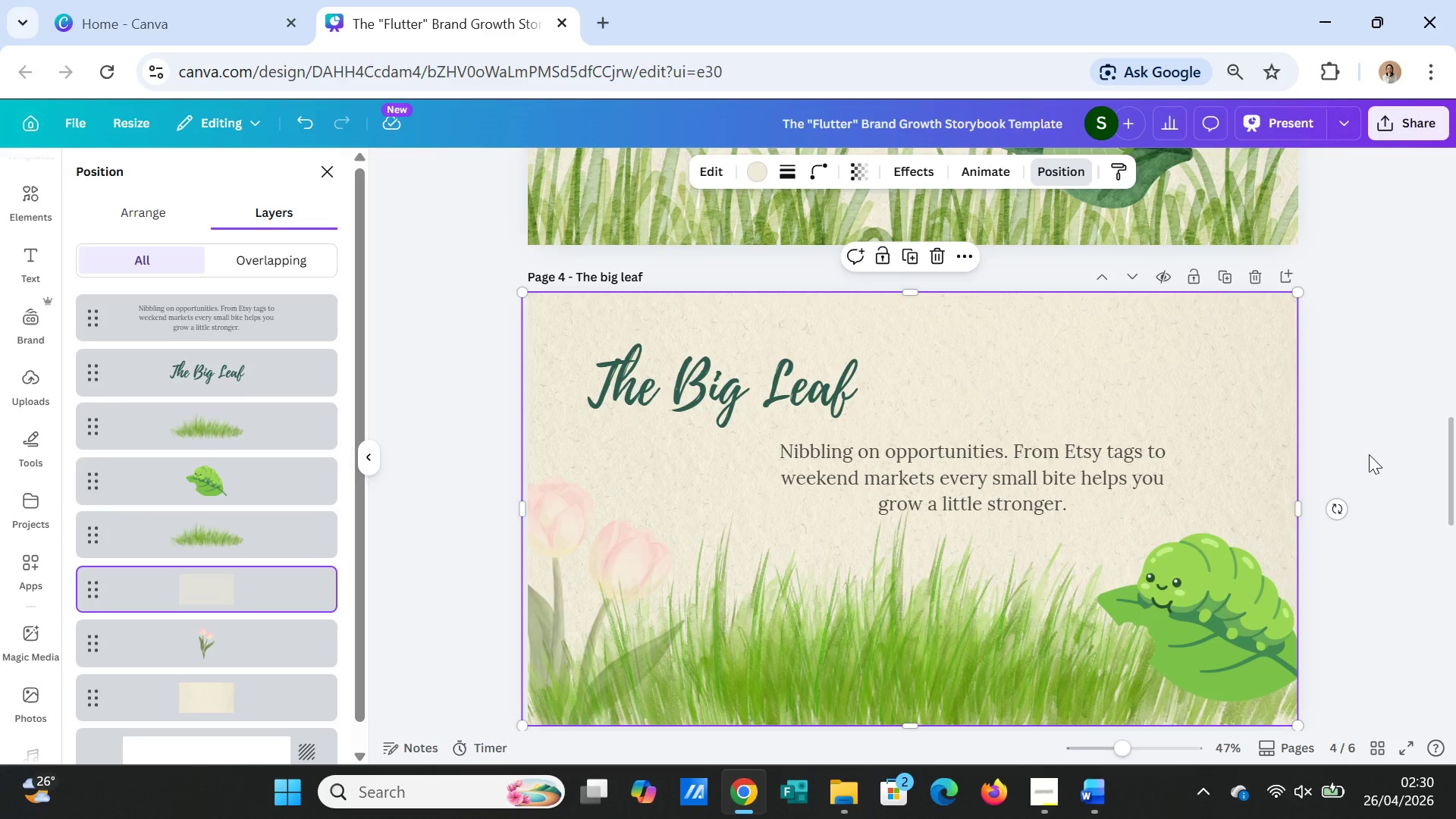 
left_click([1369, 454])
 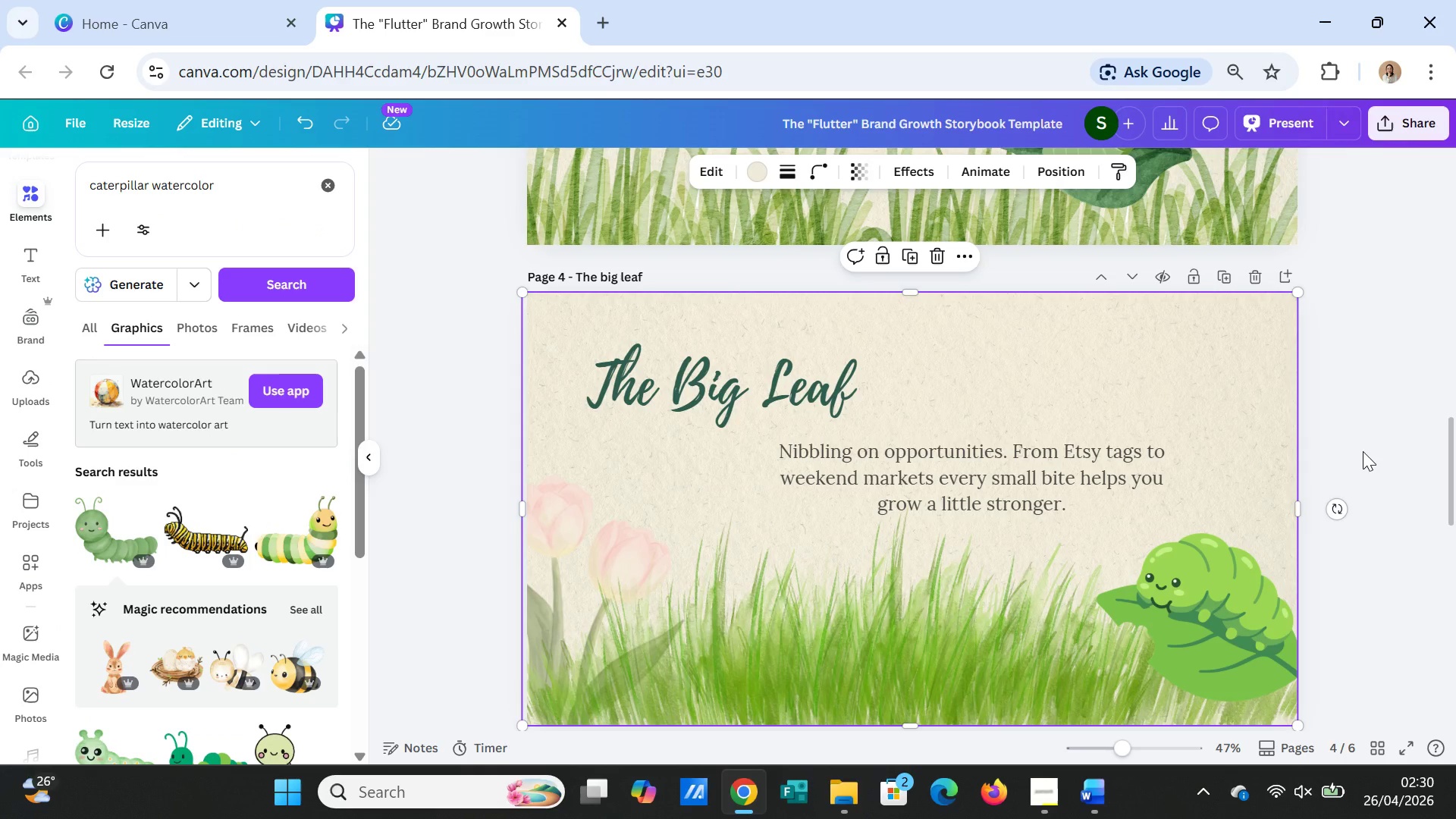 
scroll: coordinate [1363, 451], scroll_direction: down, amount: 4.0
 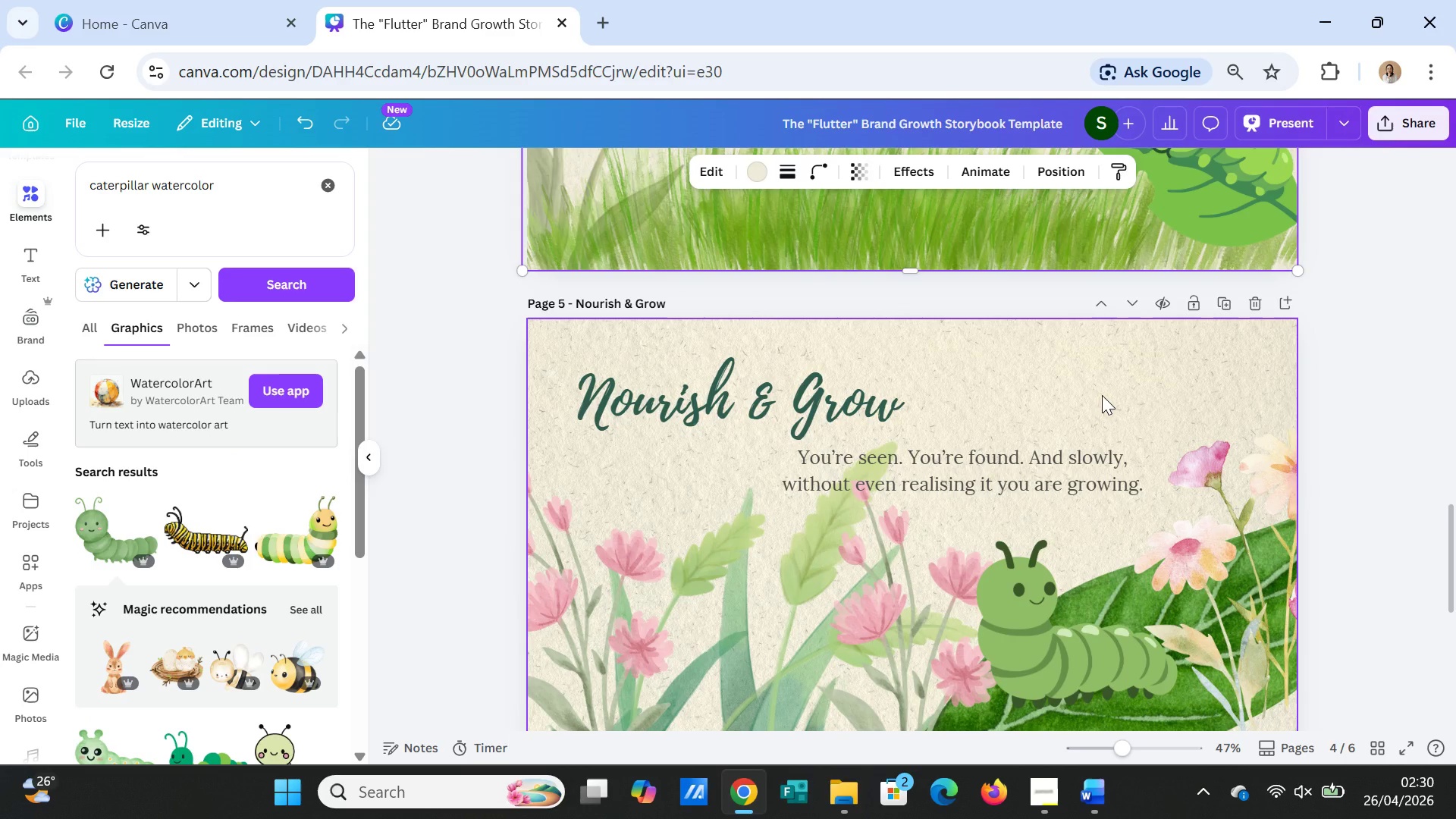 
left_click([1102, 395])
 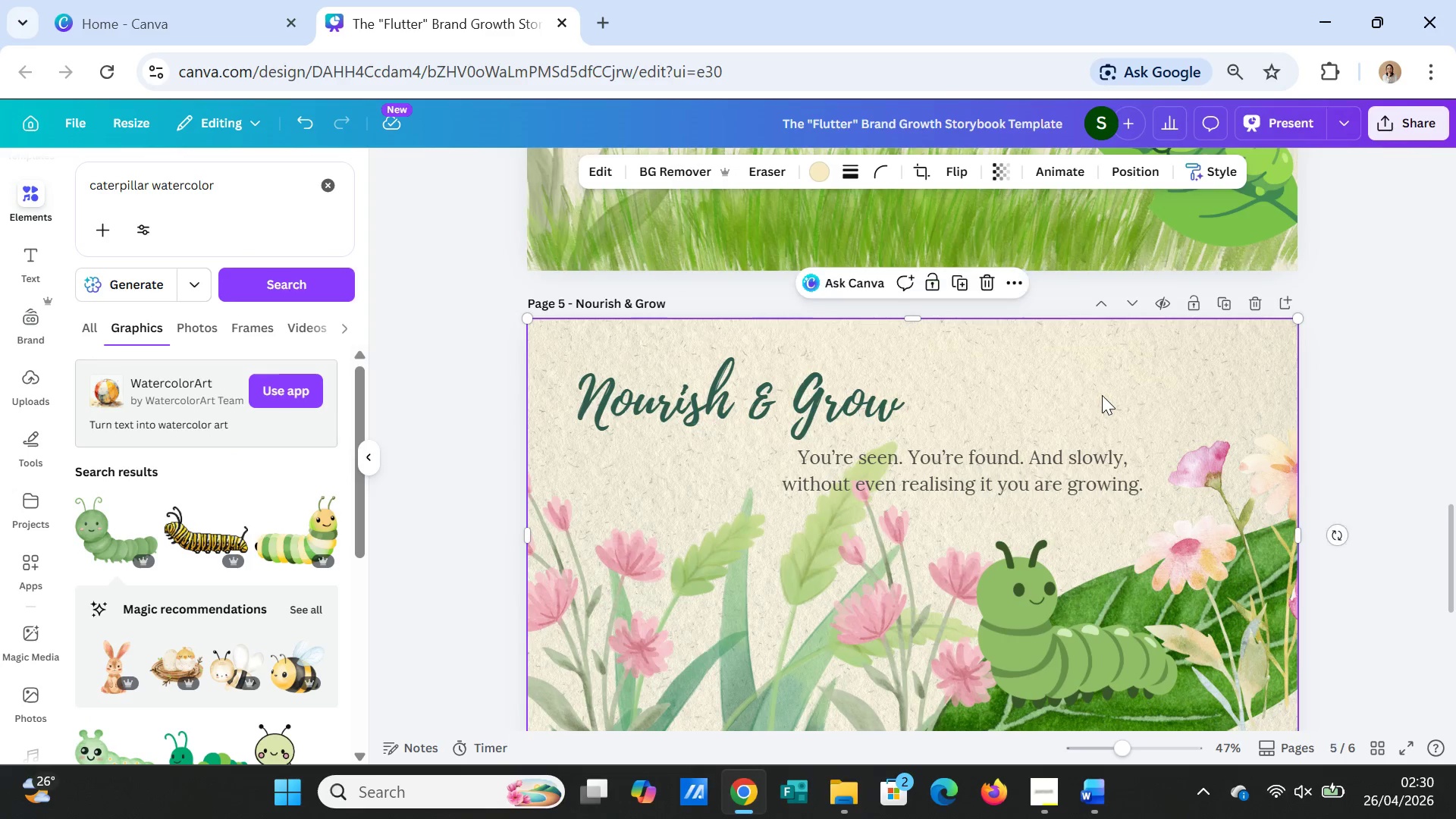 
key(Control+V)
 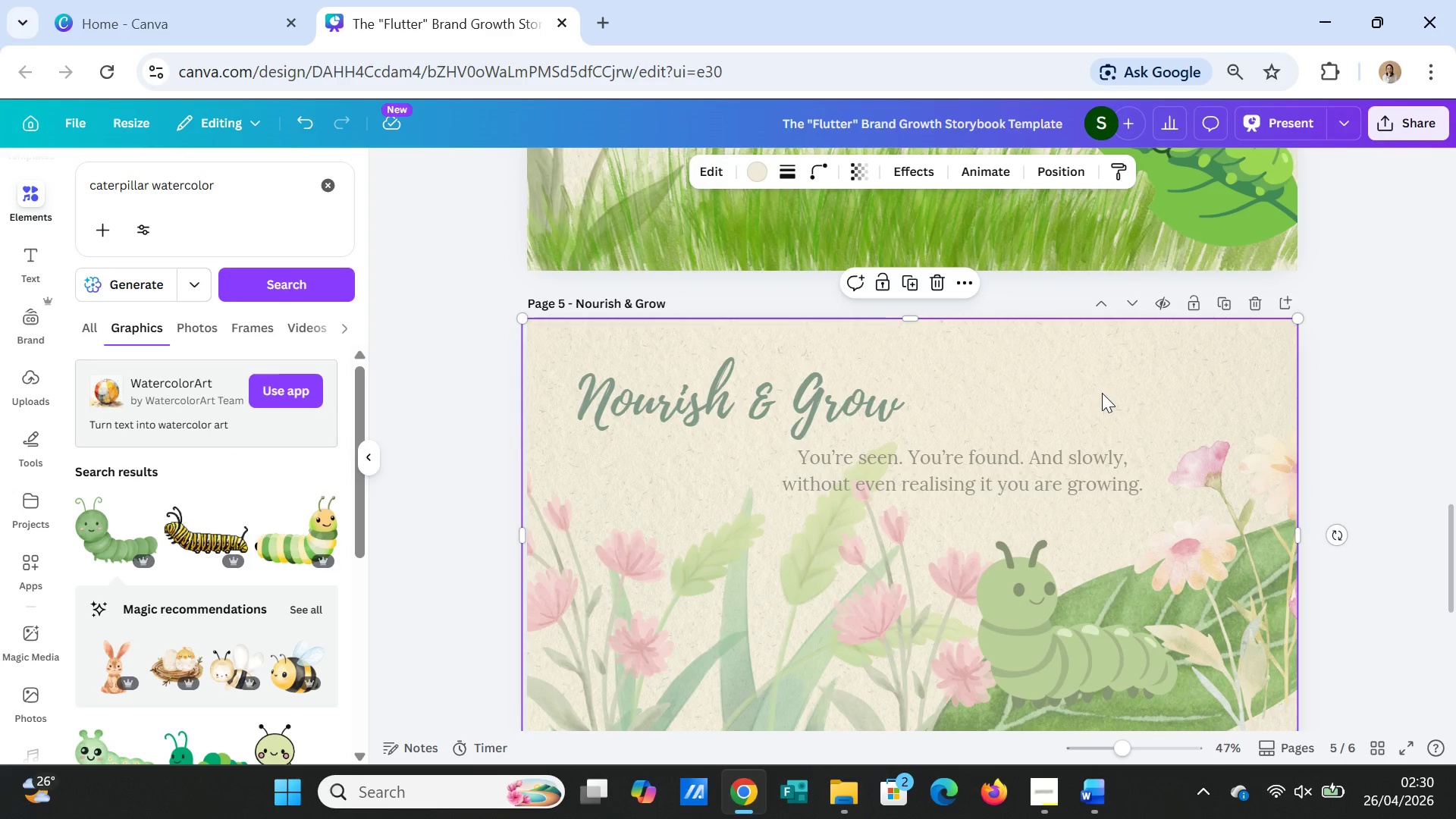 
right_click([1102, 393])
 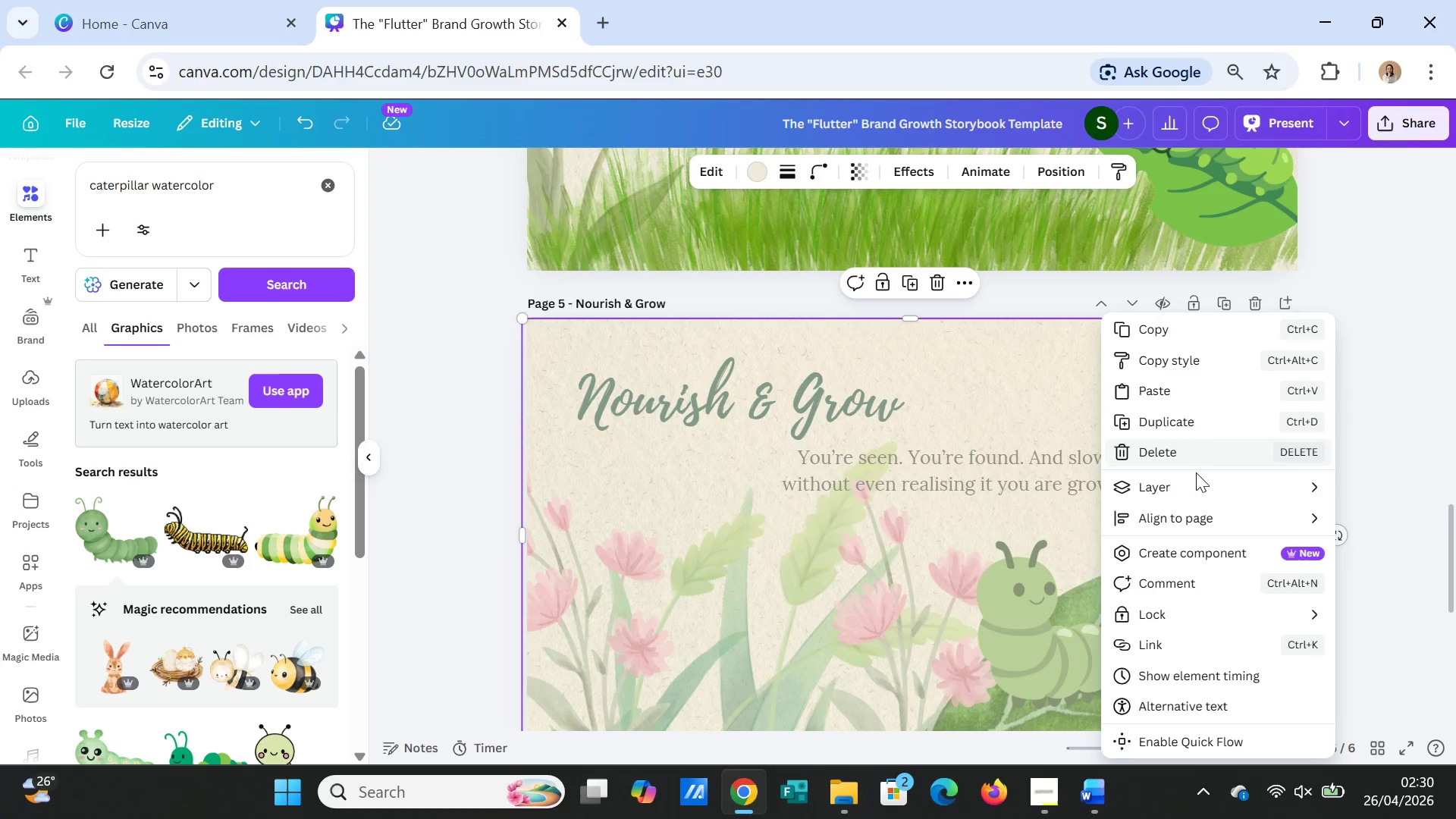 
left_click([1194, 478])
 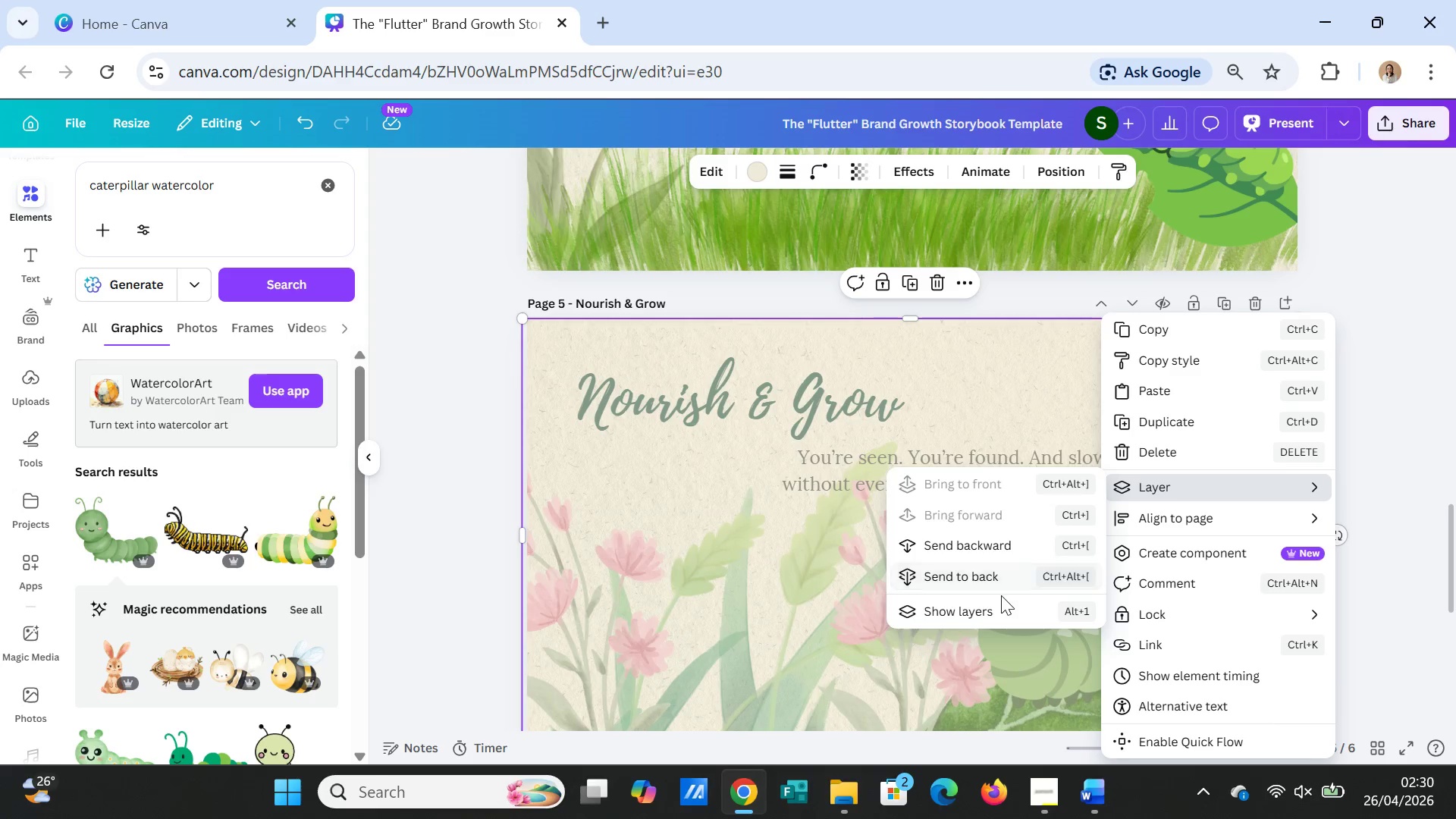 
left_click([994, 607])
 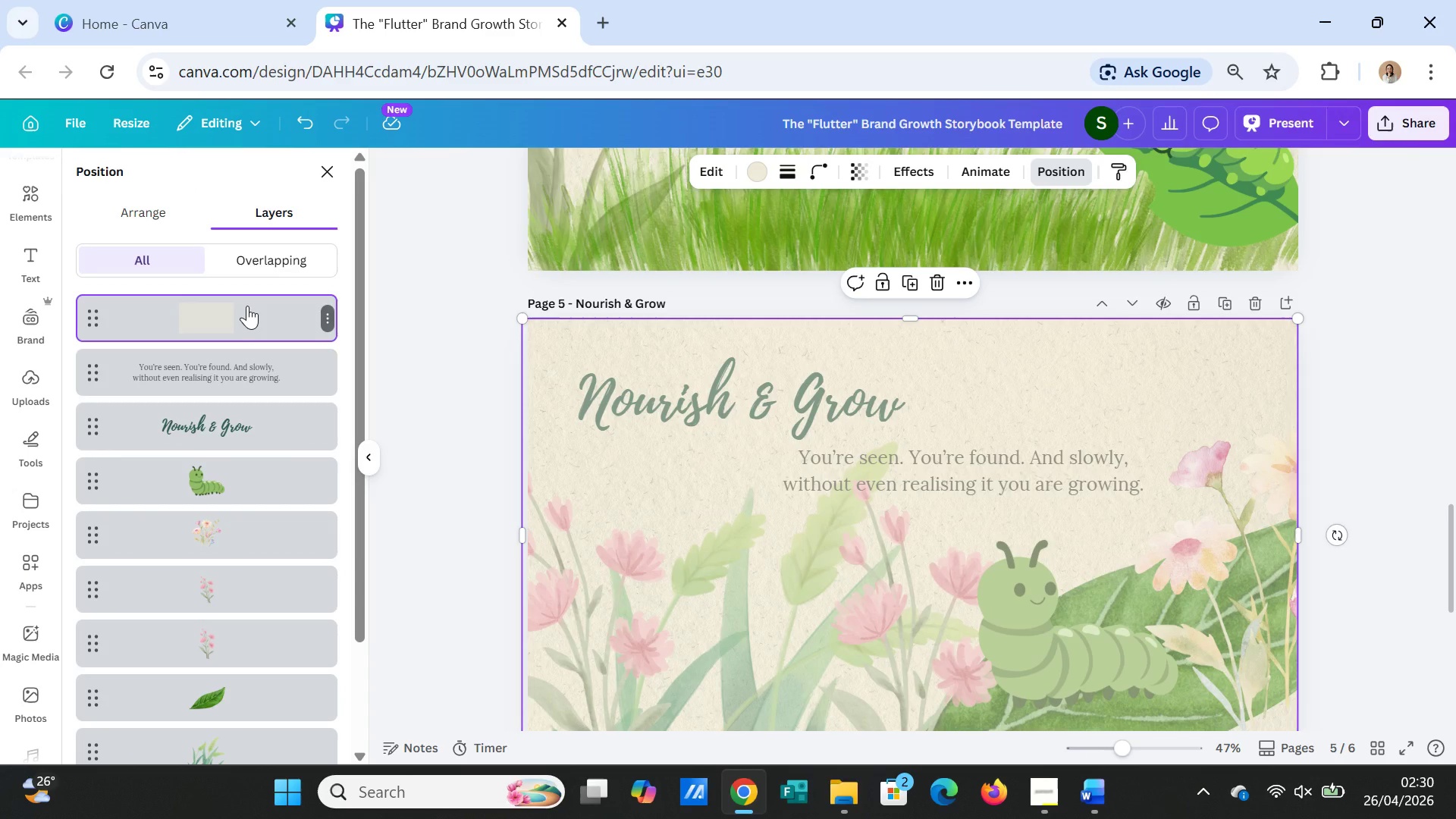 
left_click_drag(start_coordinate=[247, 306], to_coordinate=[249, 623])
 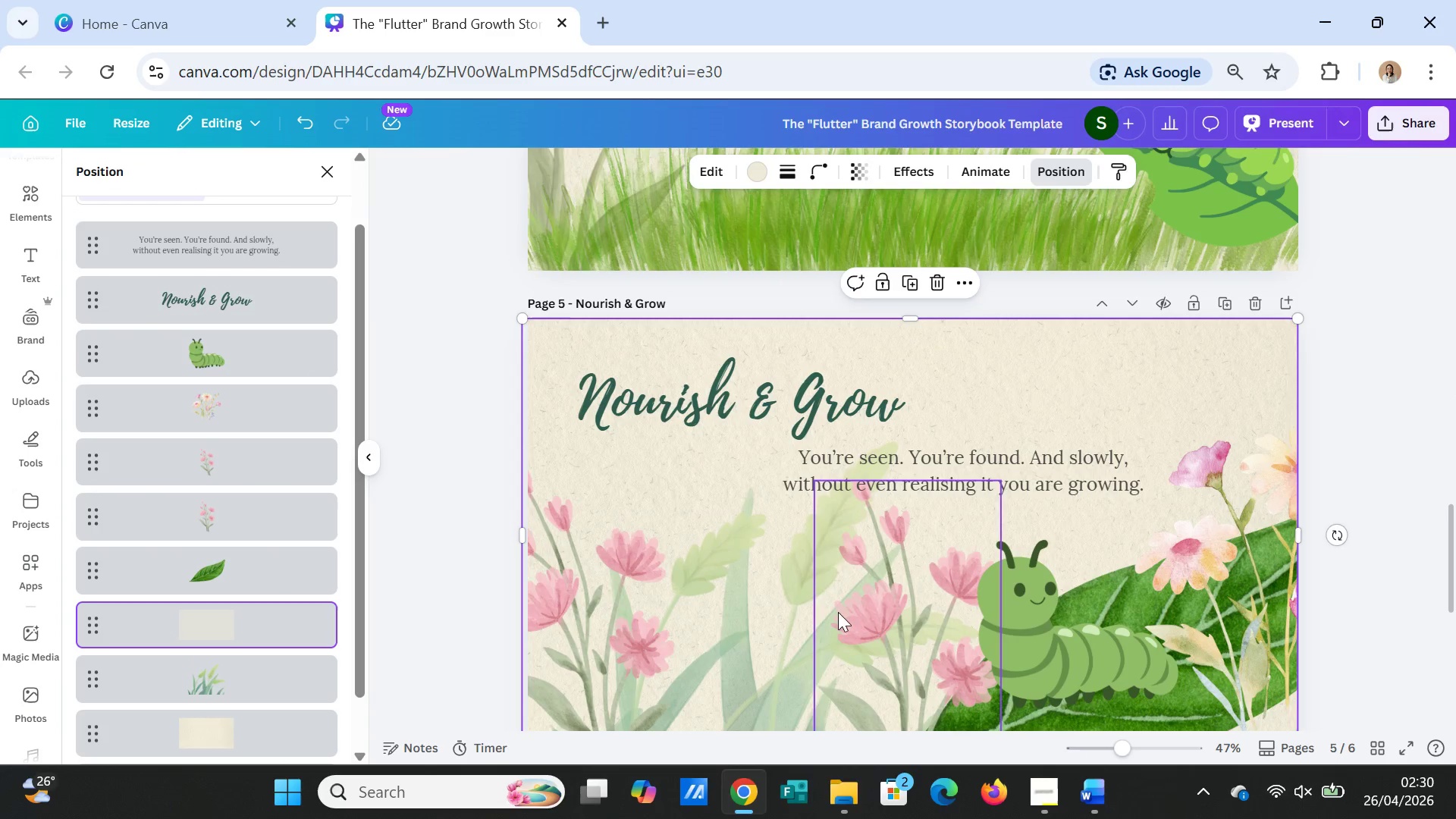 
left_click([784, 604])
 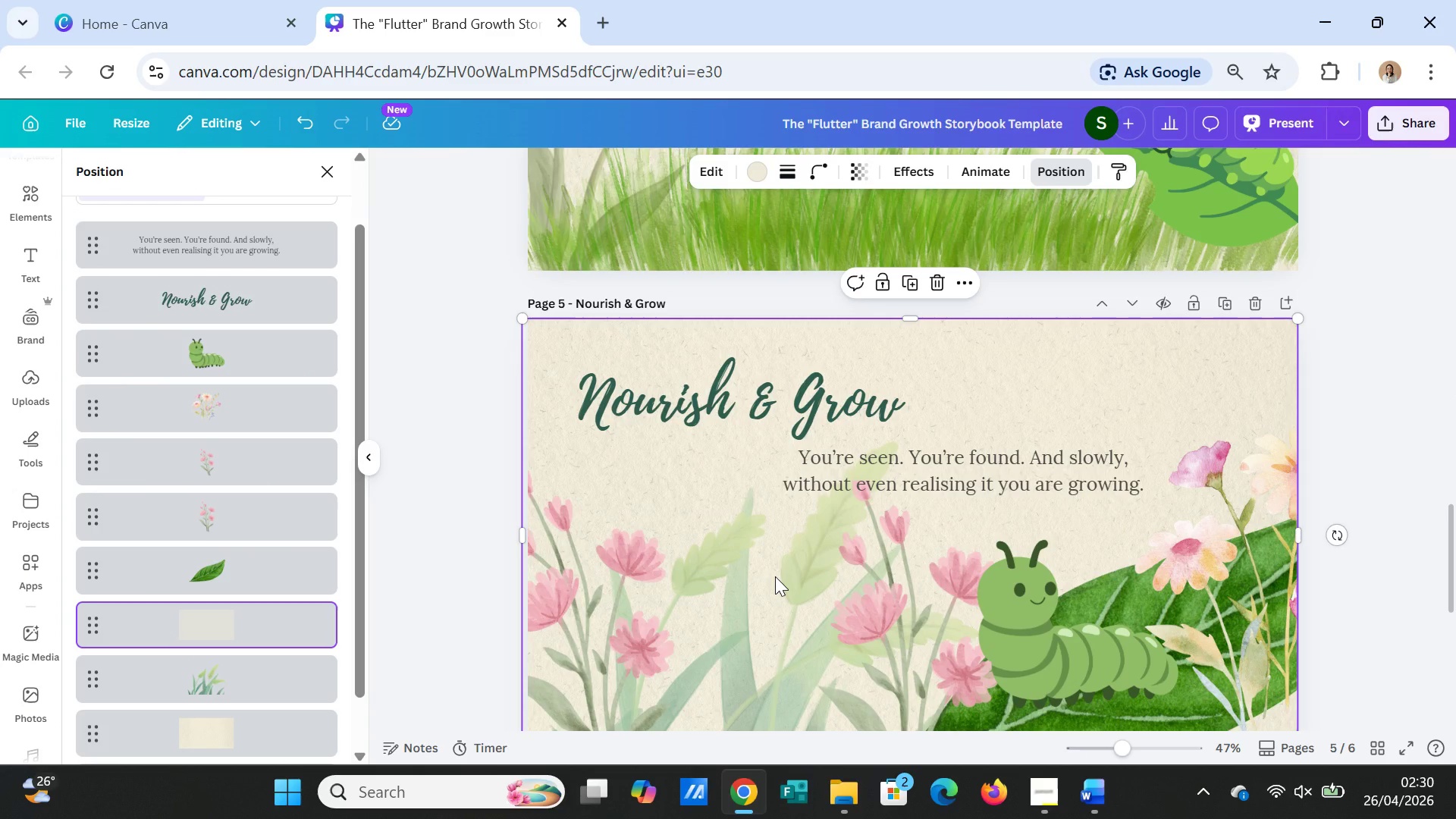 
right_click([775, 576])
 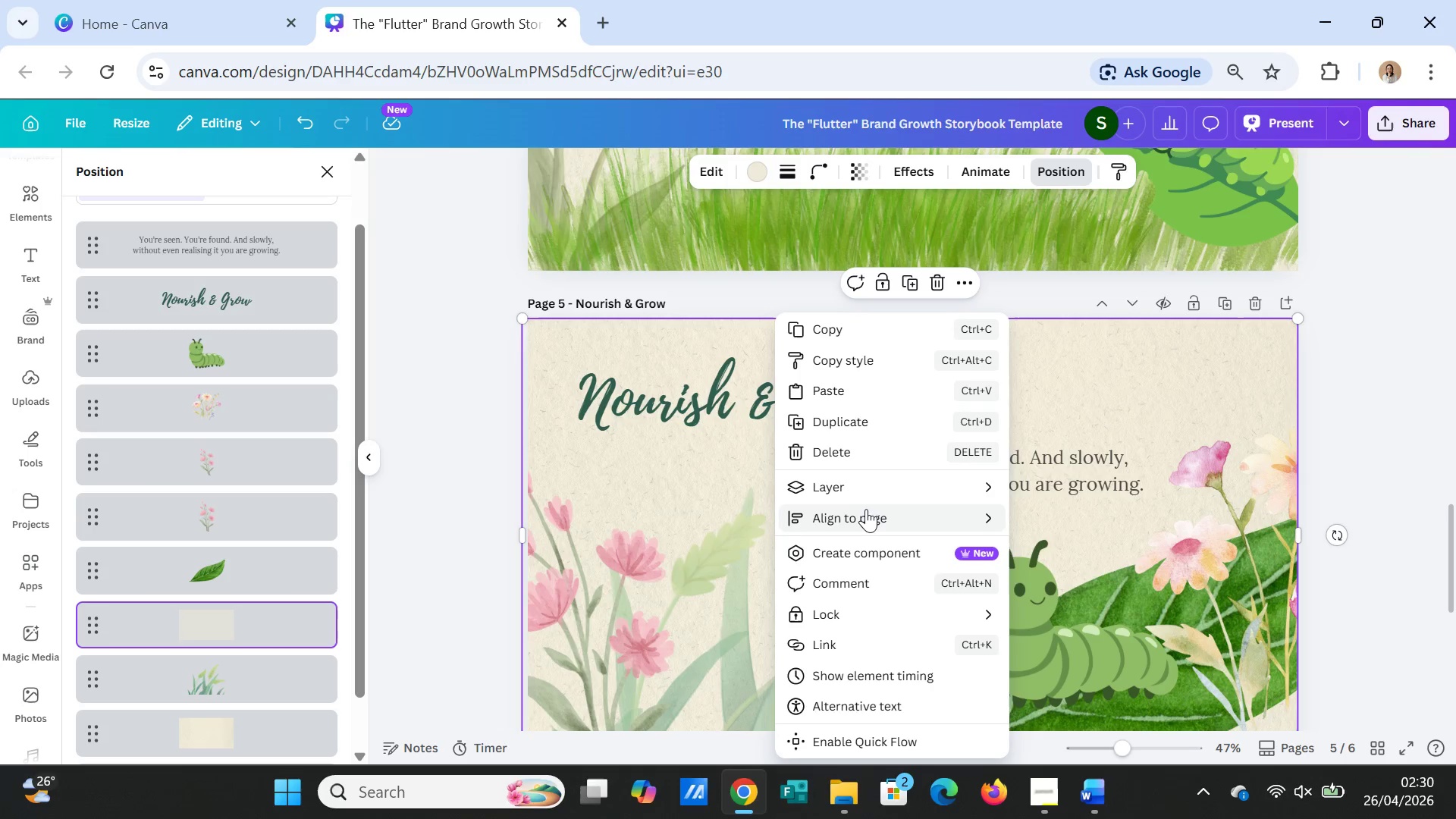 
left_click([874, 491])
 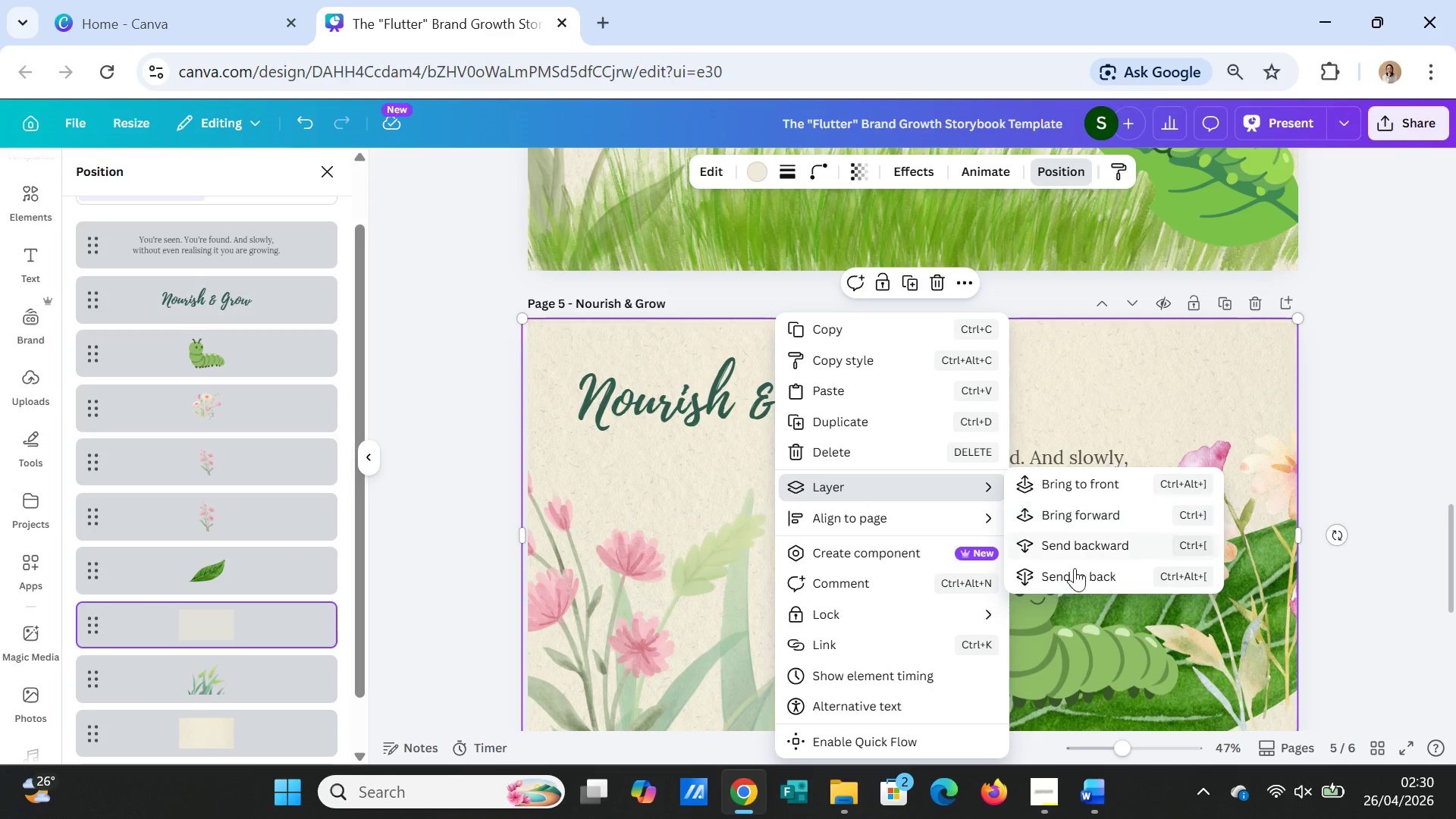 
left_click([1071, 579])
 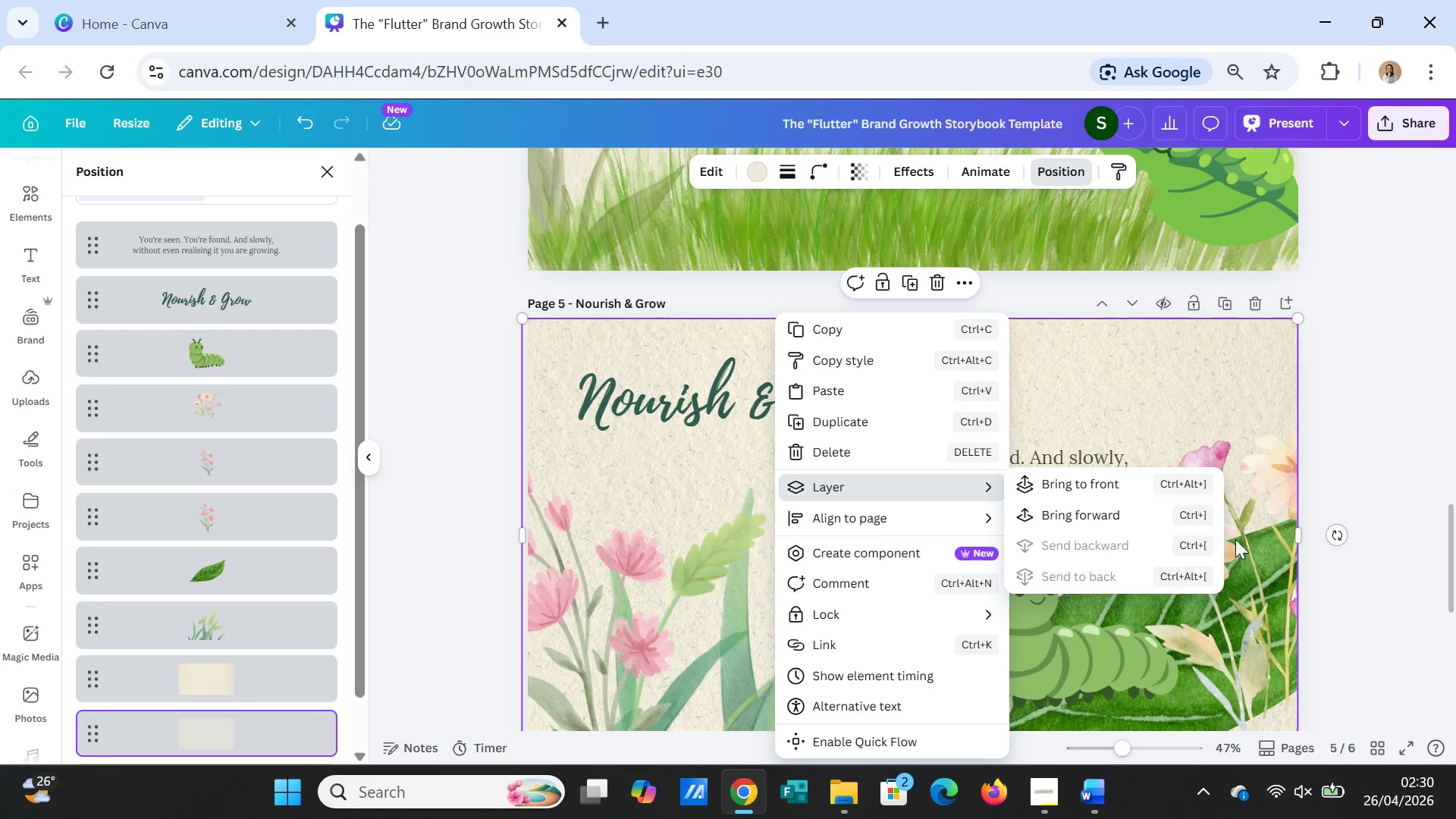 
left_click([1373, 501])
 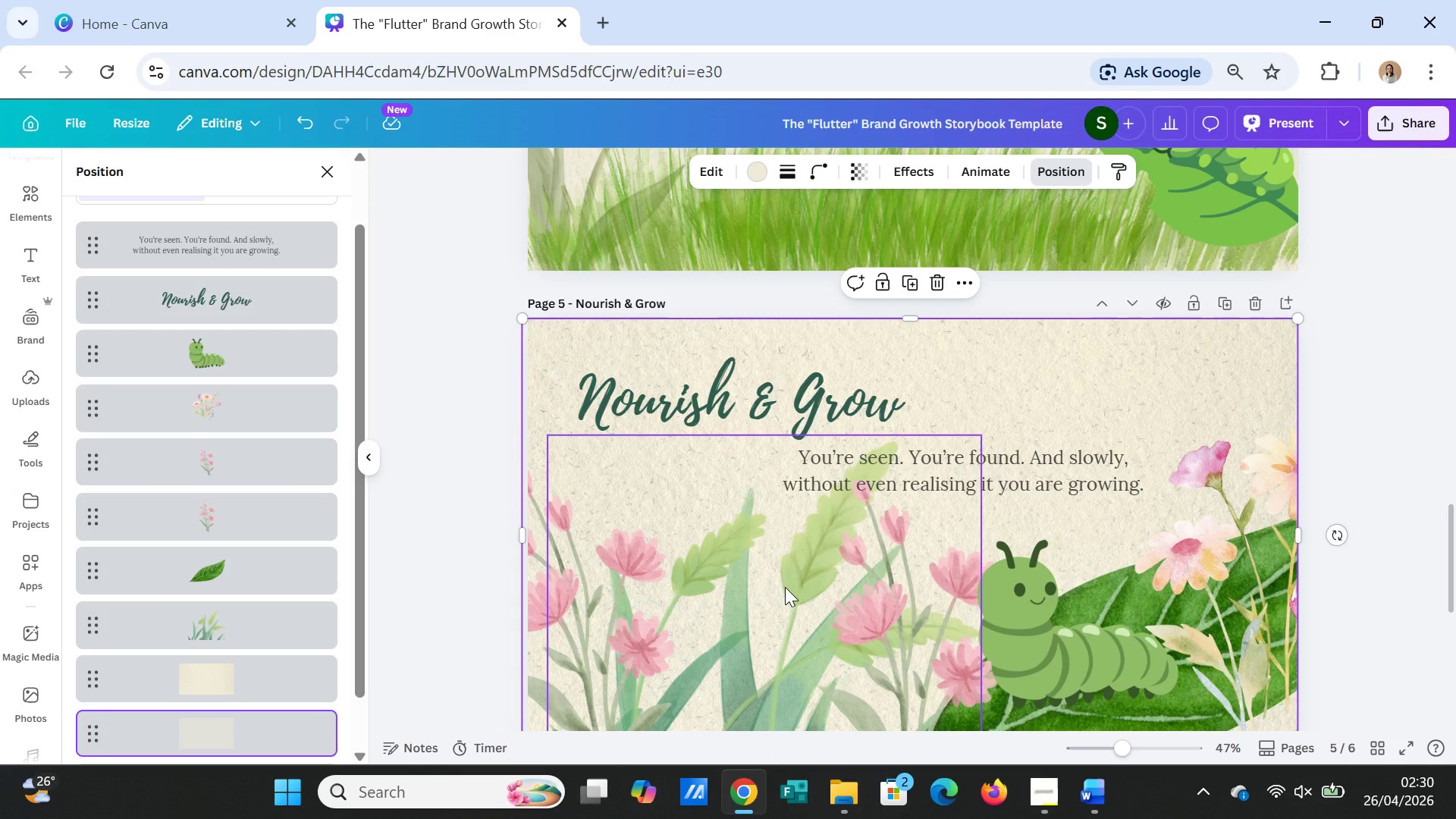 
left_click([785, 587])
 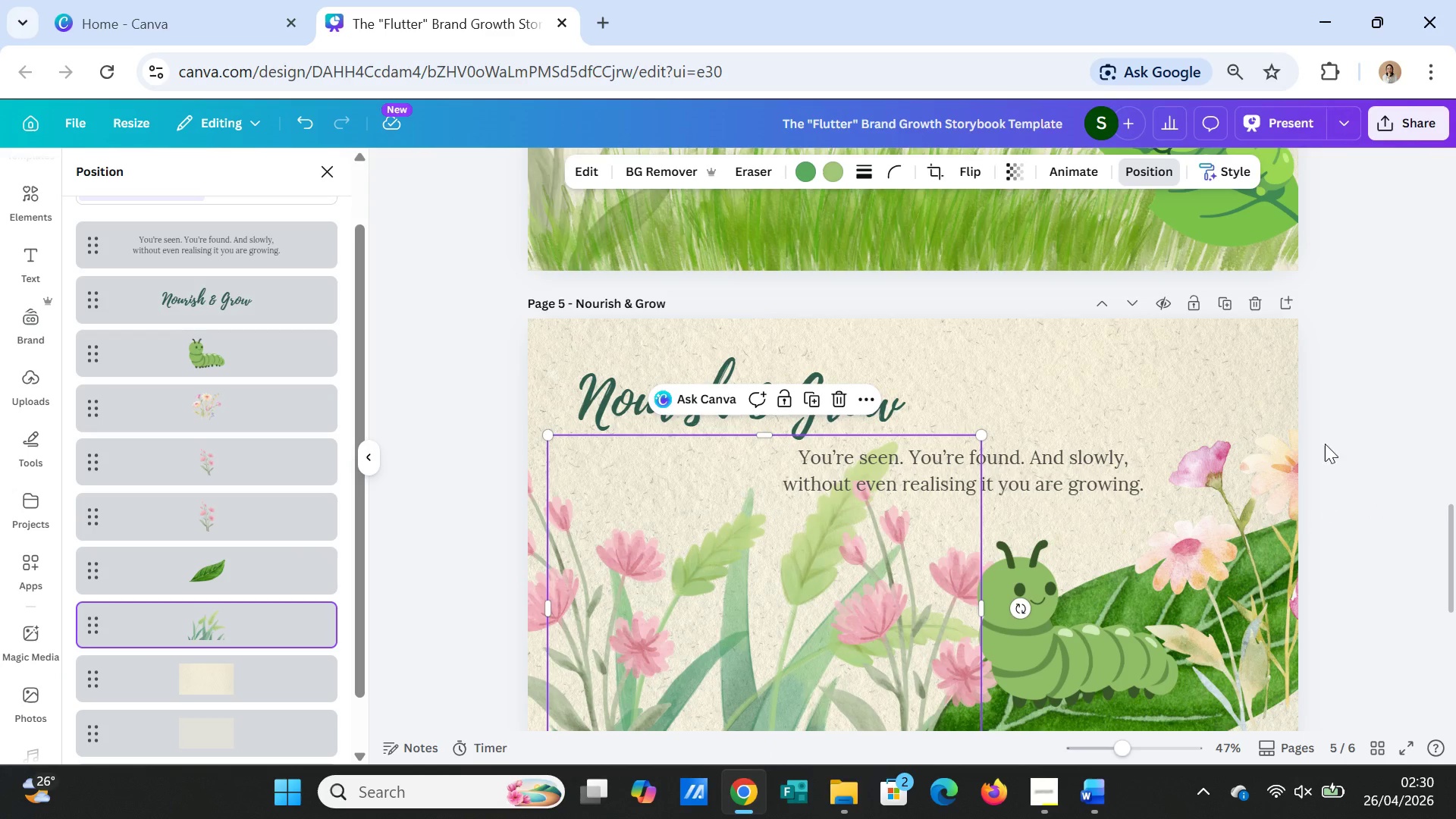 
left_click([1320, 345])
 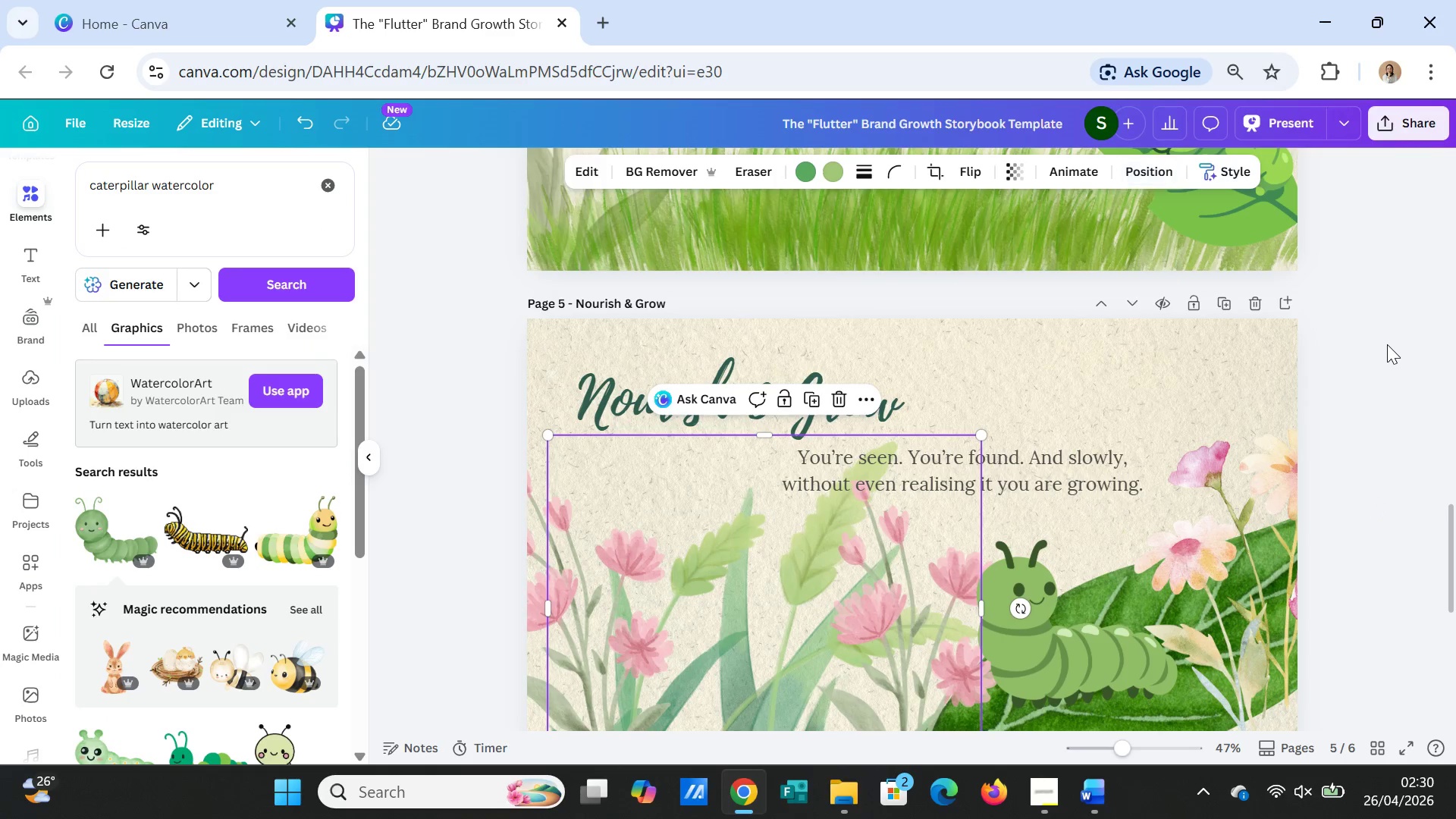 
left_click([1387, 344])
 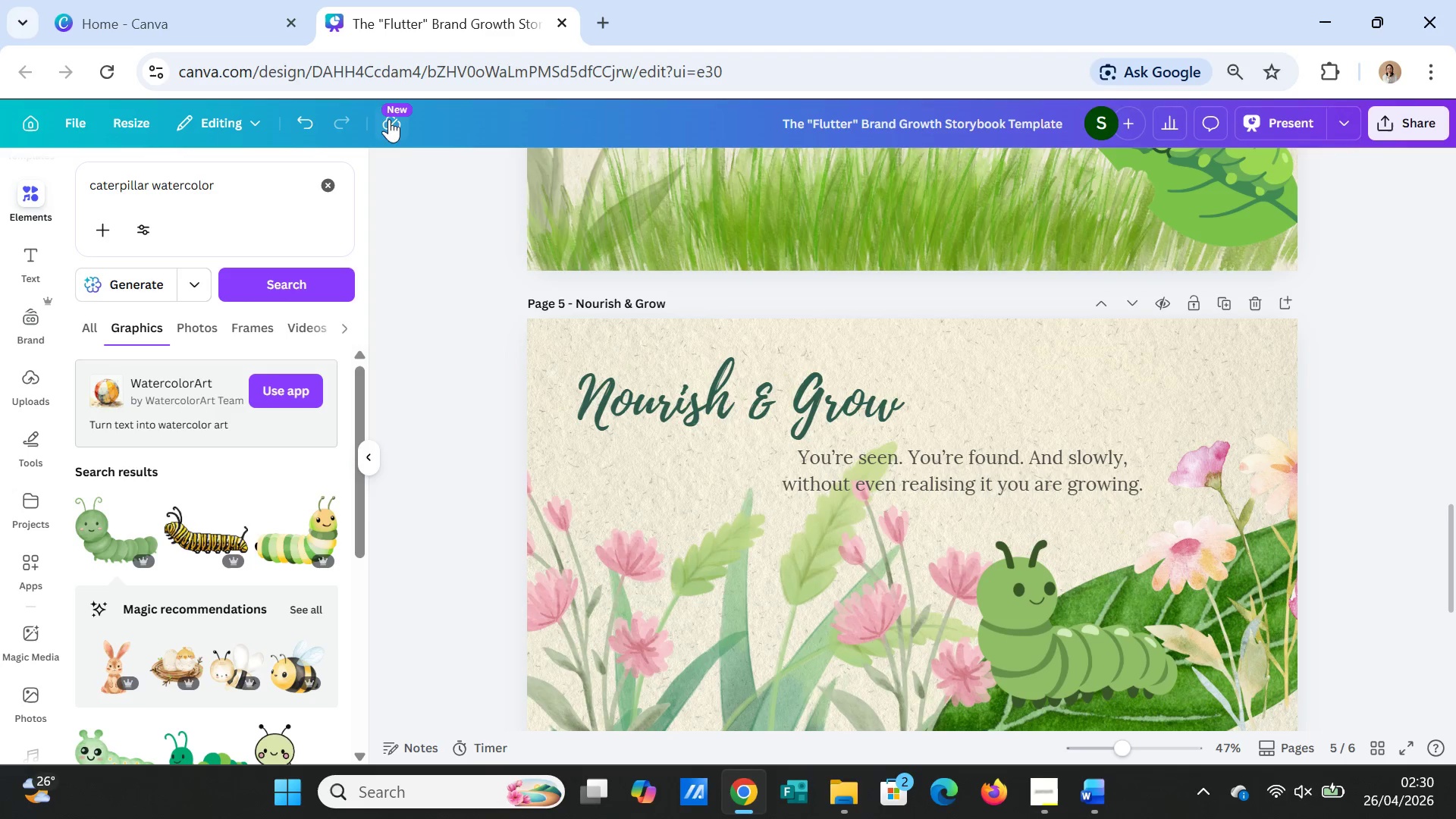 
left_click([303, 127])
 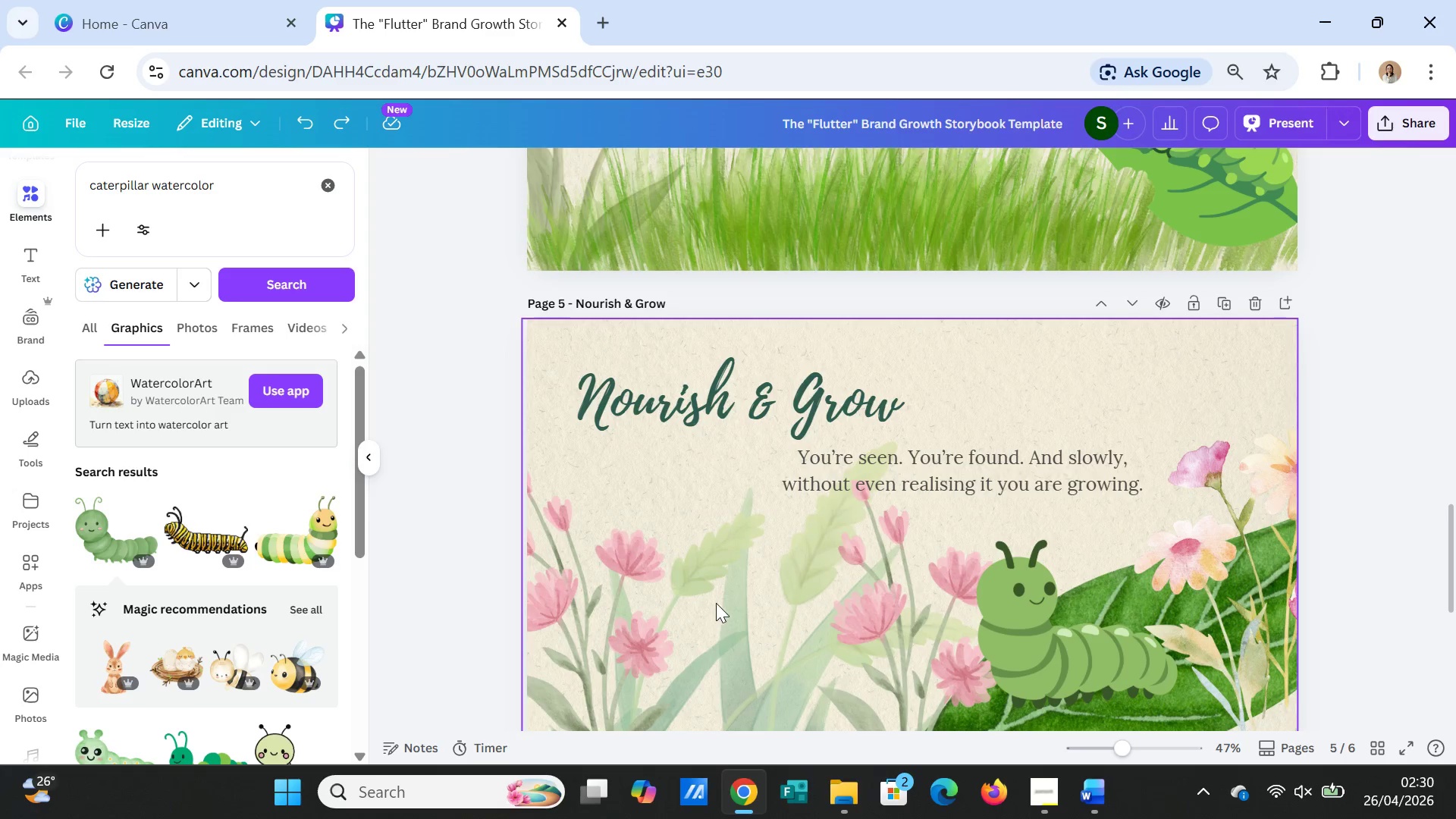 
right_click([739, 592])
 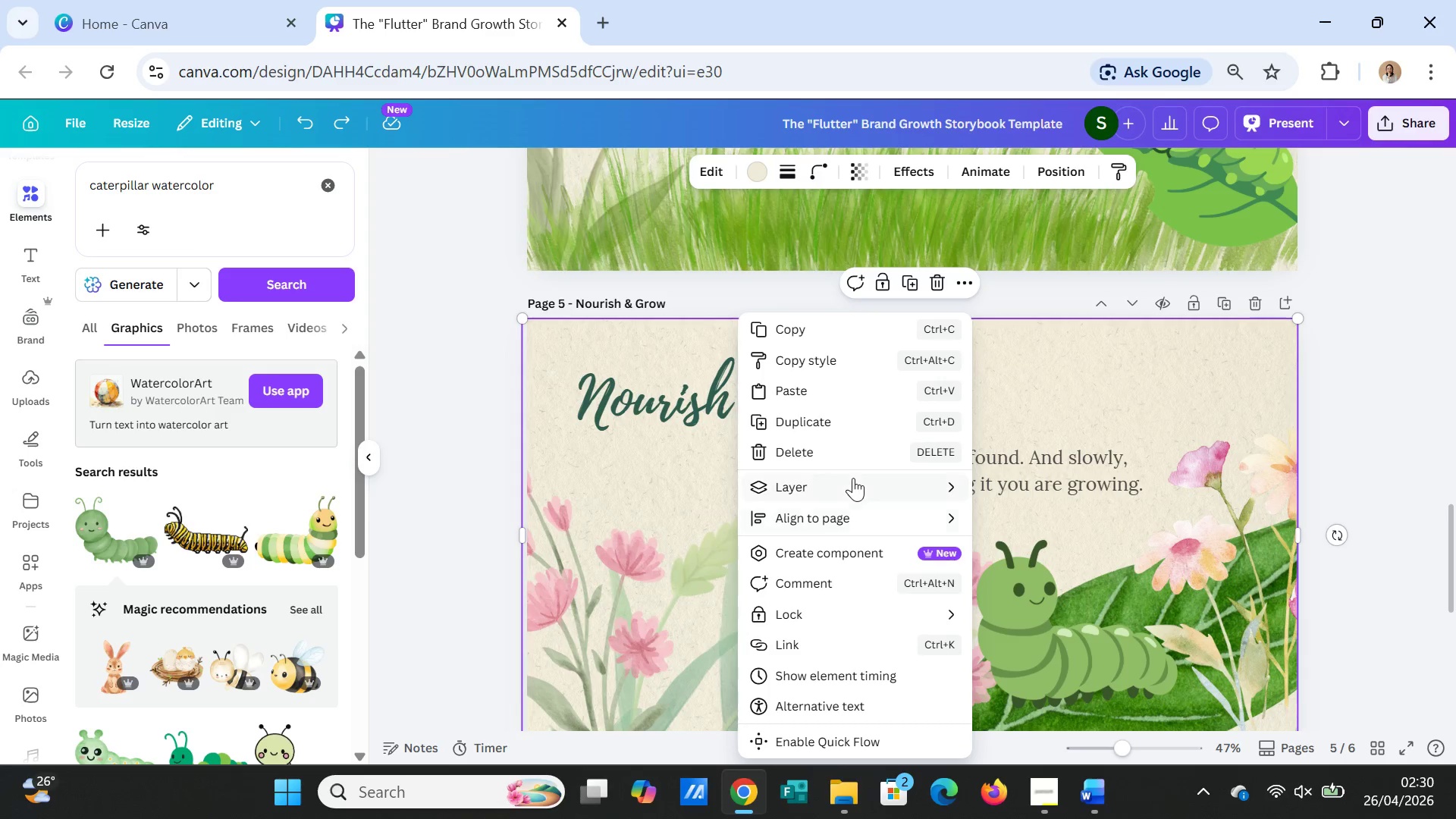 
left_click([853, 478])
 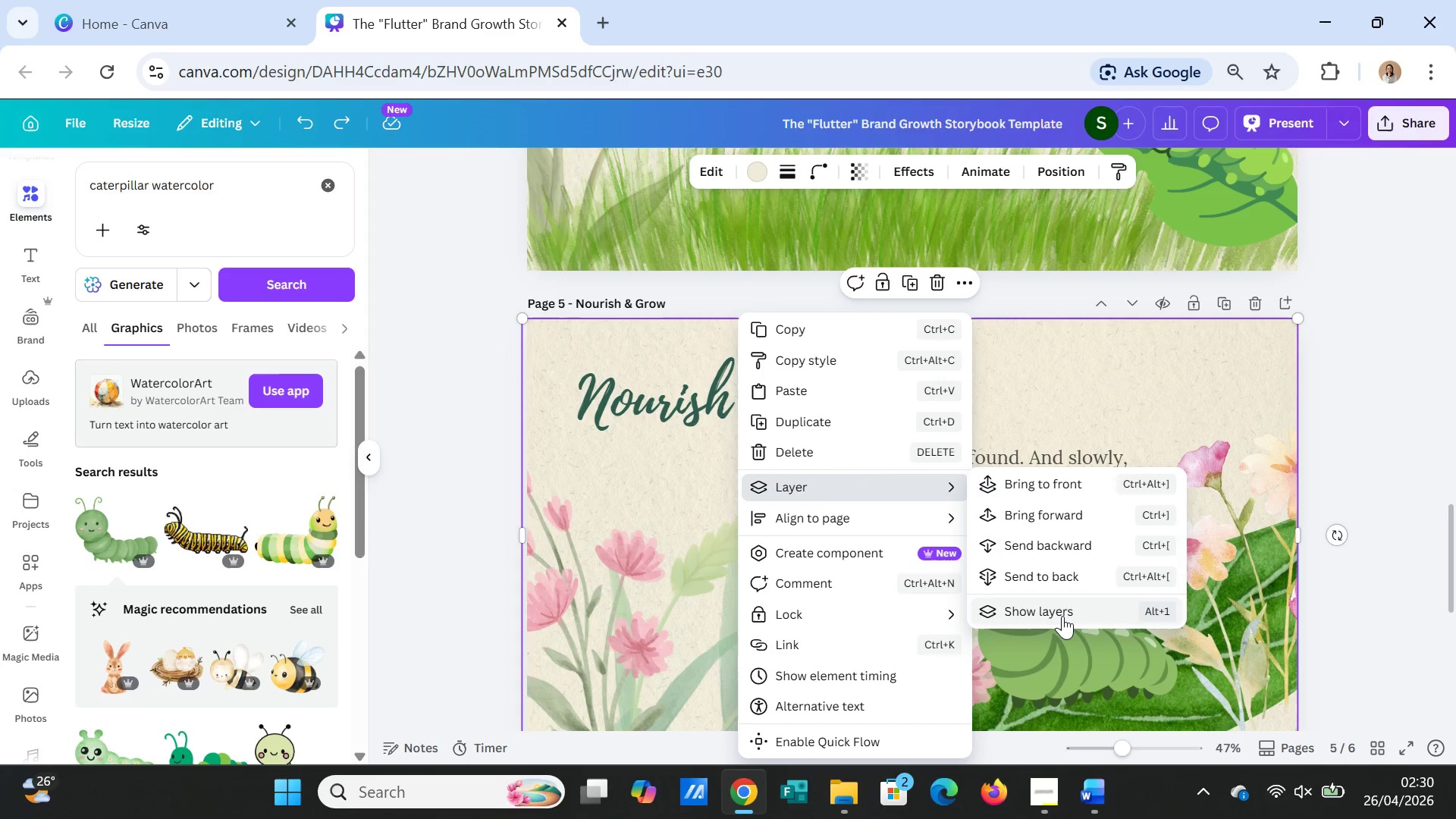 
left_click([1062, 616])
 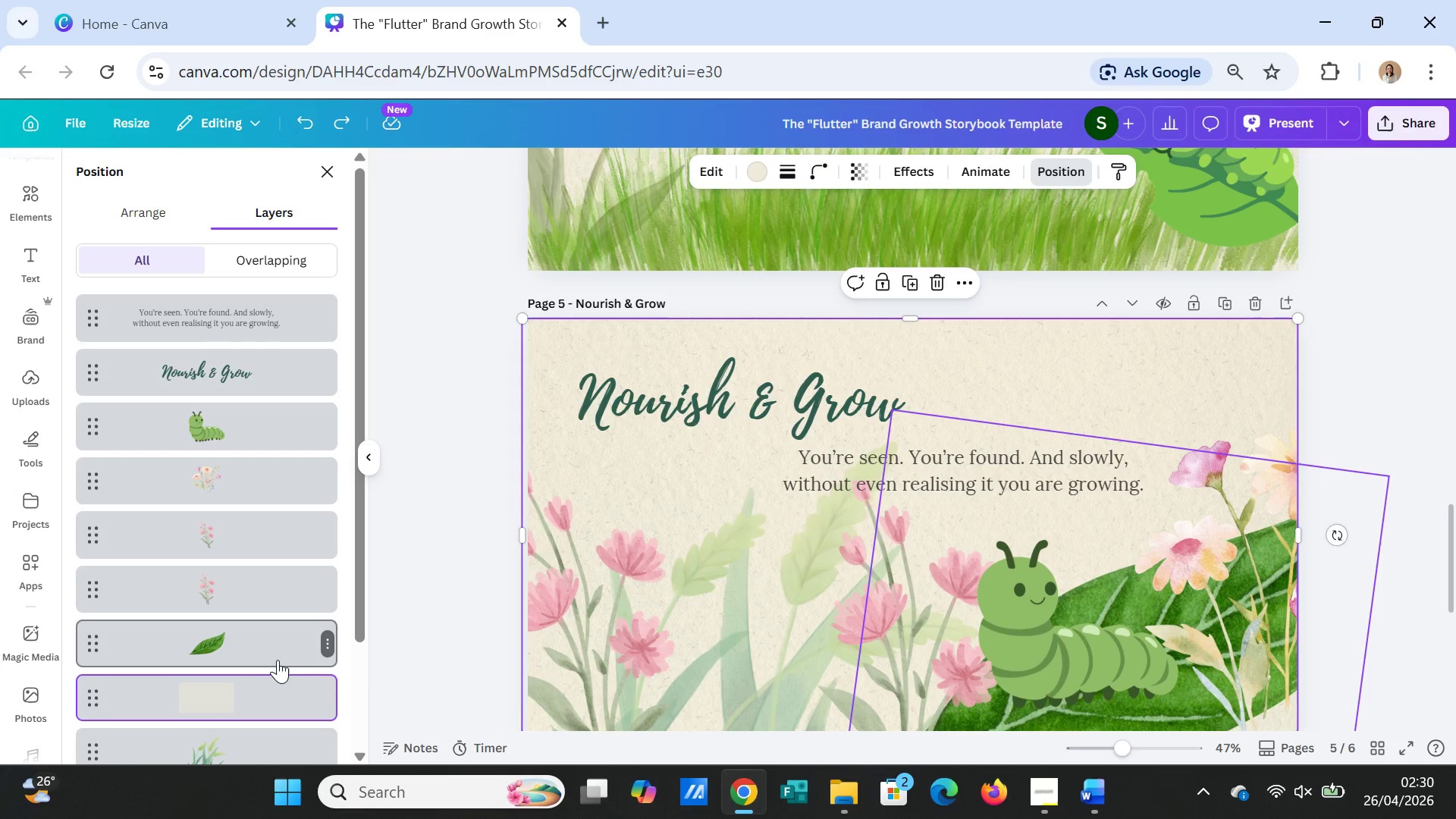 
wait(5.27)
 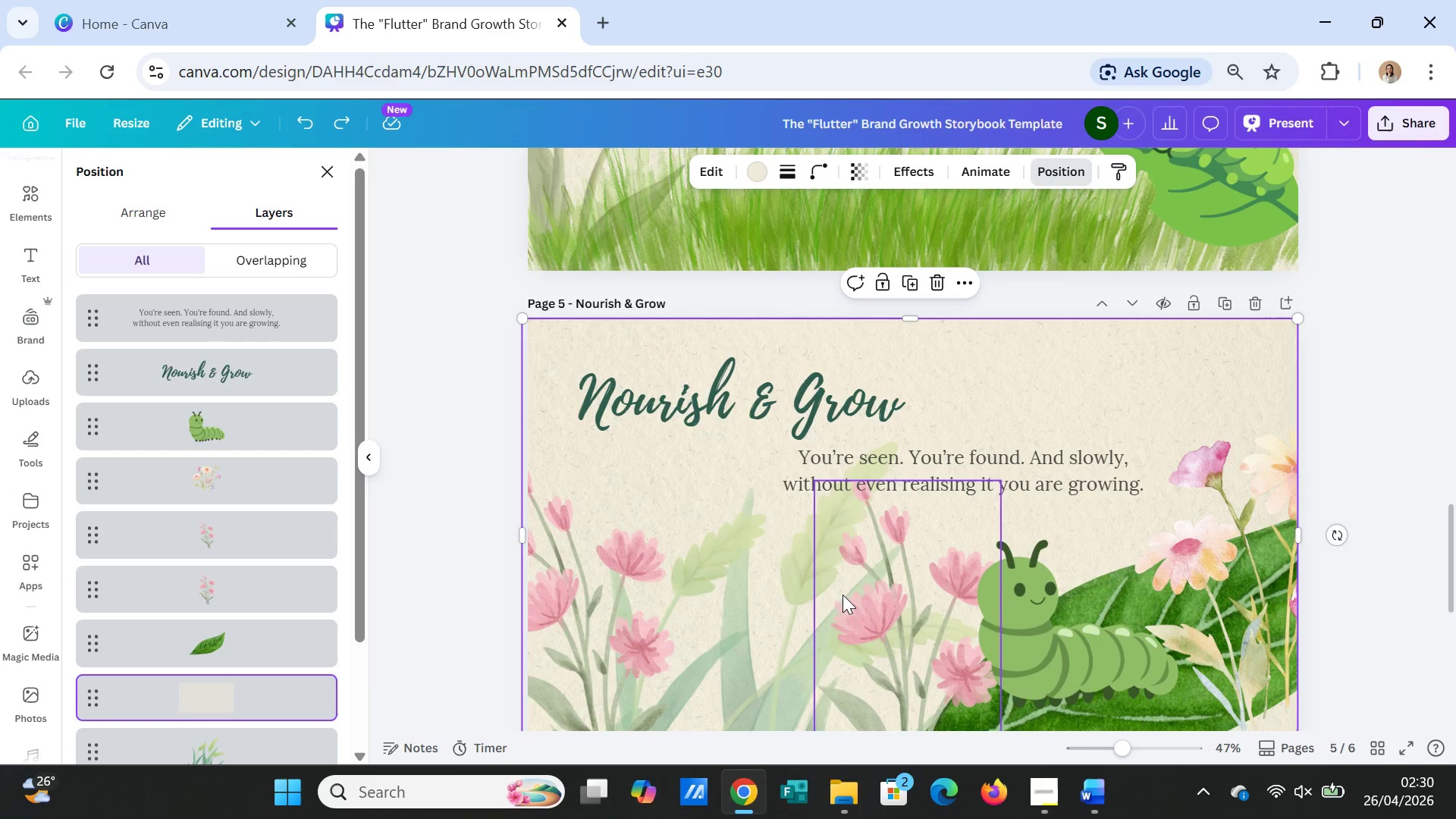 
scroll: coordinate [262, 648], scroll_direction: down, amount: 1.0
 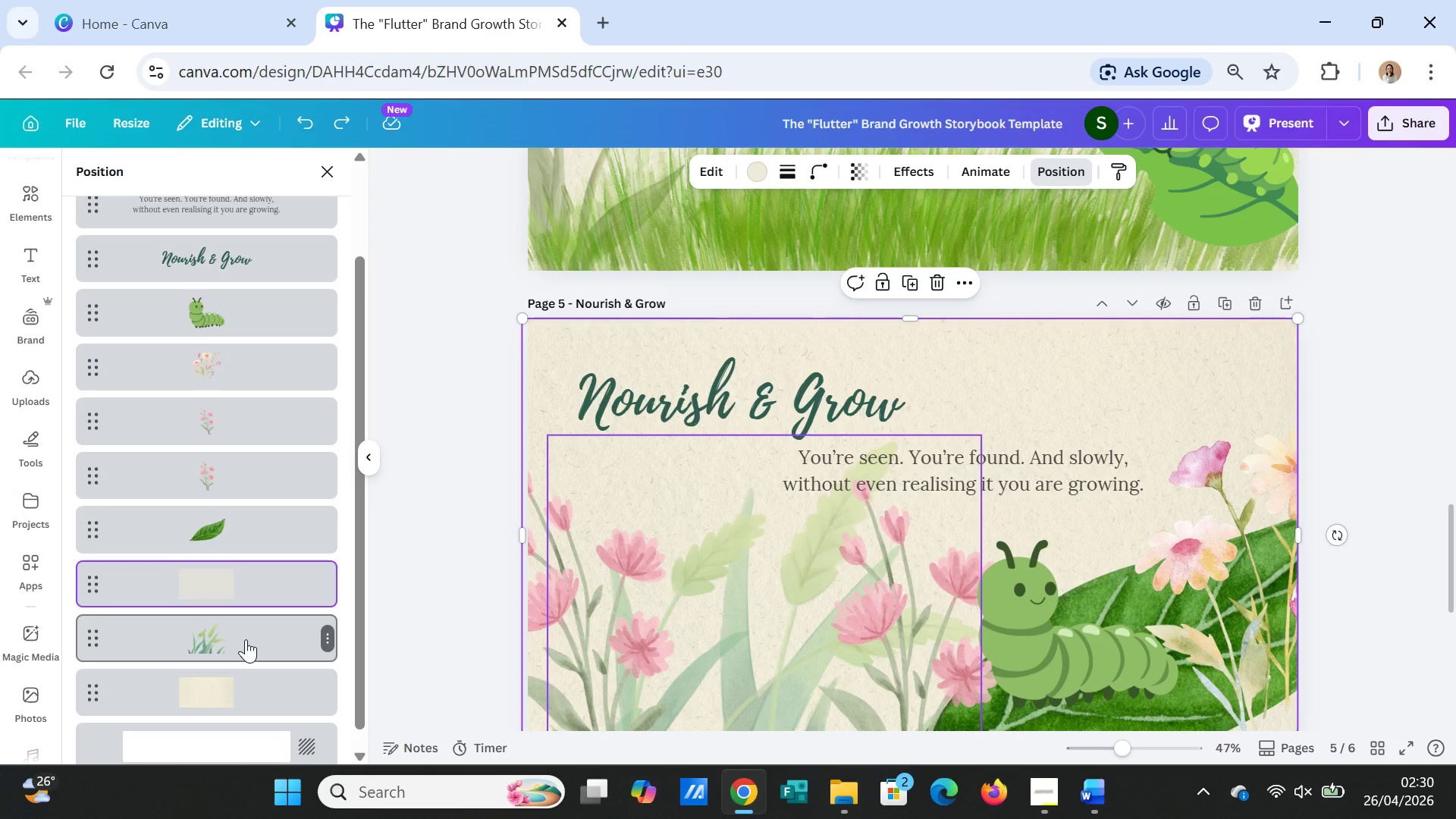 
left_click_drag(start_coordinate=[246, 639], to_coordinate=[245, 512])
 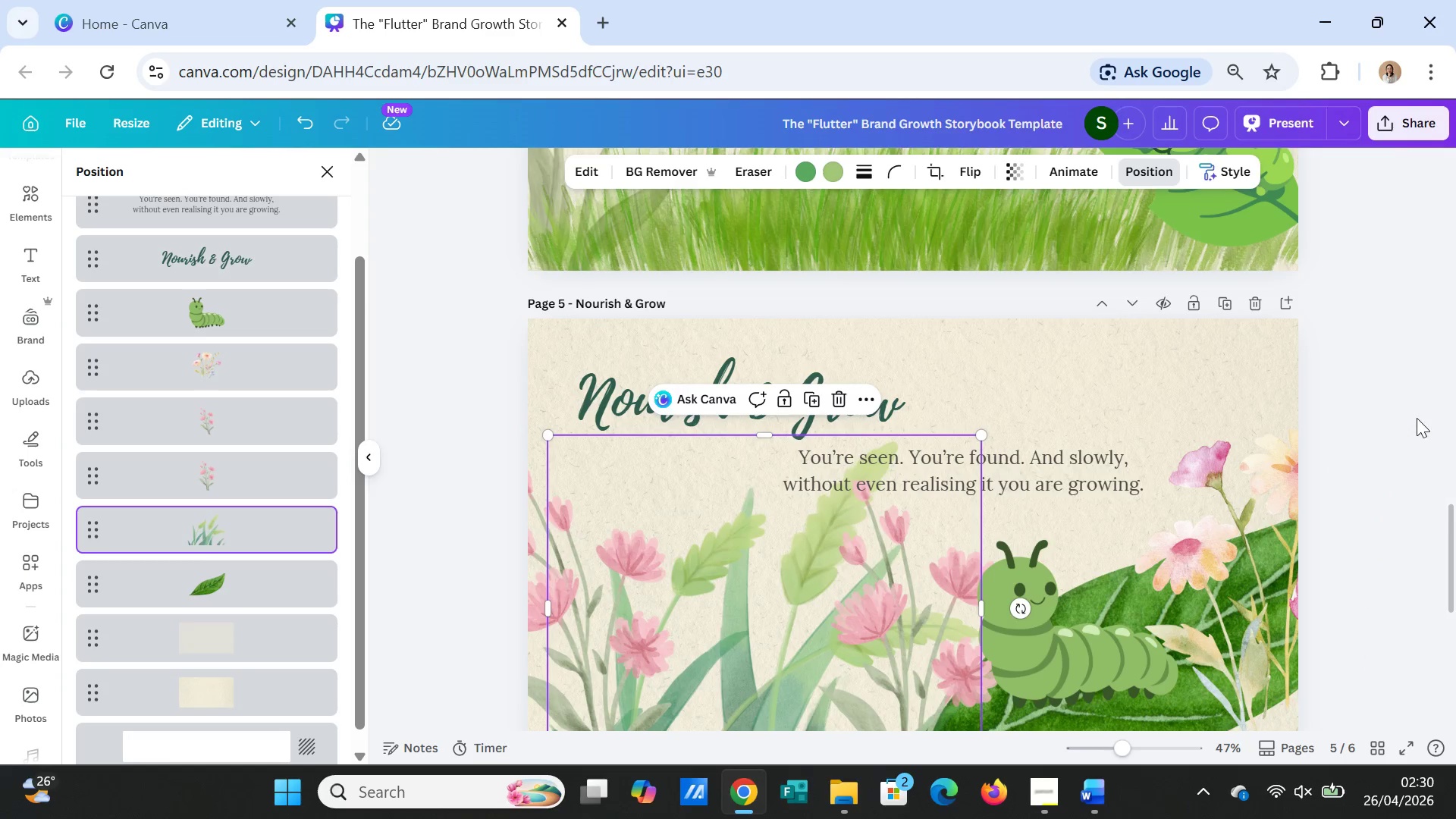 
left_click([1401, 412])
 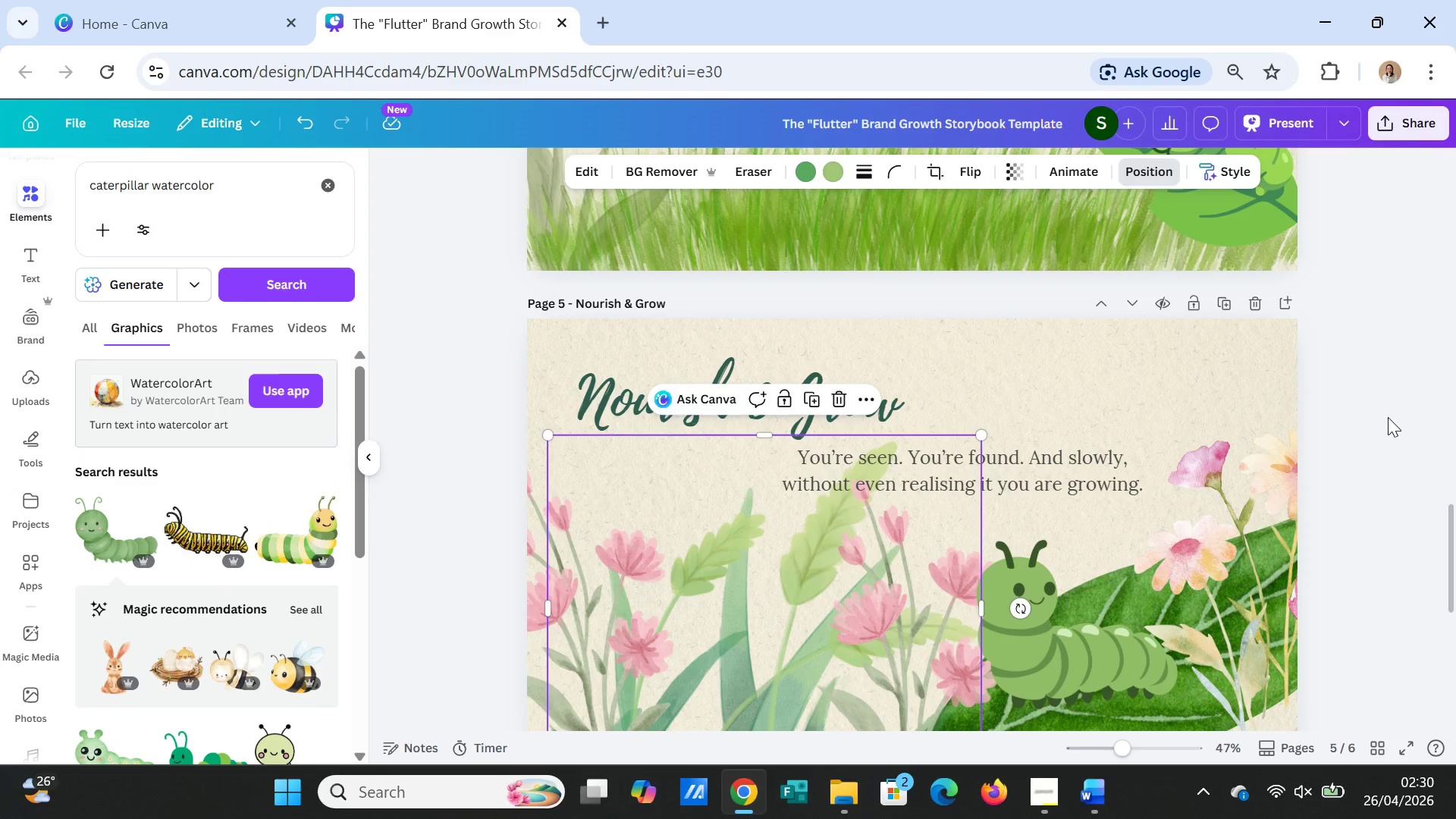 
left_click([1388, 417])
 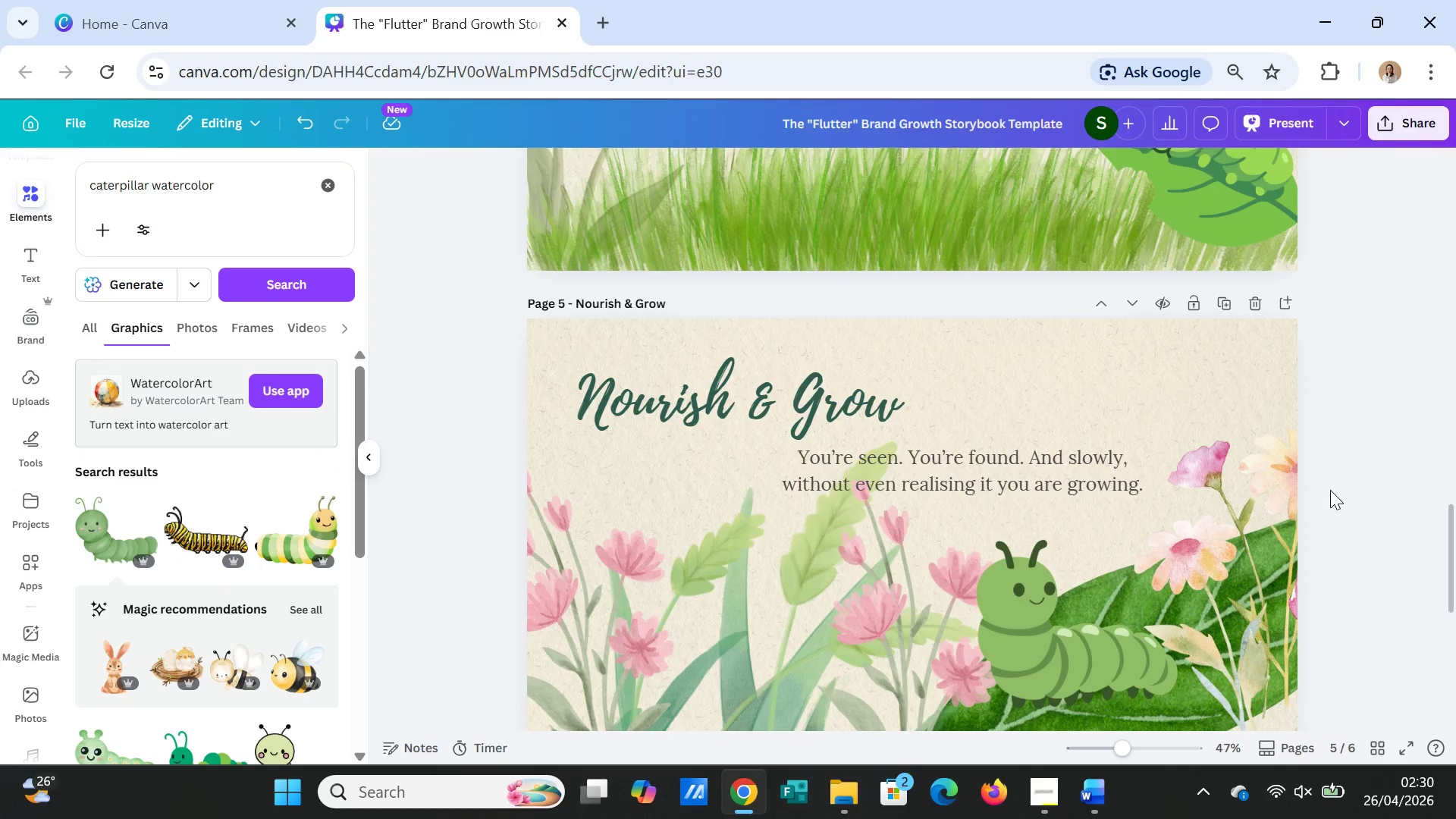 
scroll: coordinate [1331, 493], scroll_direction: down, amount: 4.0
 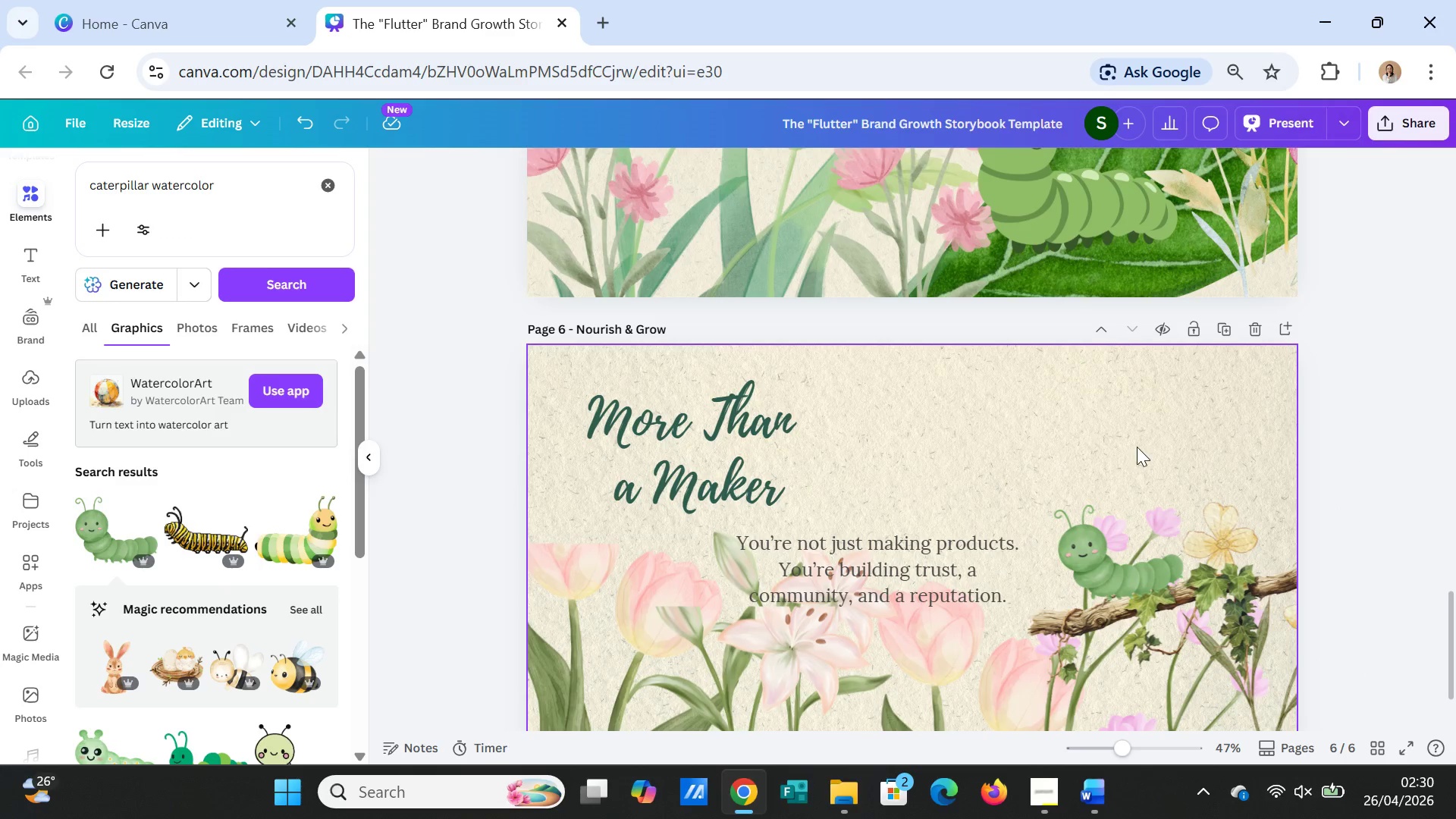 
left_click([1137, 447])
 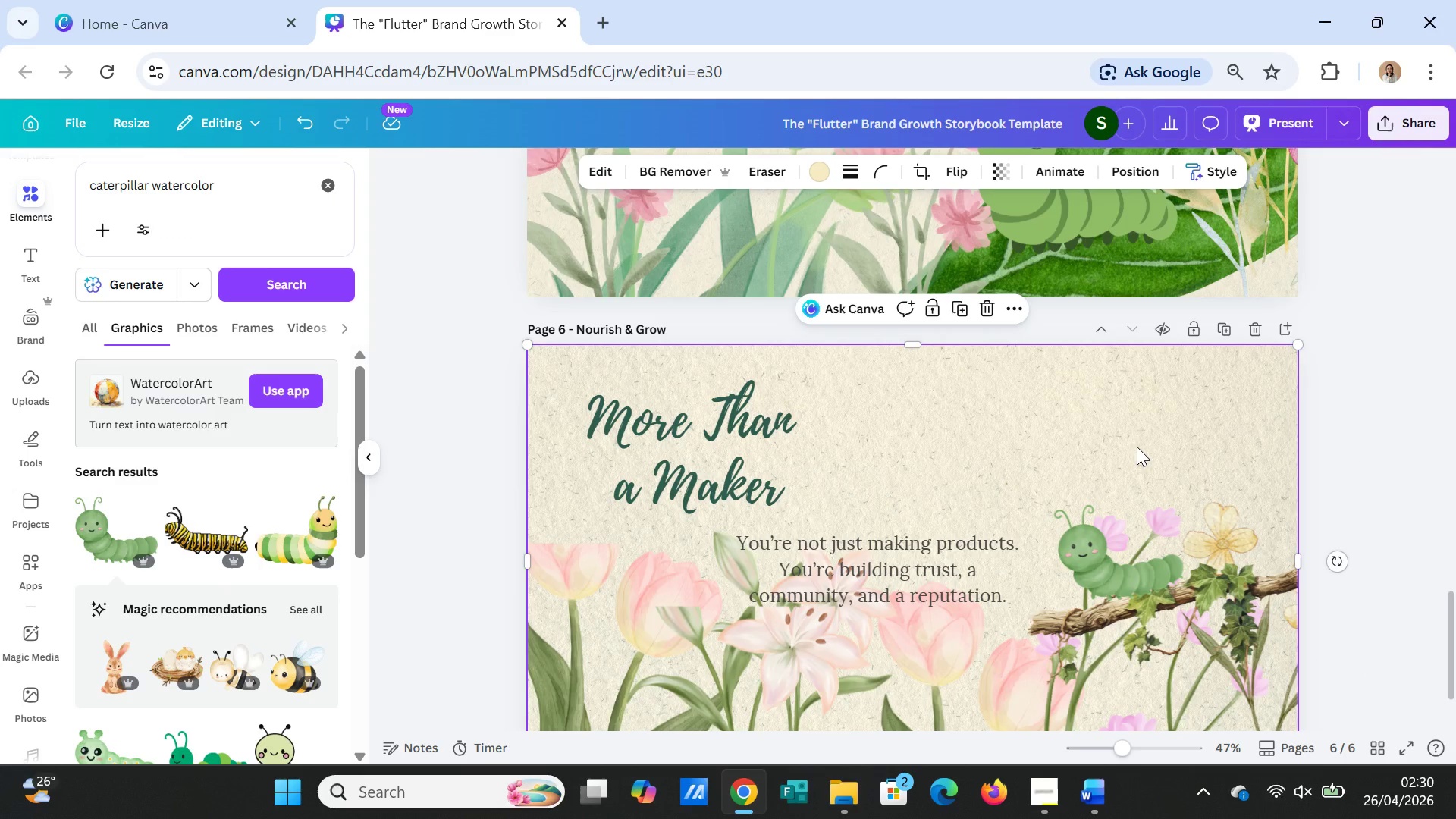 
key(Control+V)
 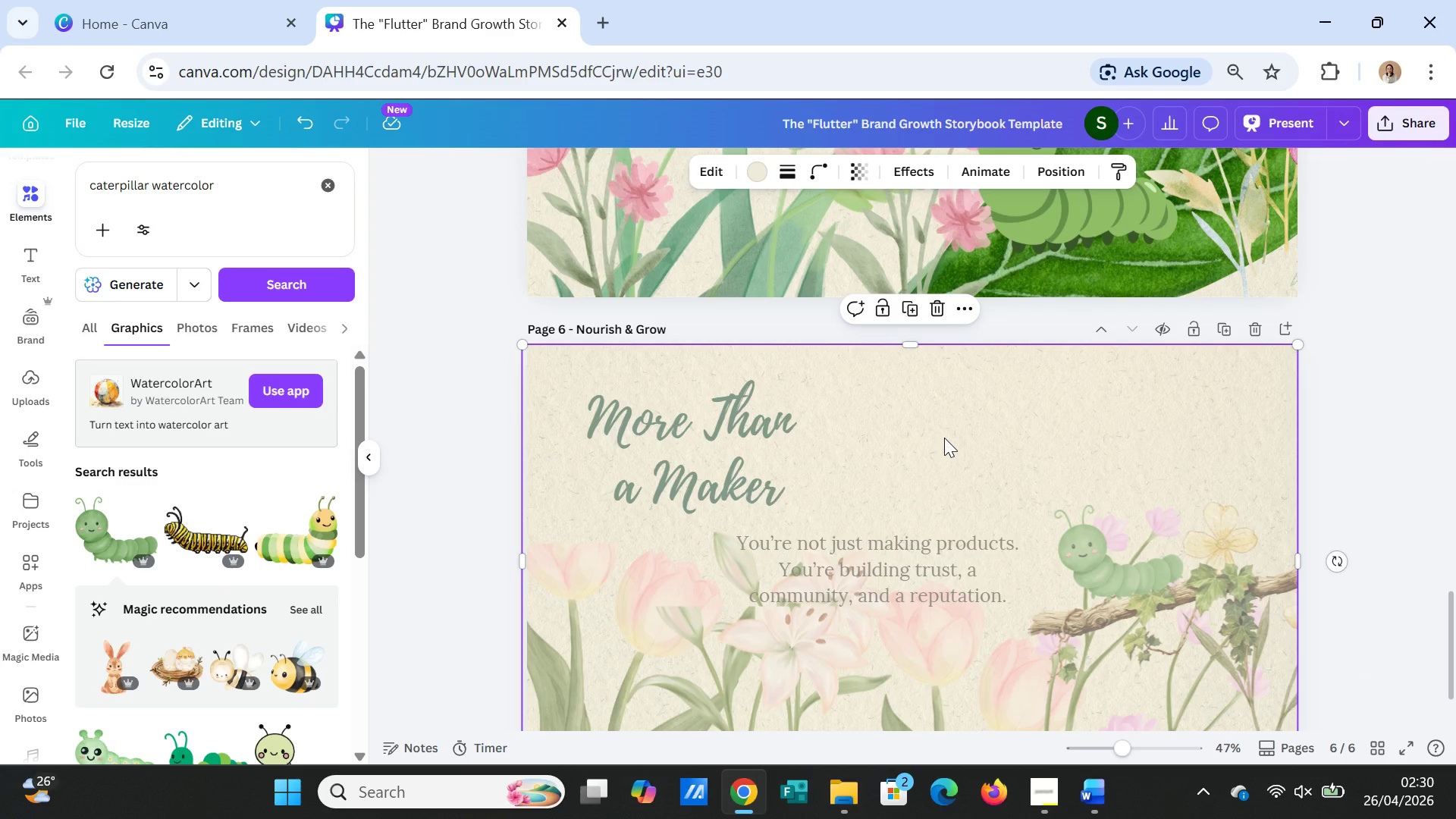 
right_click([944, 438])
 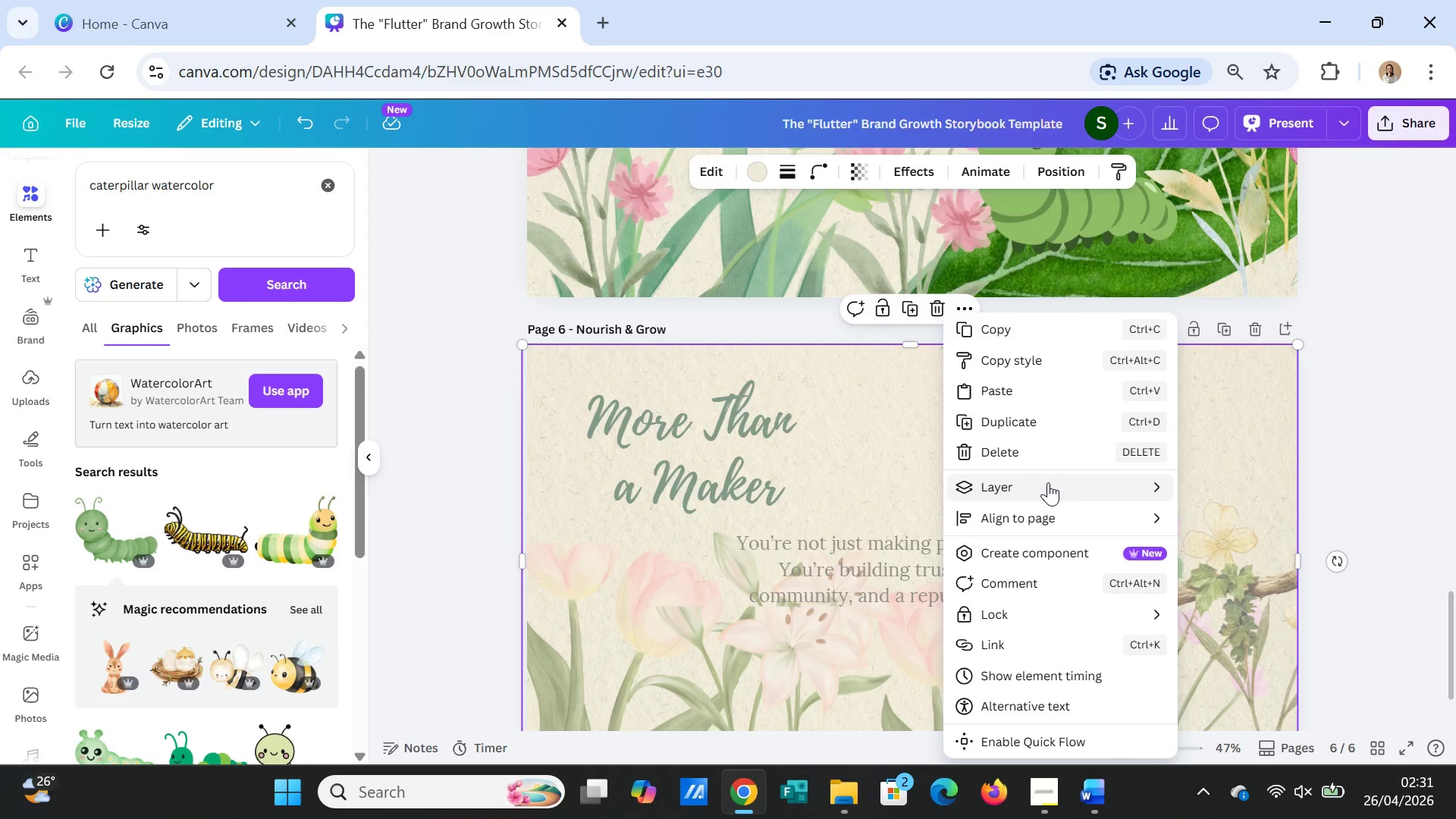 
left_click([1048, 483])
 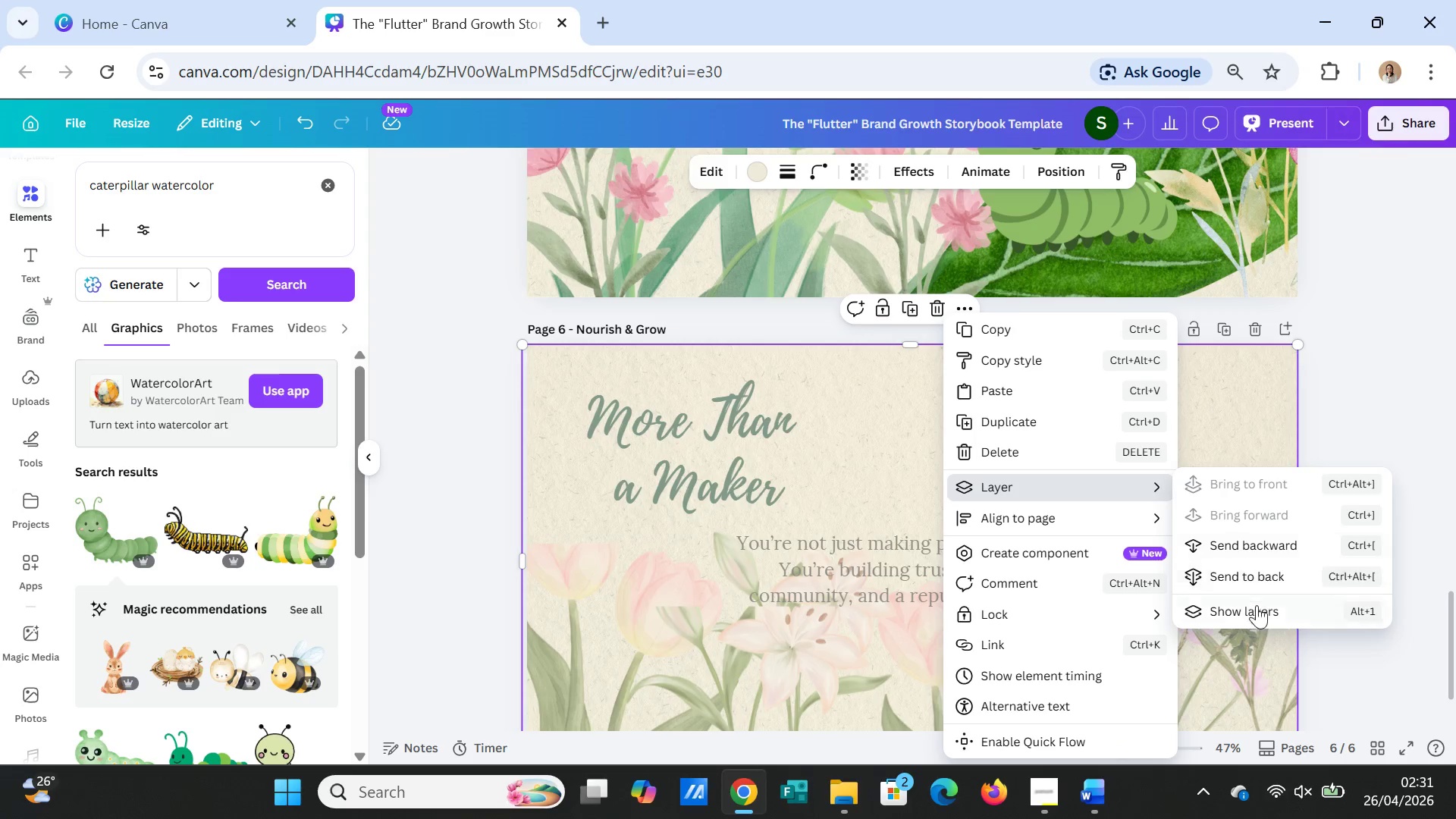 
left_click([1256, 615])
 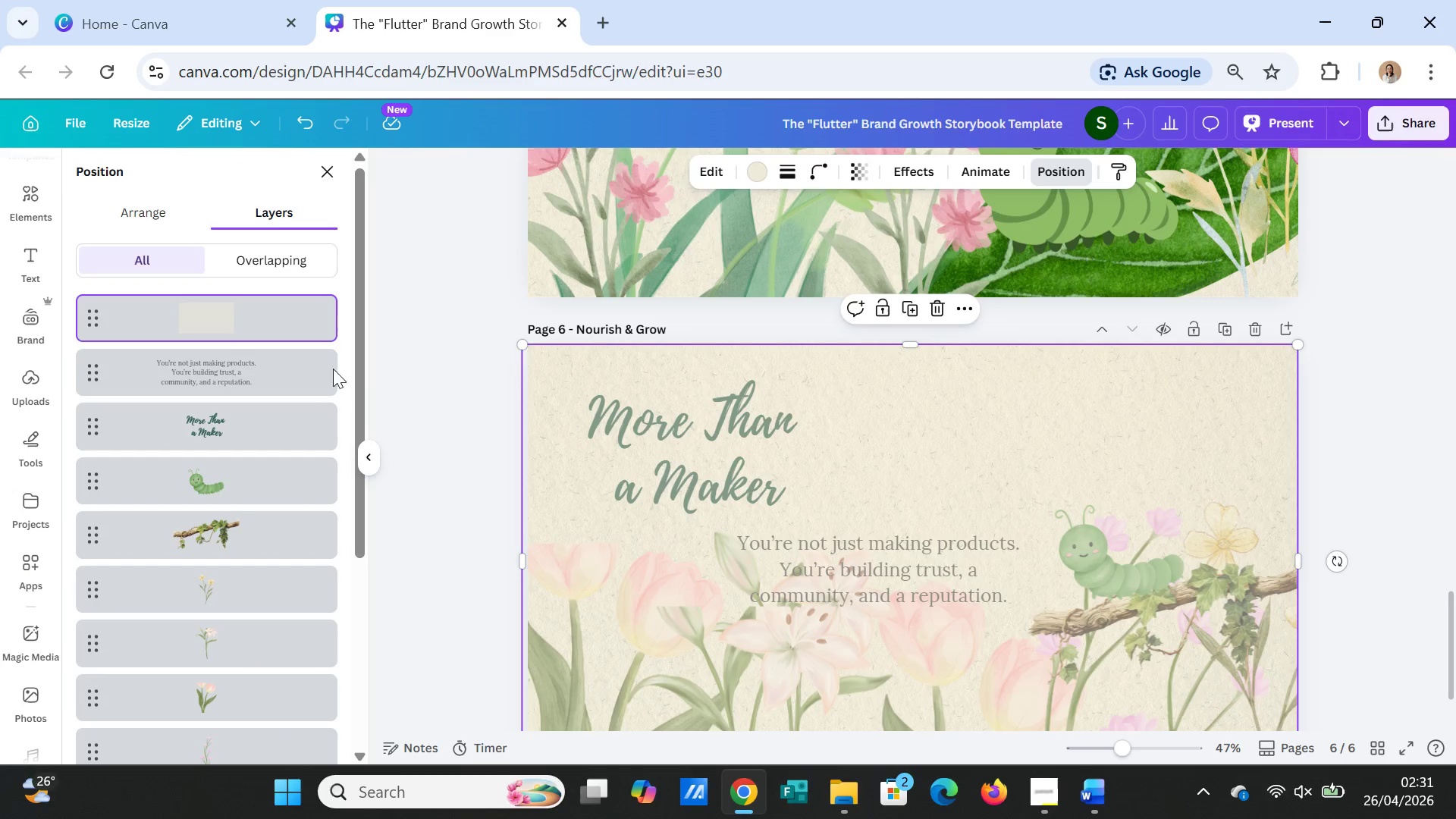 
left_click_drag(start_coordinate=[249, 313], to_coordinate=[247, 616])
 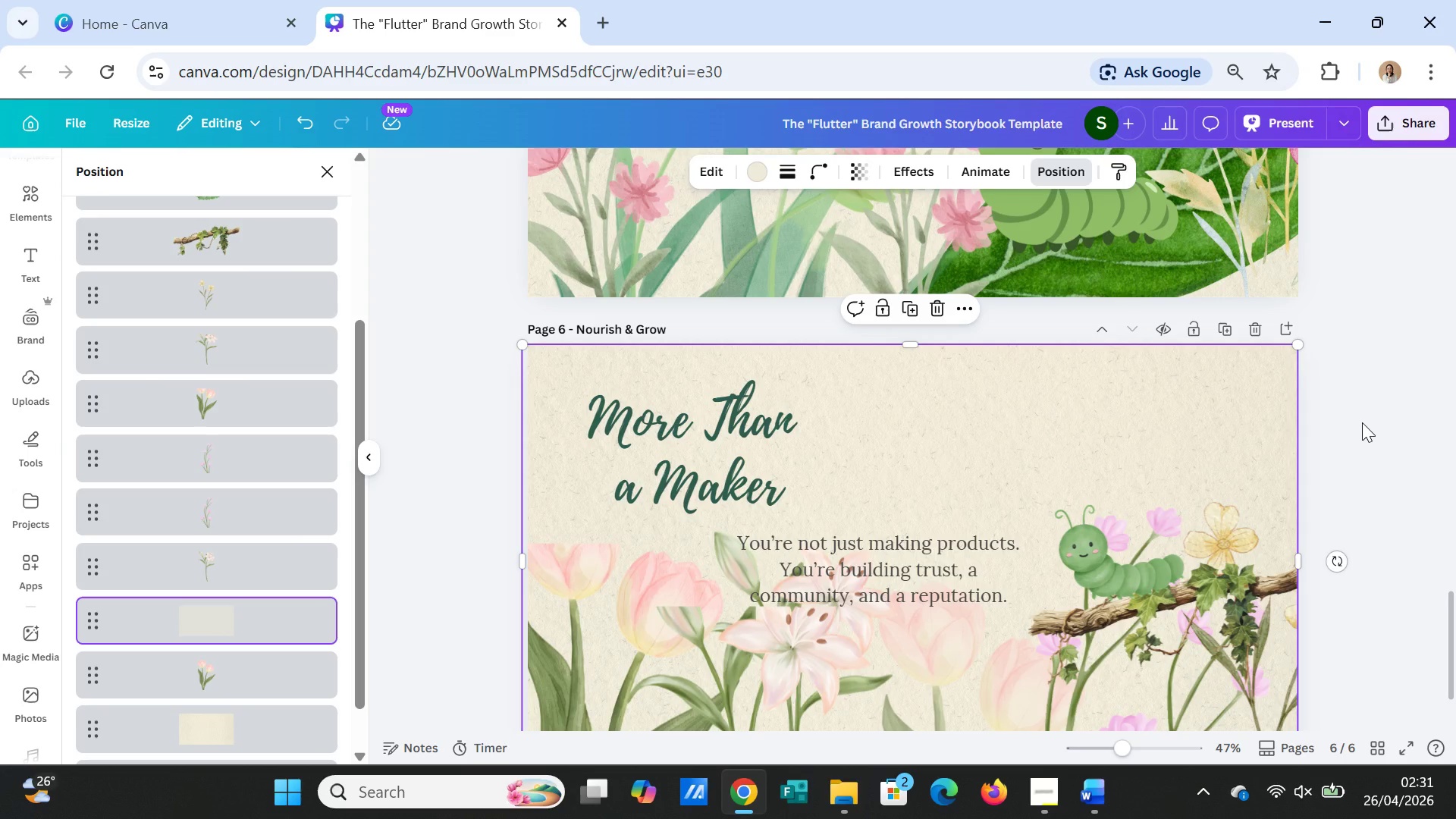 
double_click([1362, 422])
 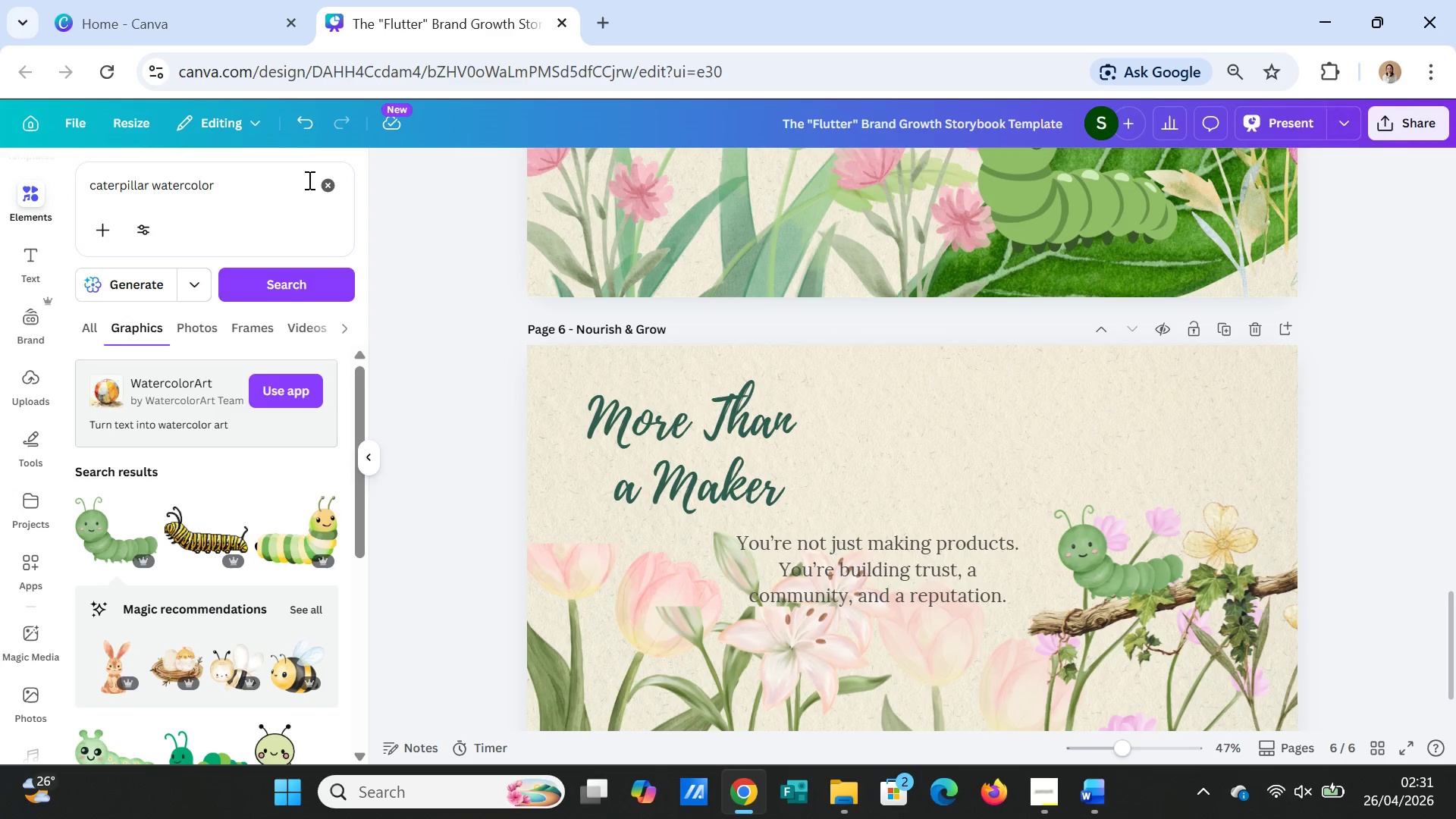 
left_click([306, 124])
 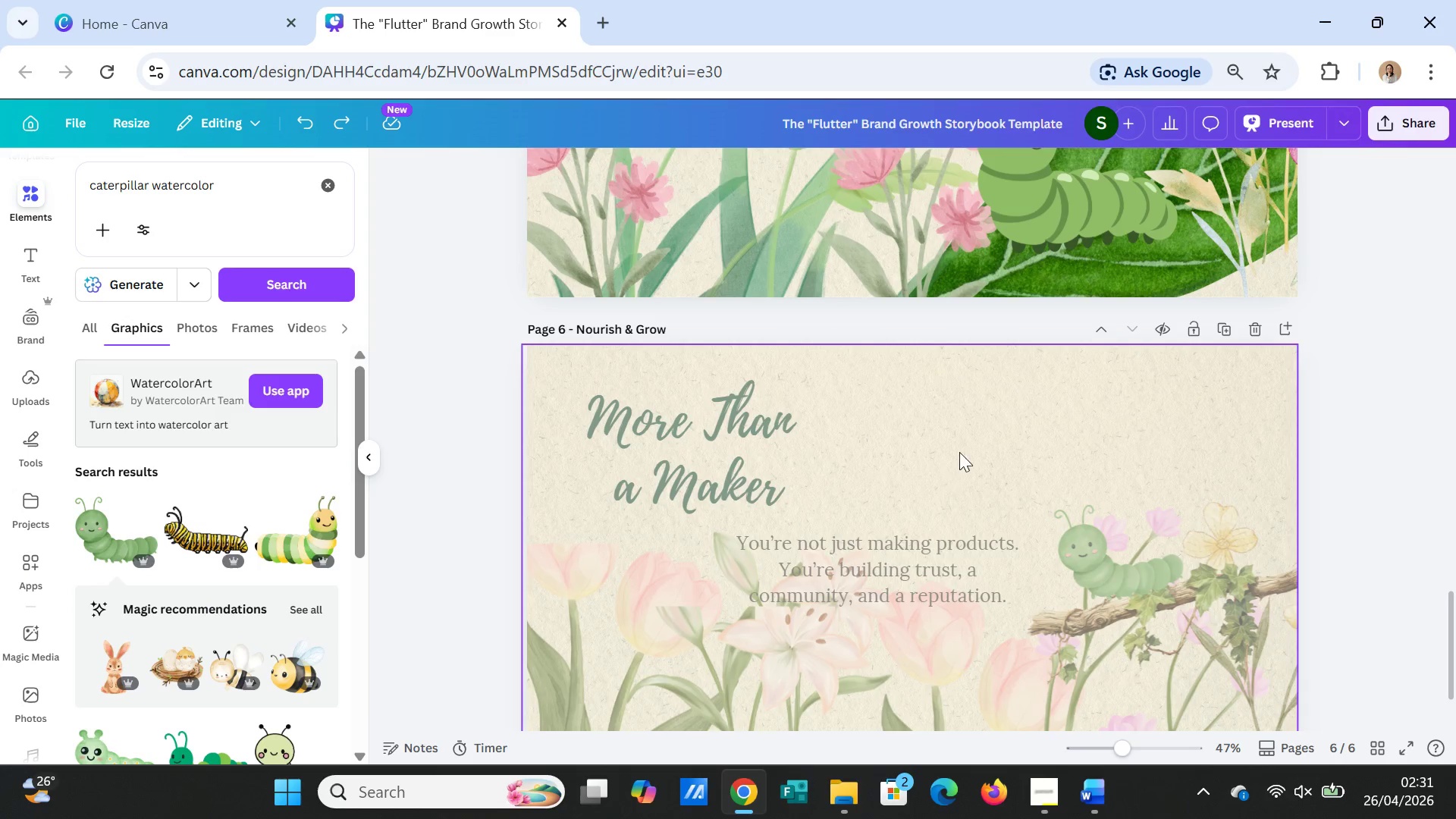 
right_click([965, 438])
 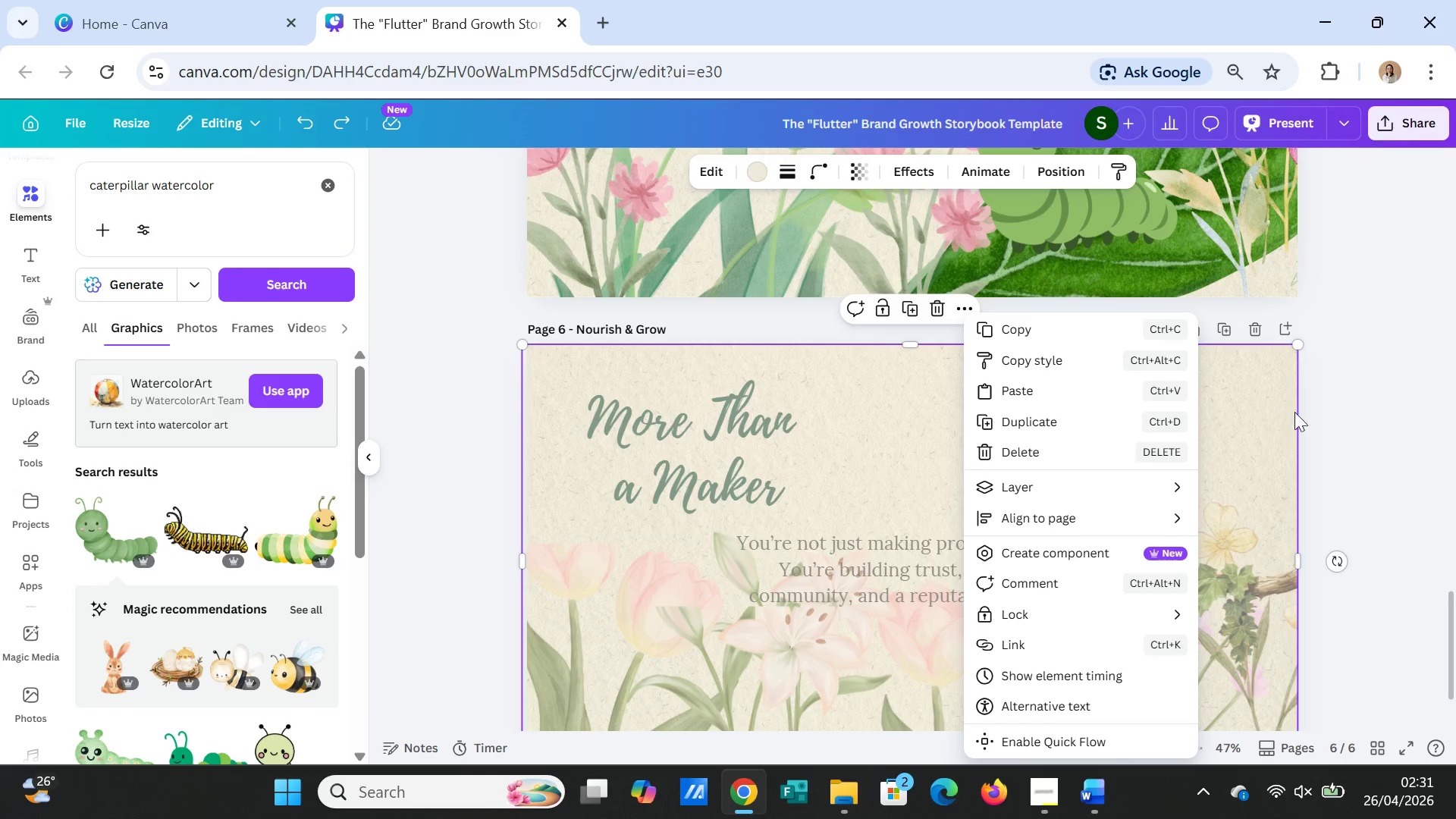 
left_click([1327, 425])
 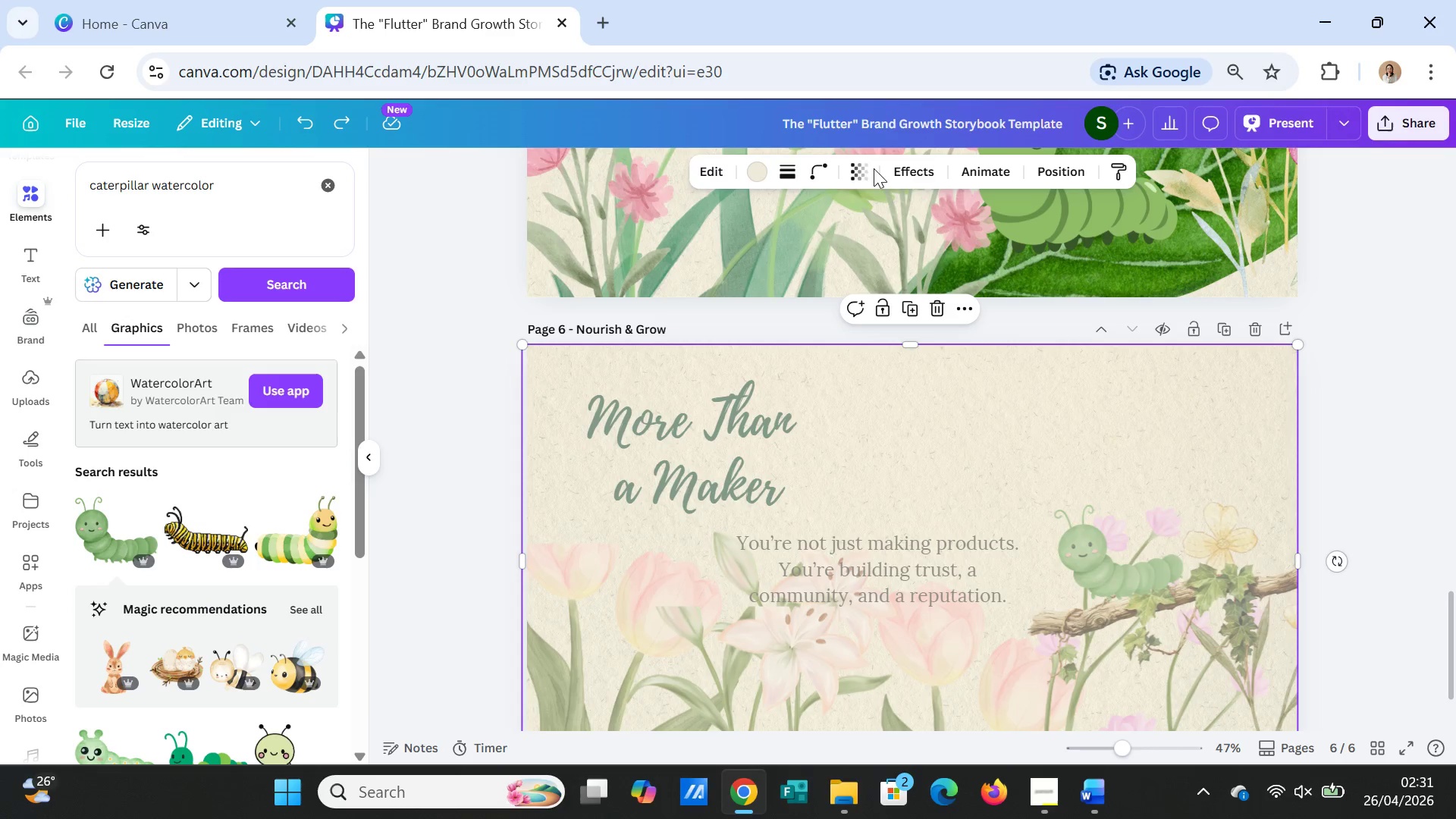 
left_click([858, 171])
 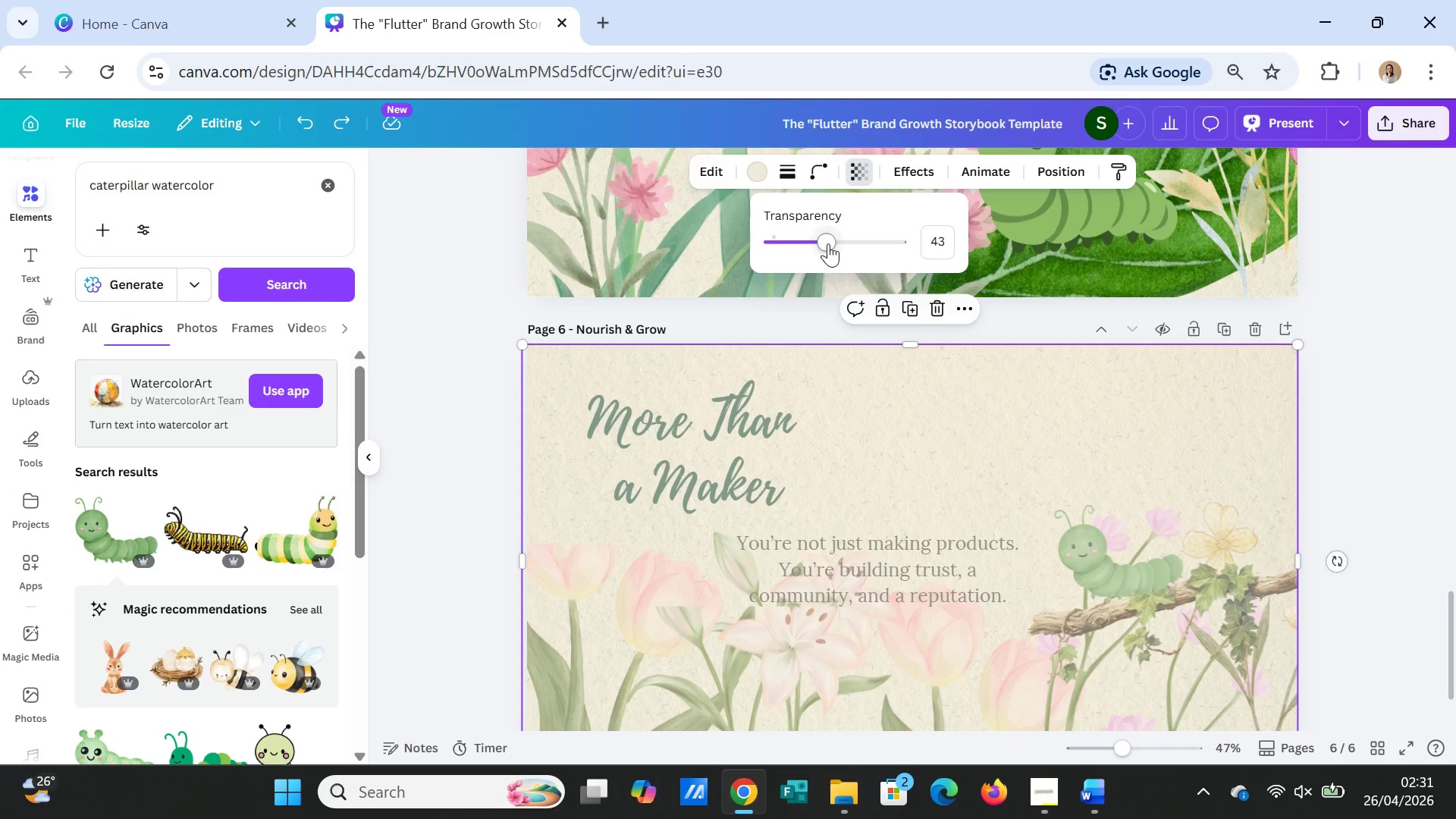 
left_click_drag(start_coordinate=[825, 242], to_coordinate=[799, 236])
 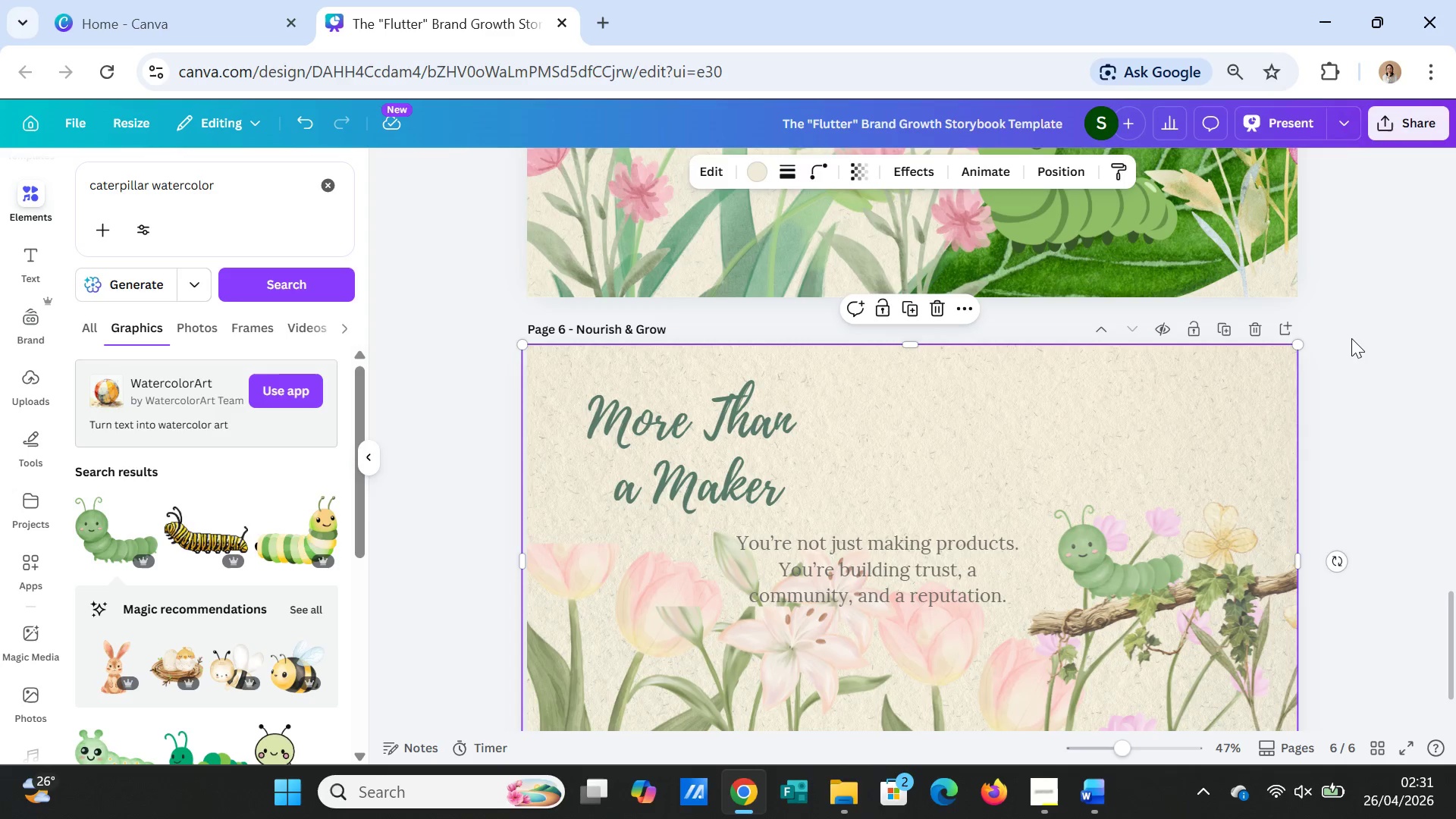 
double_click([1351, 338])
 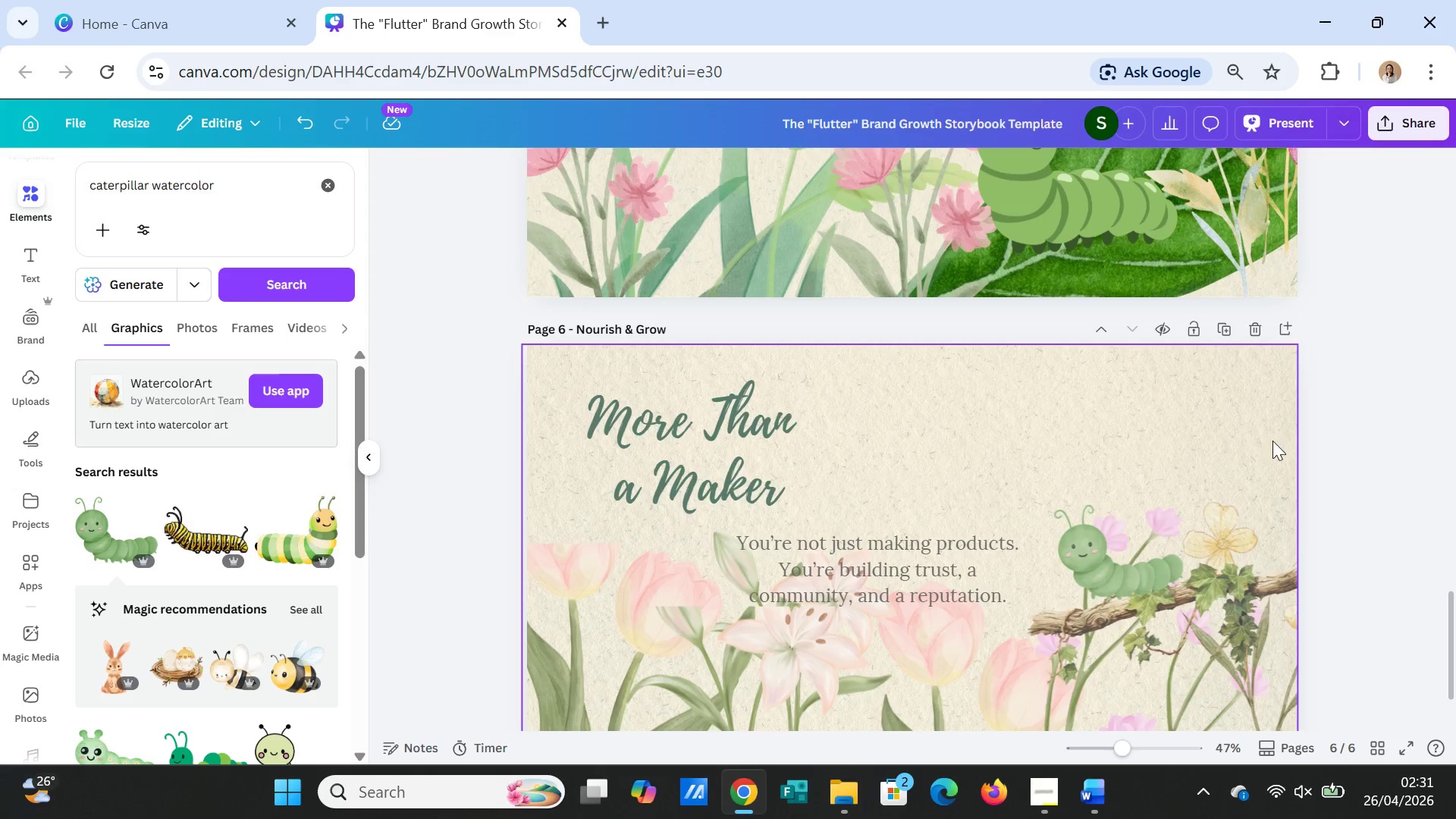 
scroll: coordinate [1274, 441], scroll_direction: down, amount: 2.0
 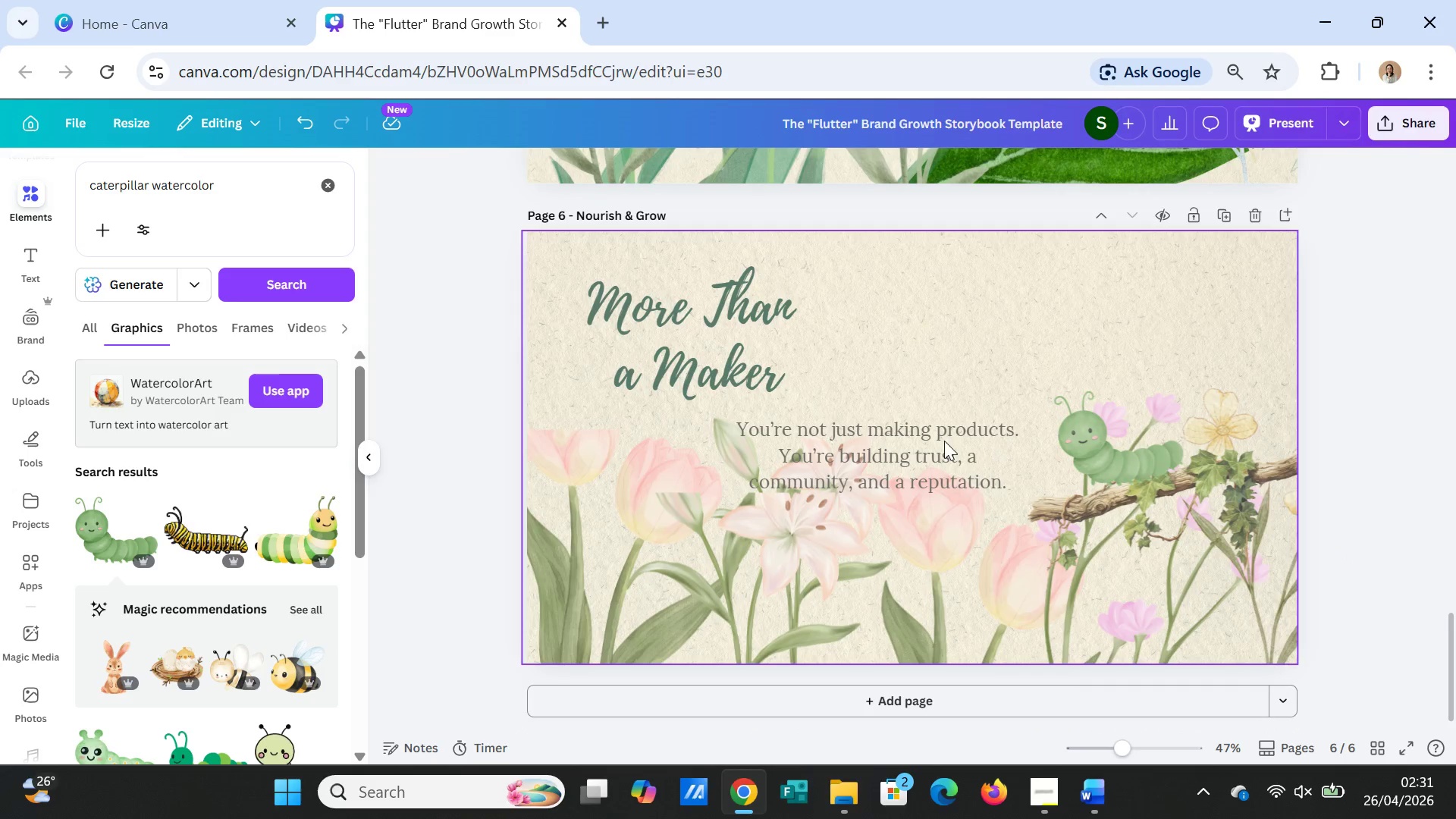 
left_click([944, 441])
 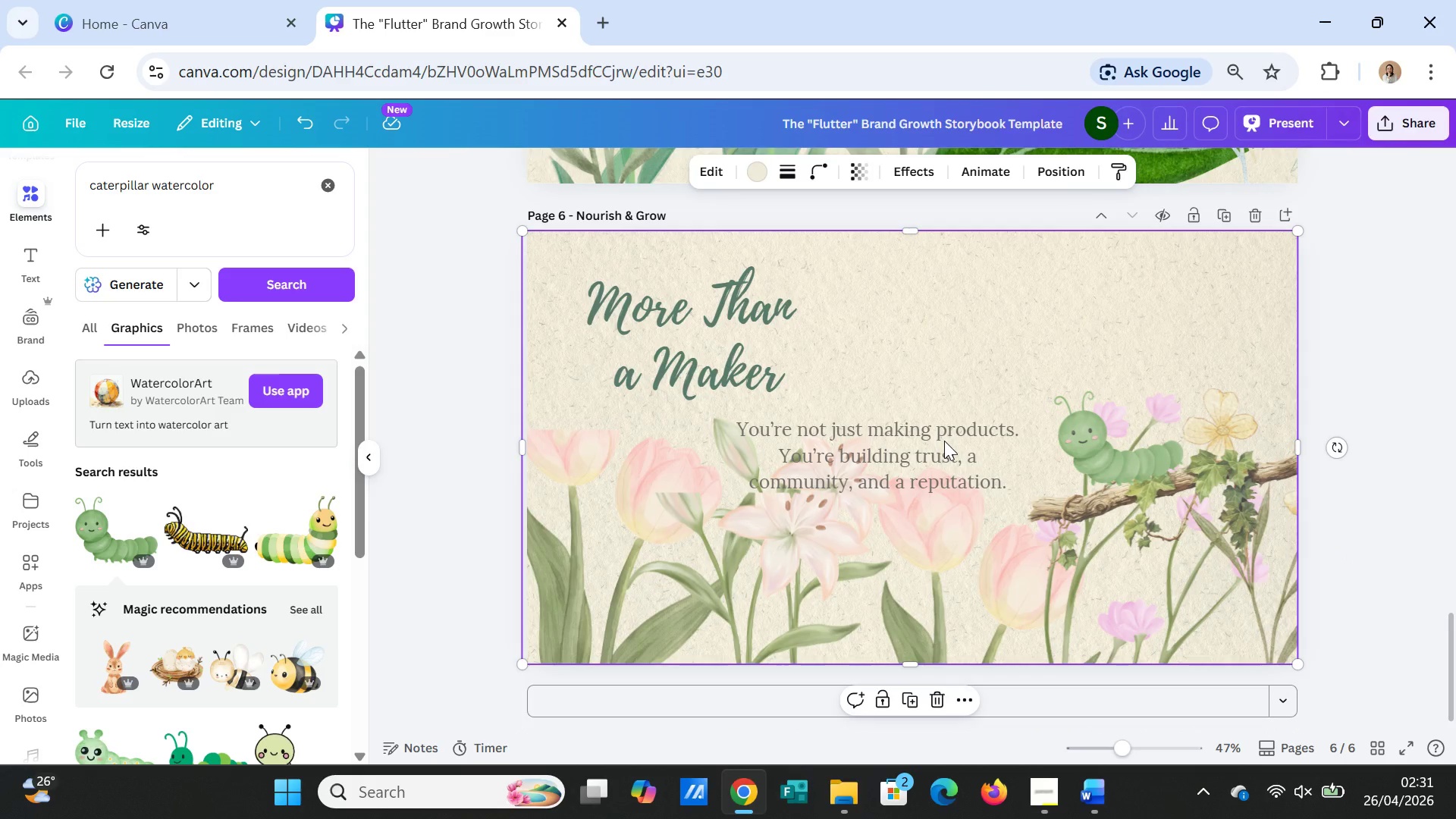 
right_click([944, 441])
 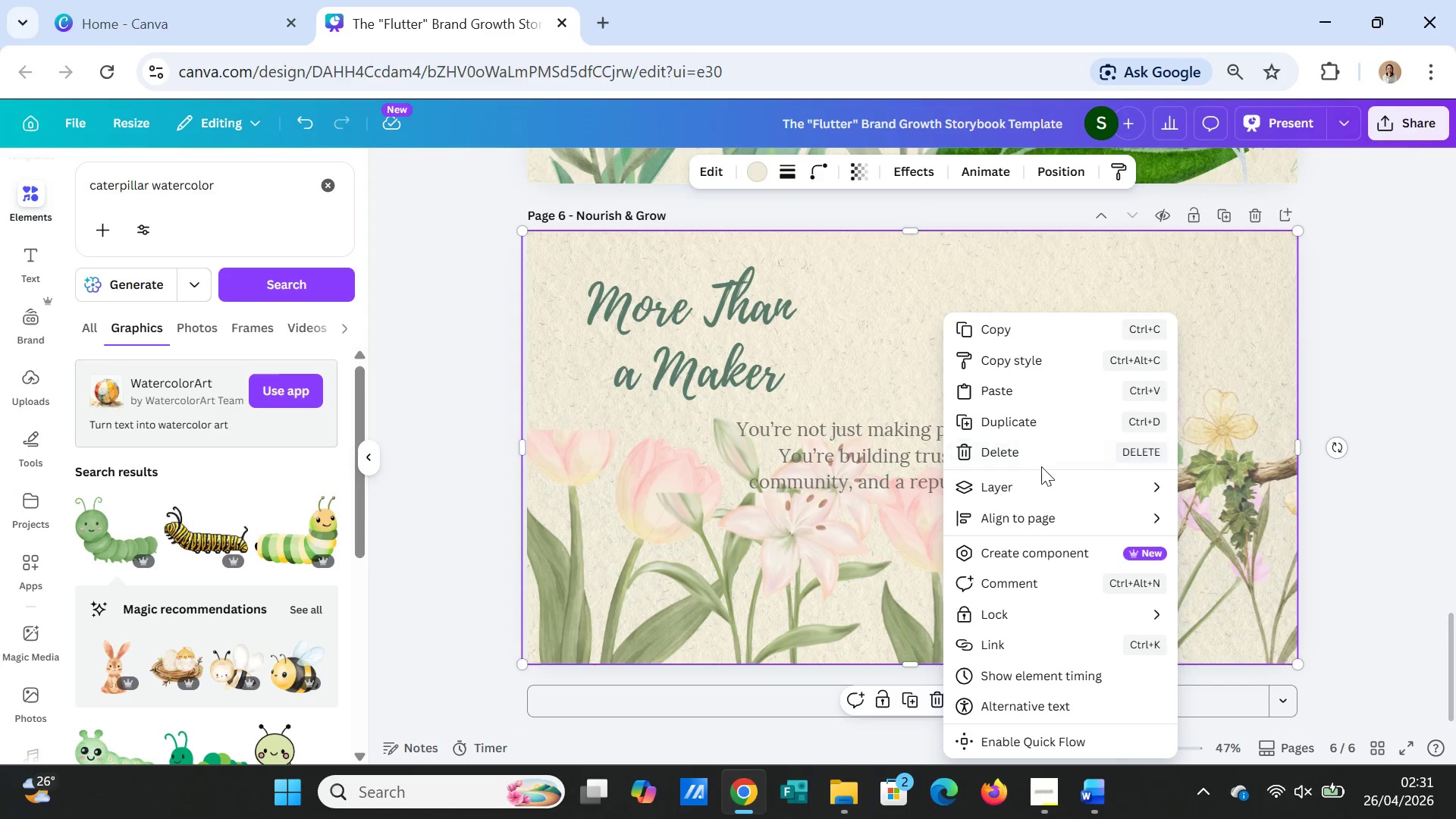 
left_click([1049, 454])
 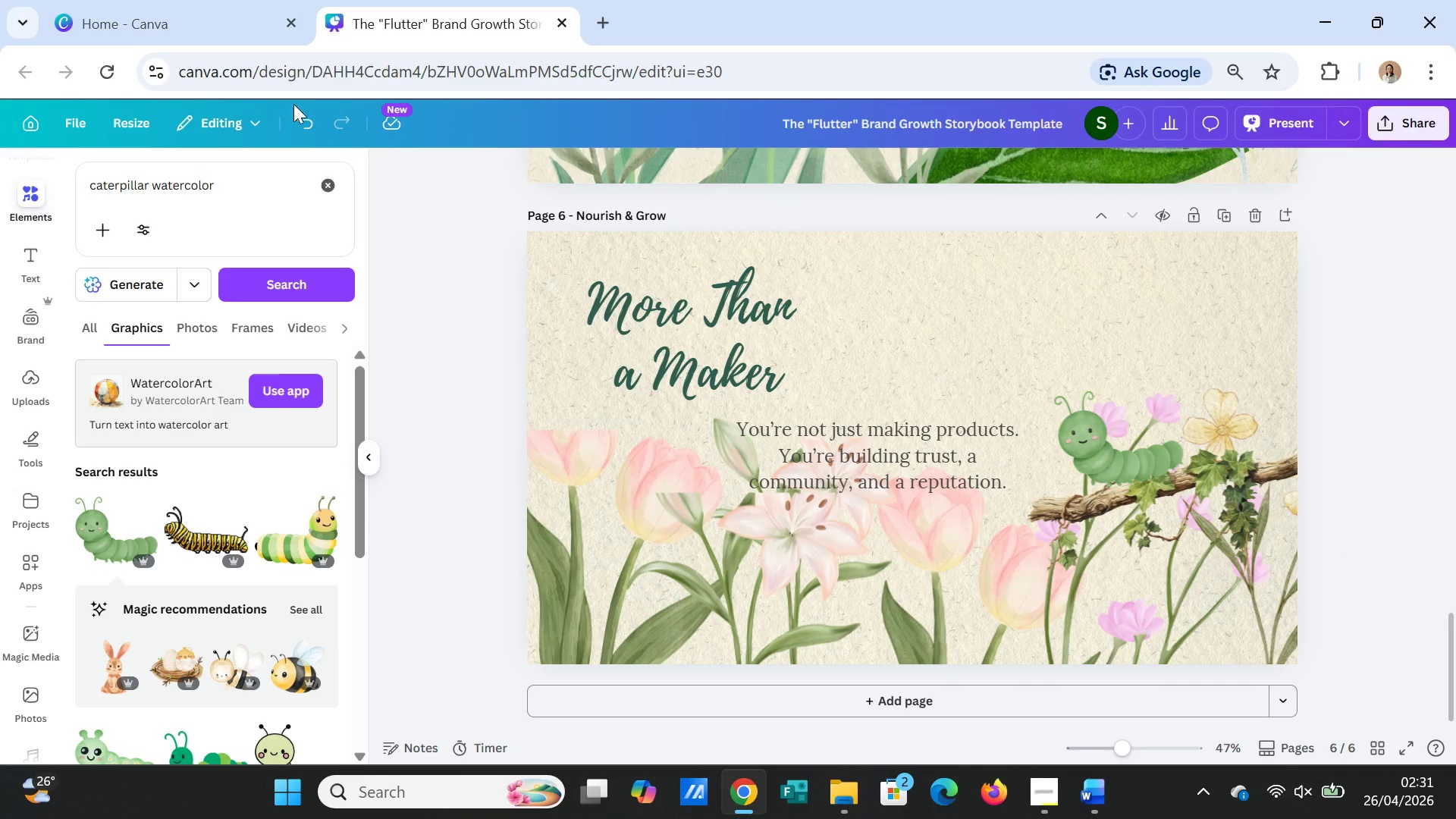 
left_click([305, 118])
 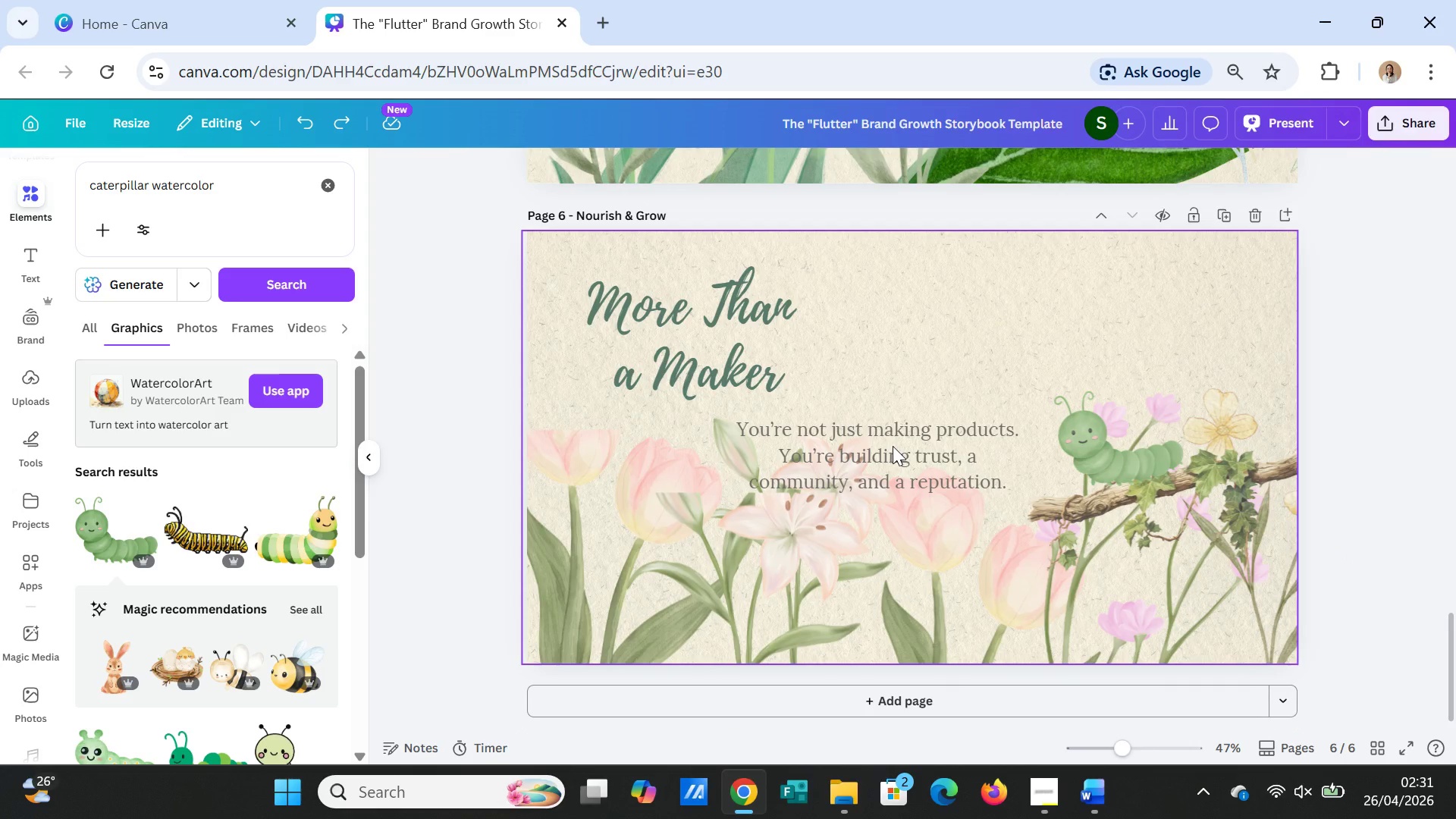 
right_click([893, 446])
 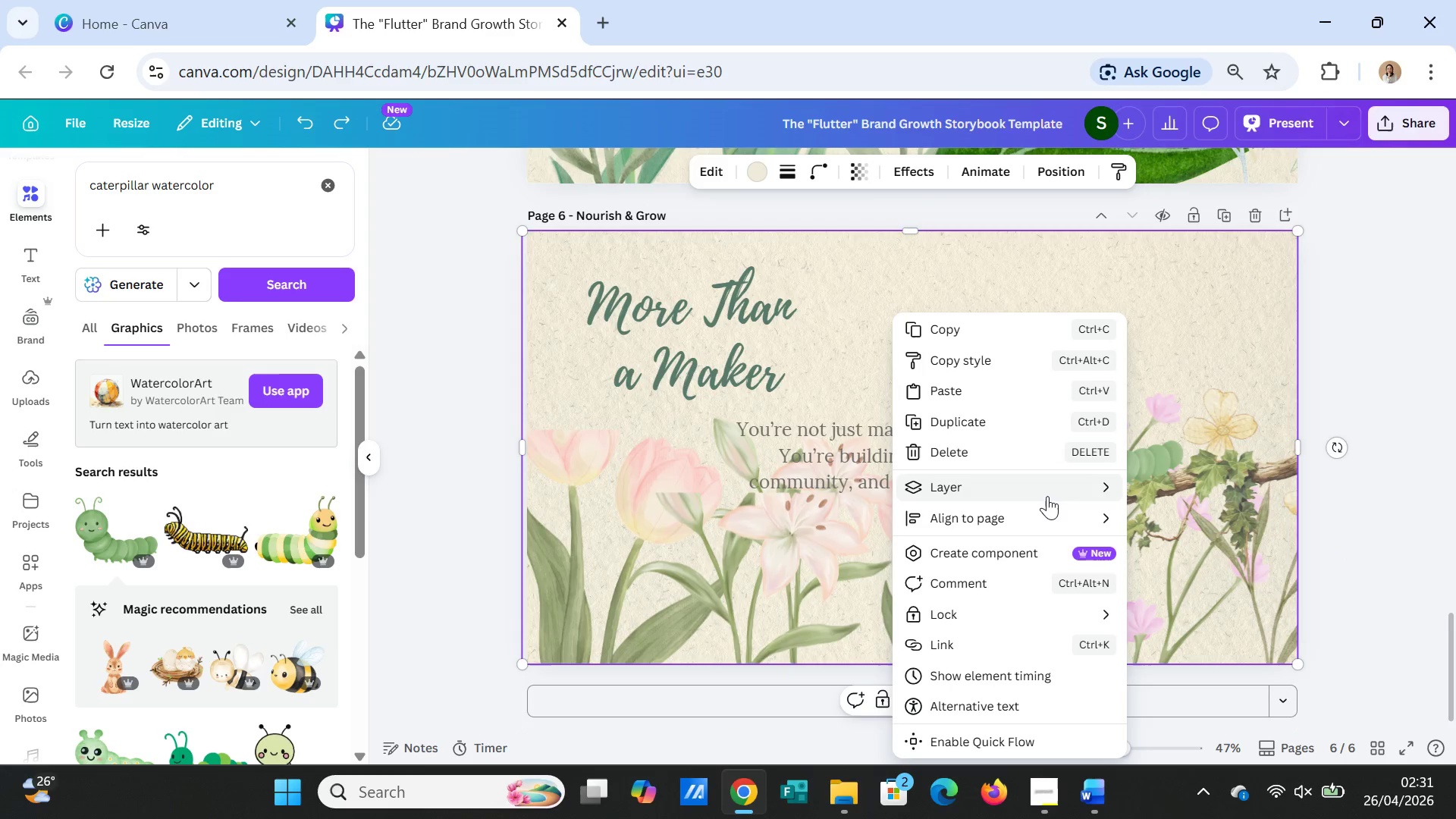 
left_click([1047, 496])
 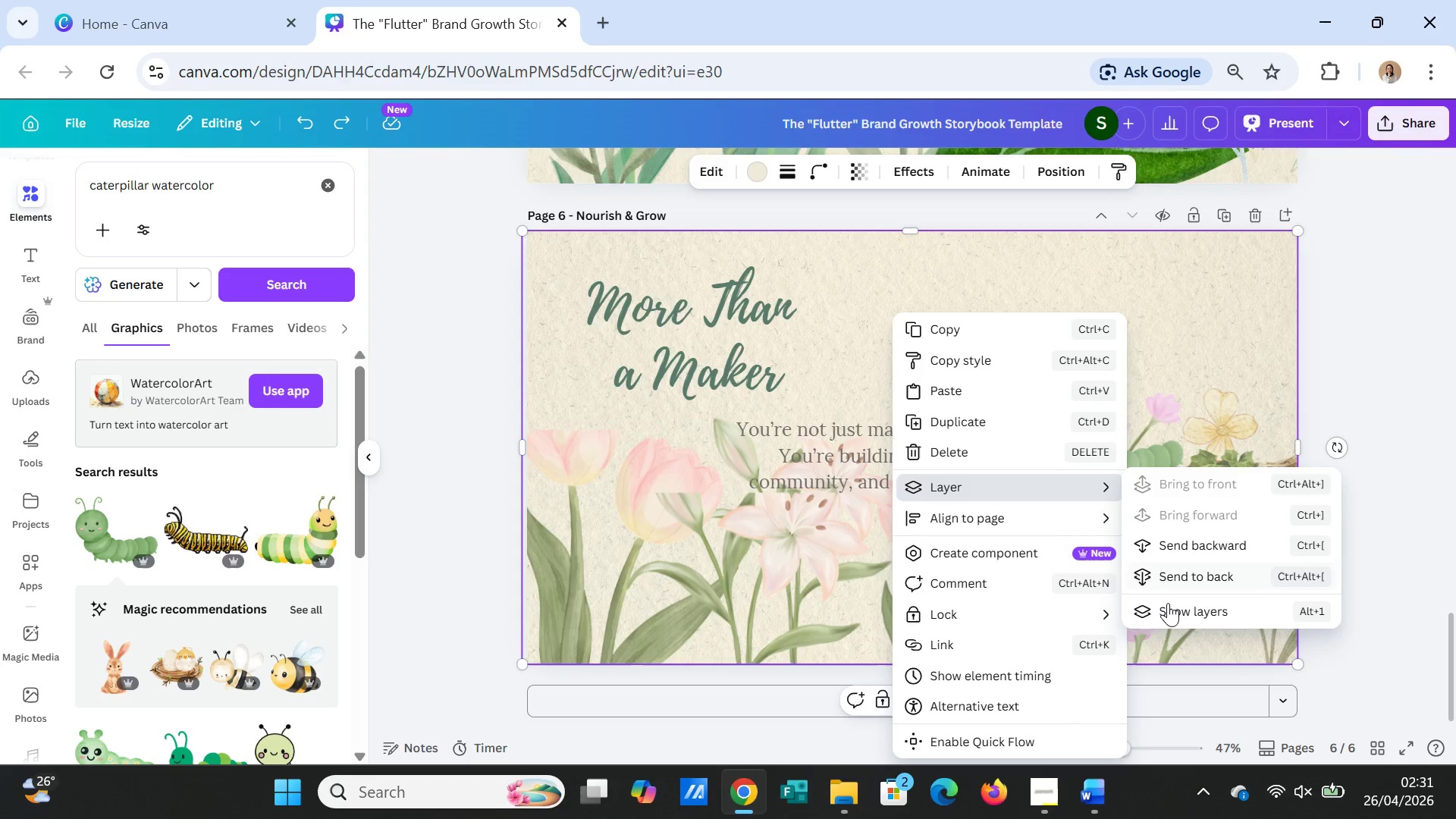 
left_click([1168, 604])
 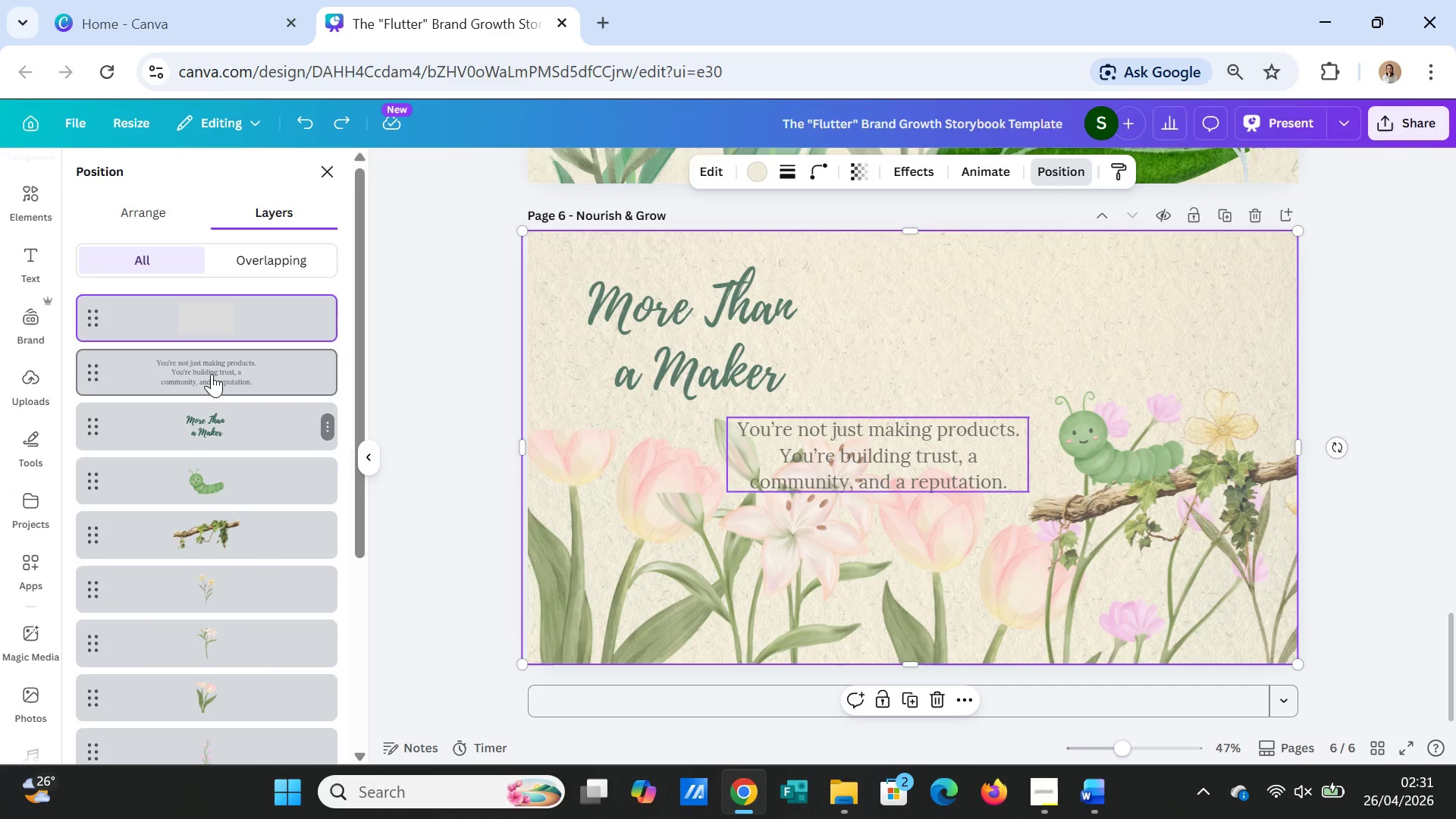 
left_click_drag(start_coordinate=[212, 374], to_coordinate=[210, 301])
 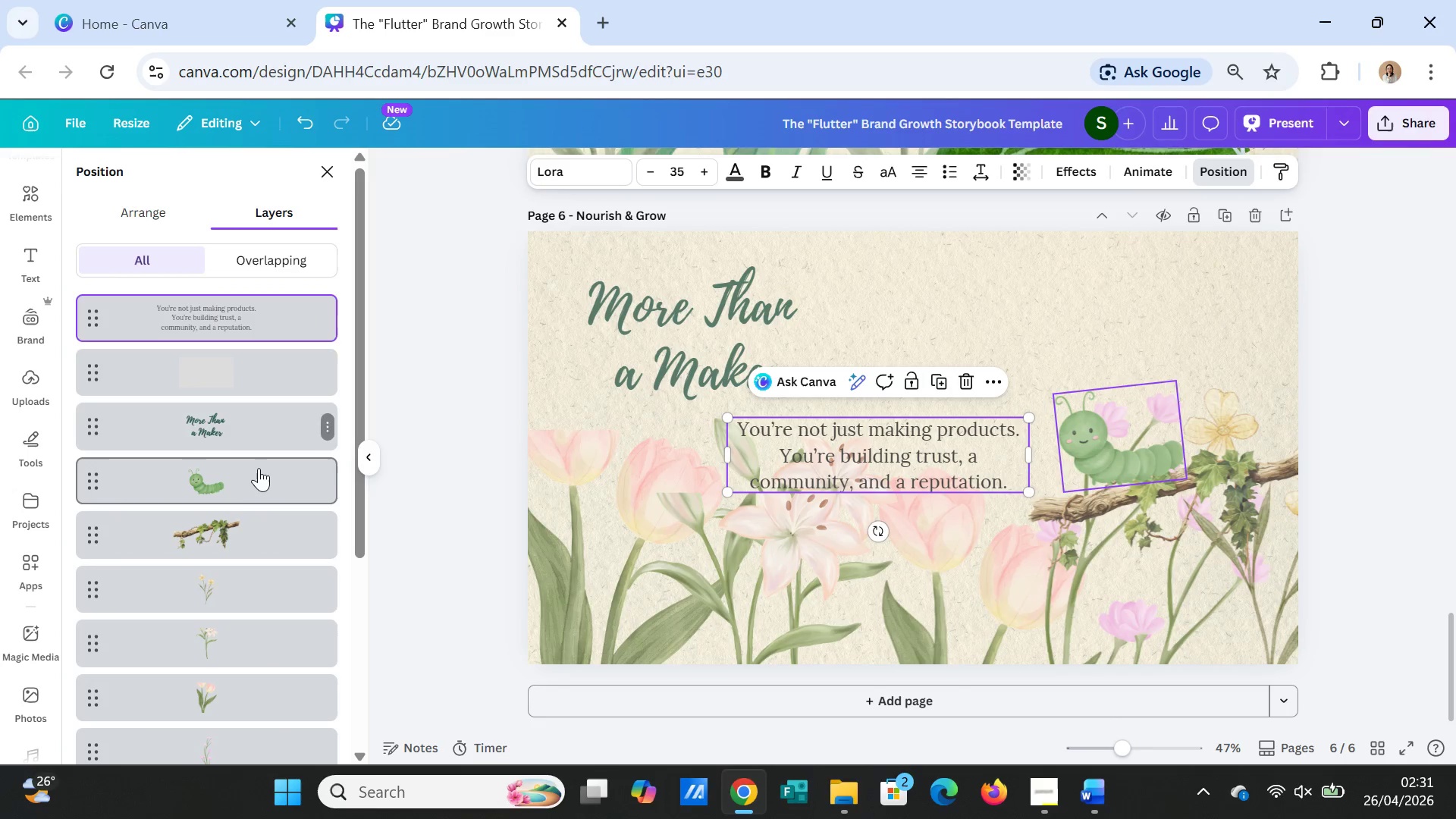 
left_click_drag(start_coordinate=[246, 426], to_coordinate=[244, 324])
 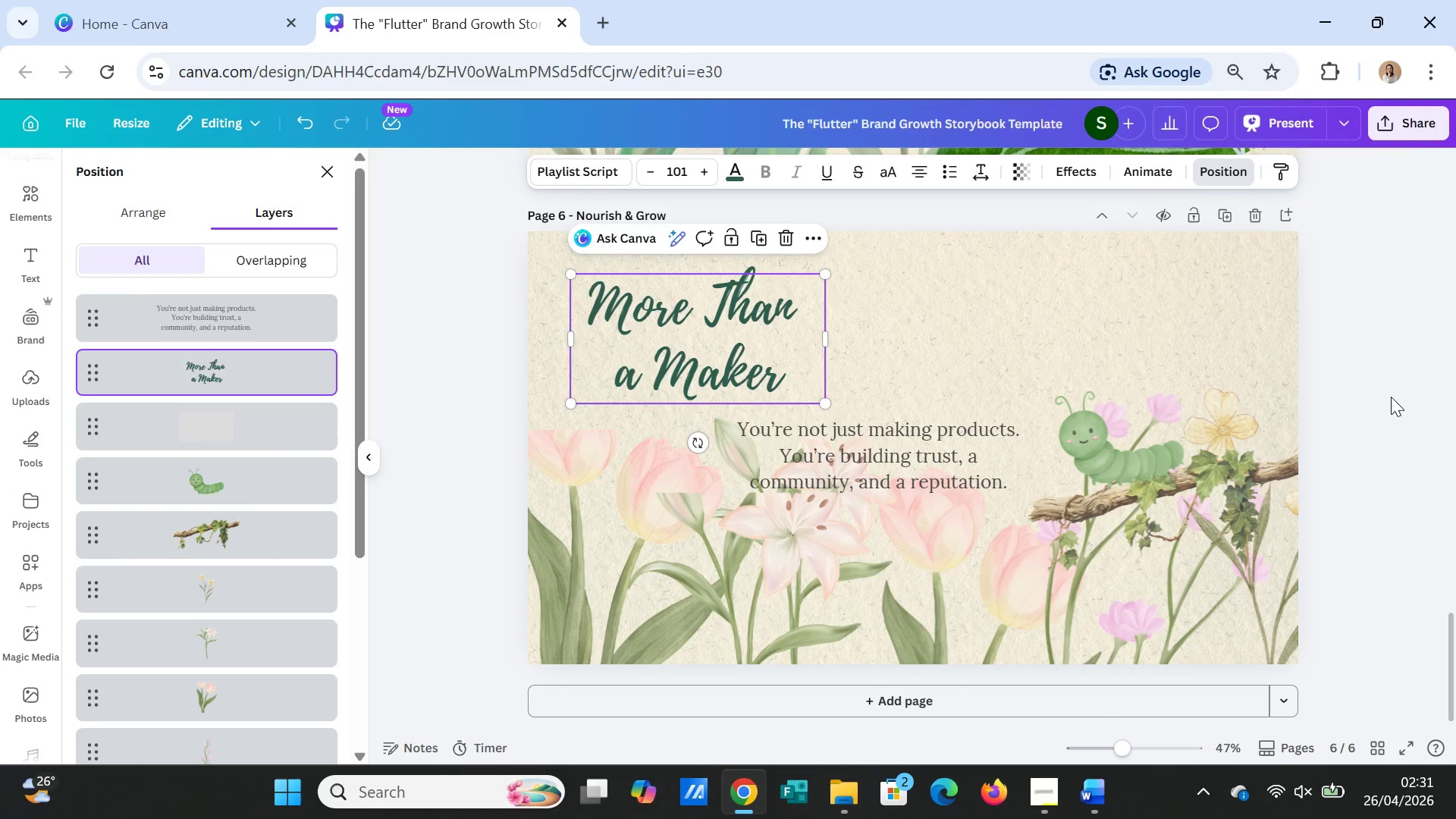 
left_click([1391, 397])
 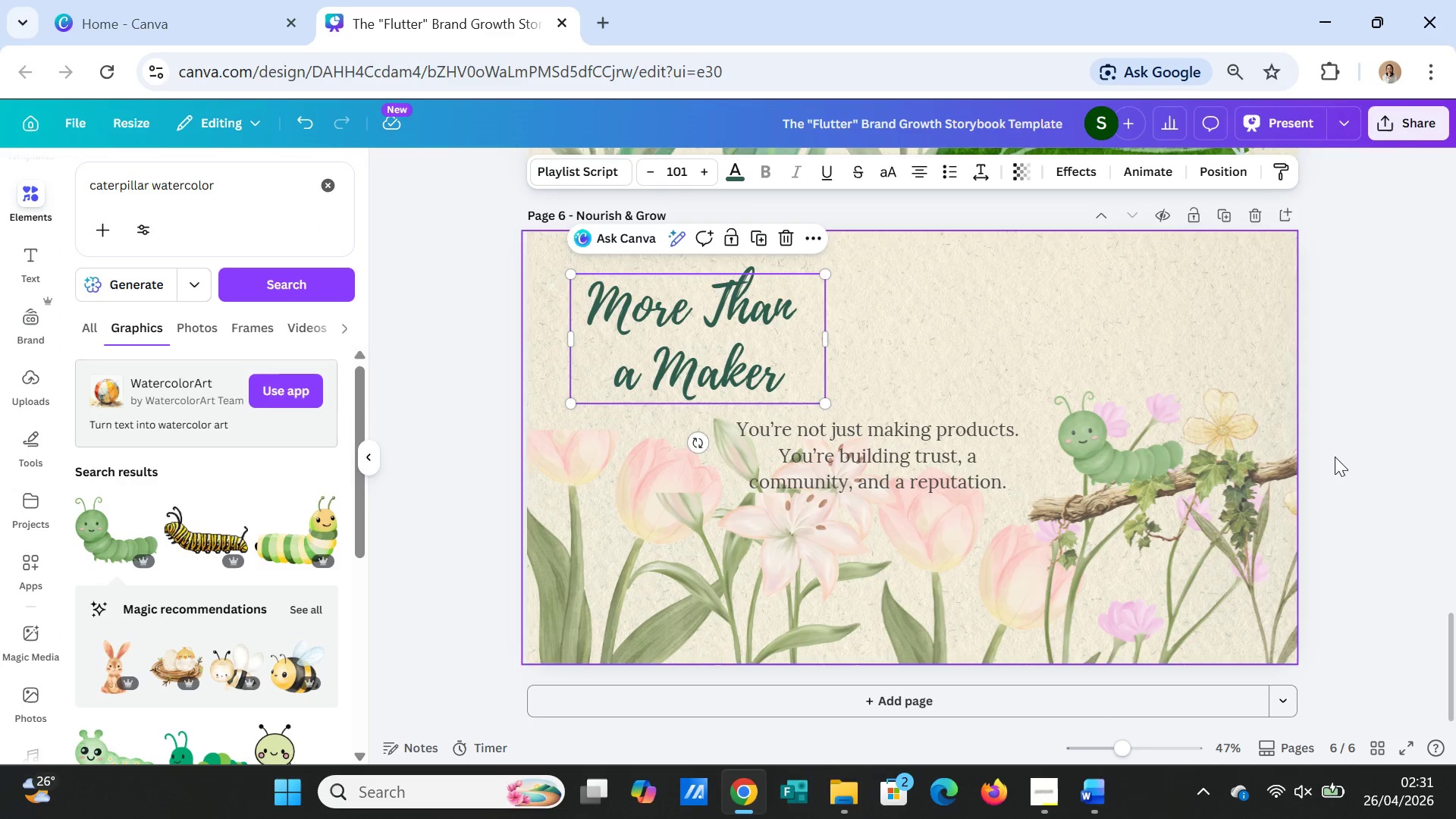 
left_click([1345, 457])
 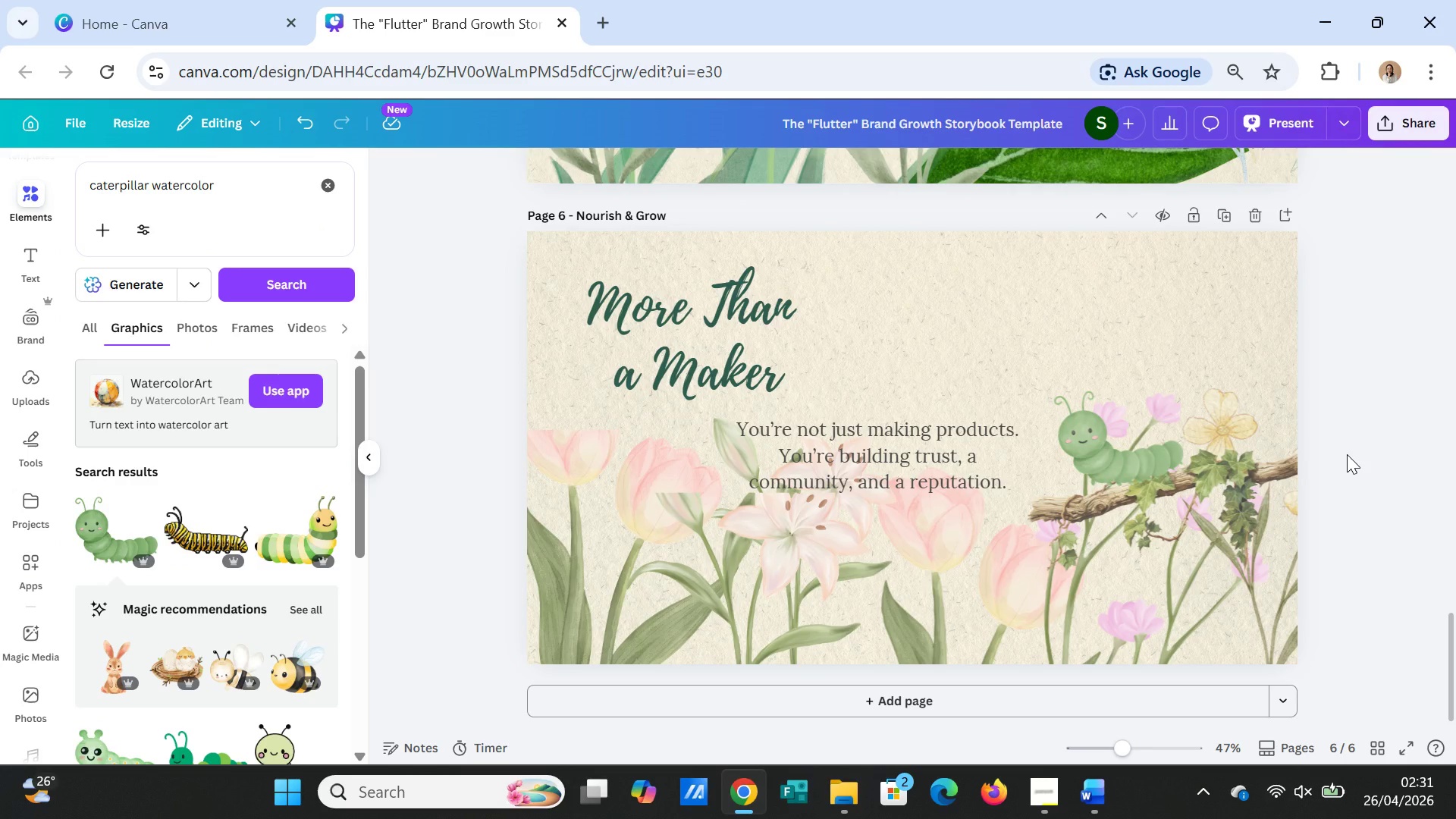 
scroll: coordinate [1347, 454], scroll_direction: up, amount: 4.0
 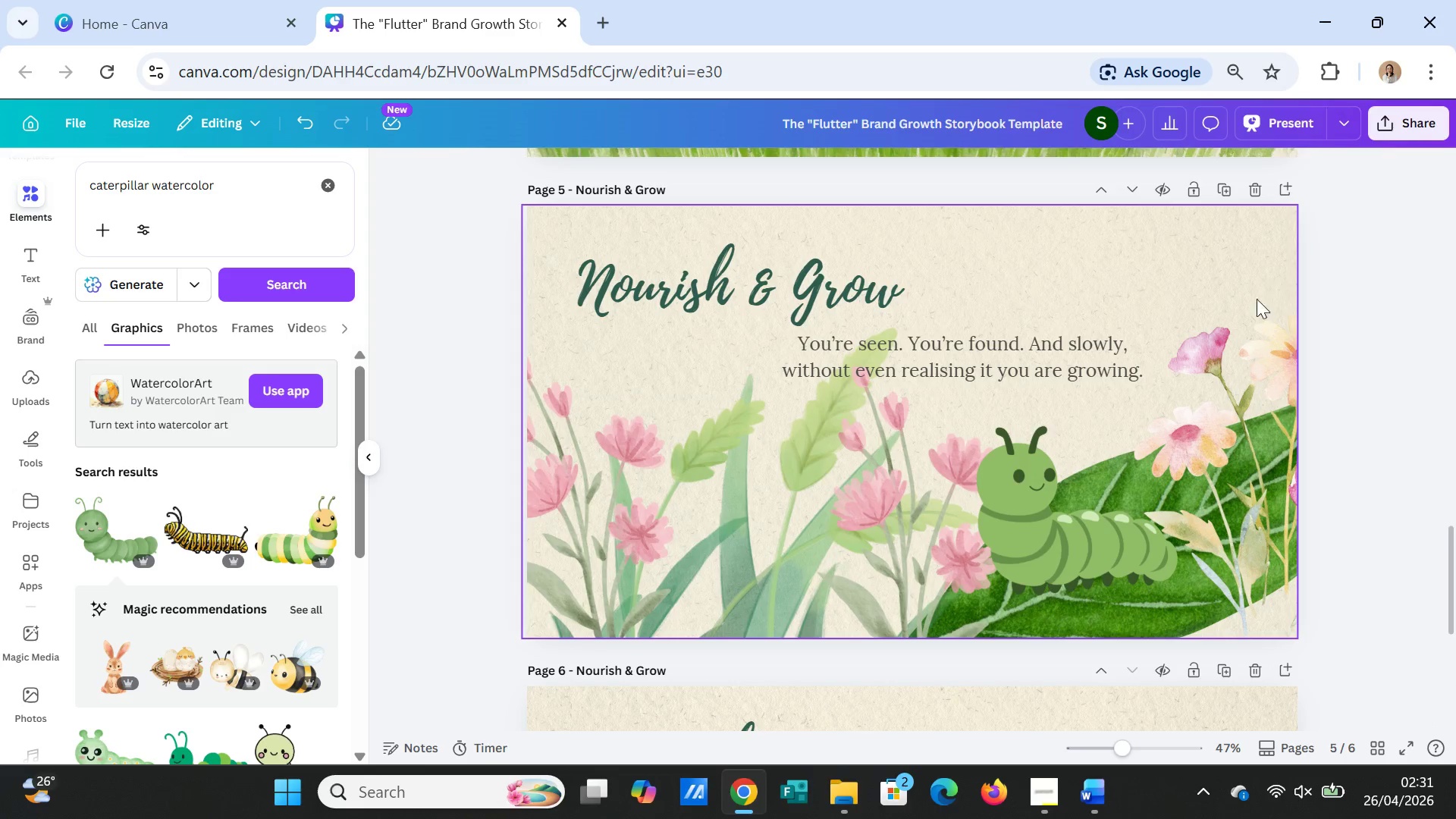 
left_click([1181, 286])
 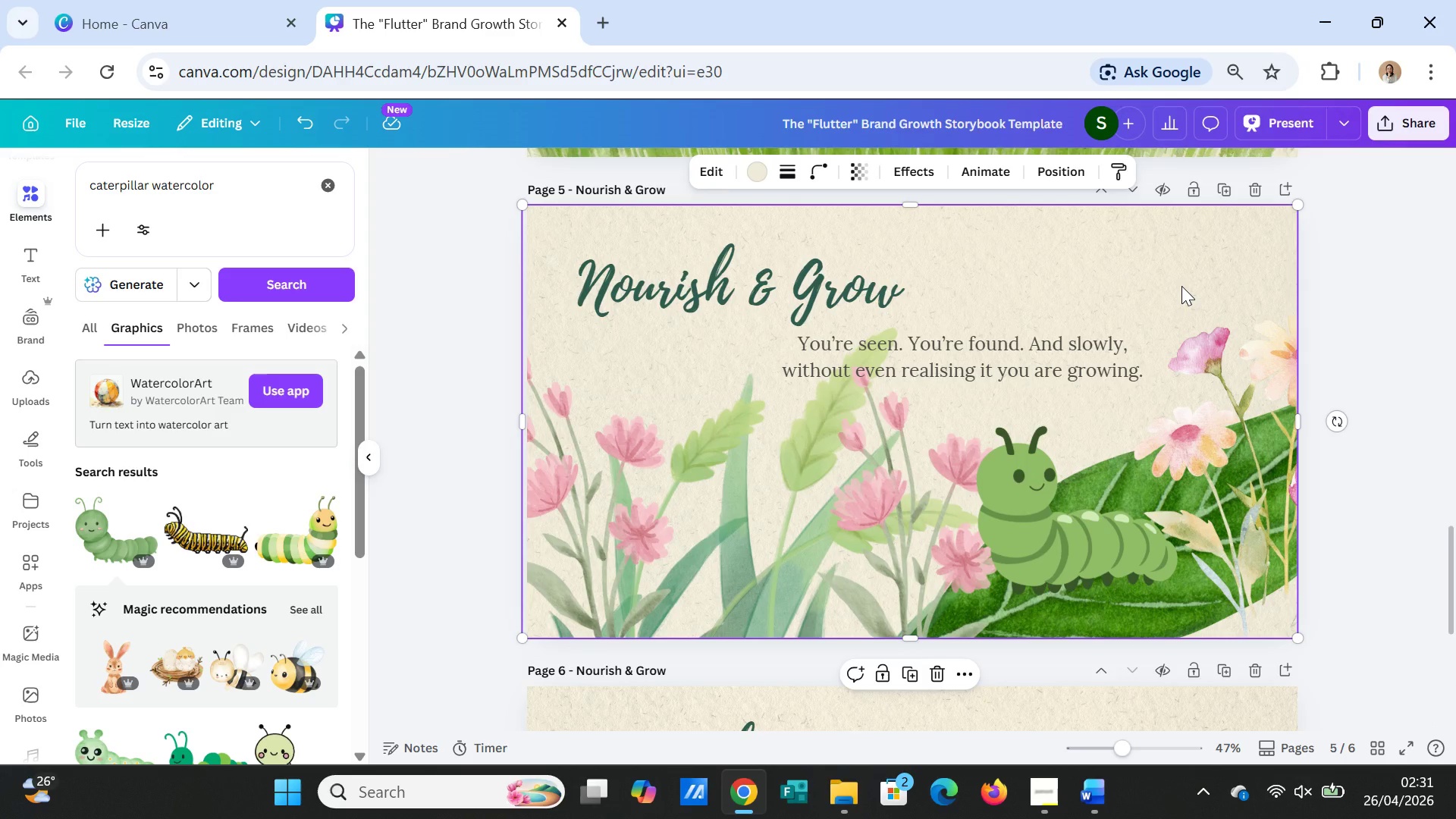 
right_click([1181, 286])
 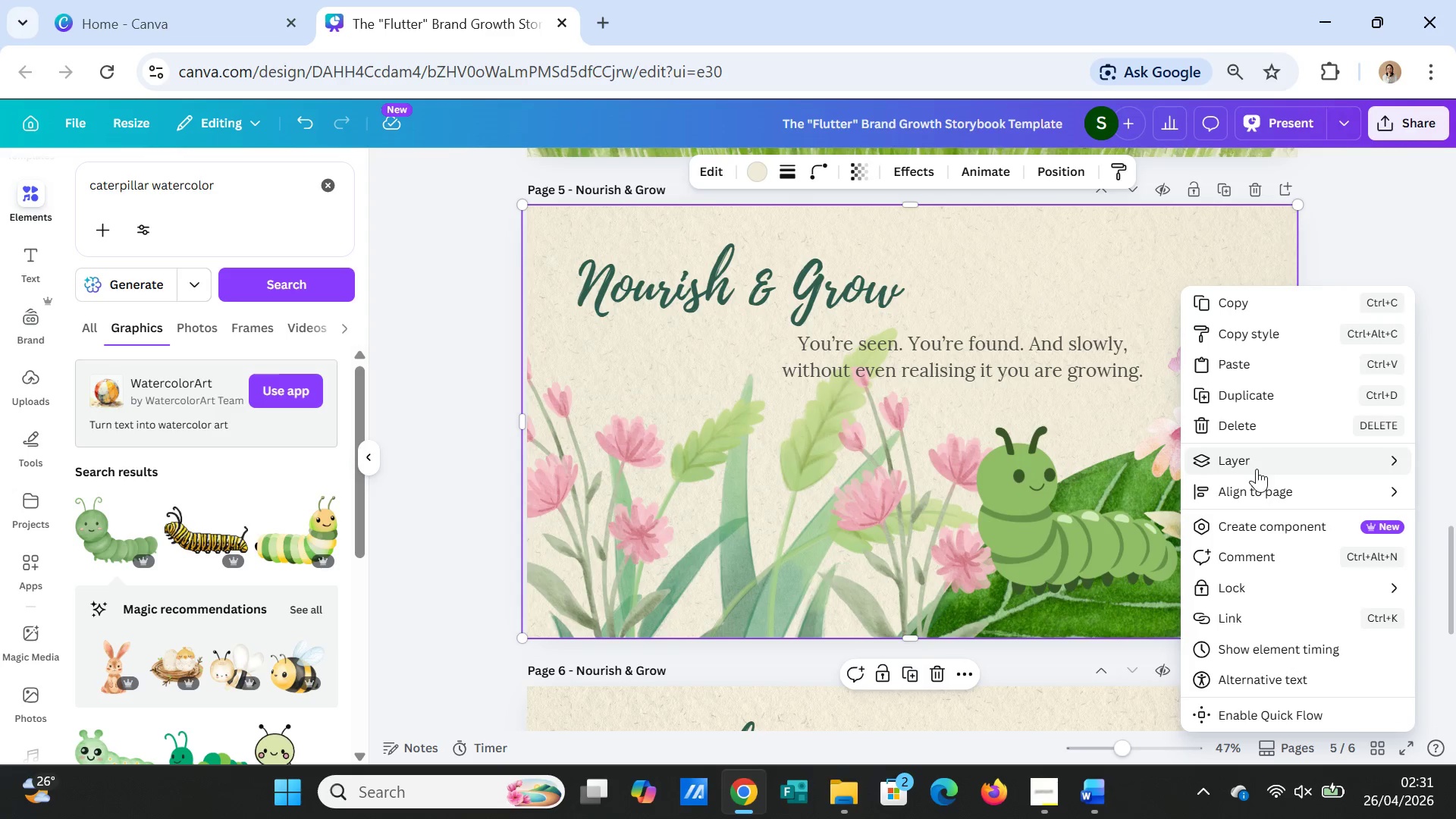 
left_click([1257, 469])
 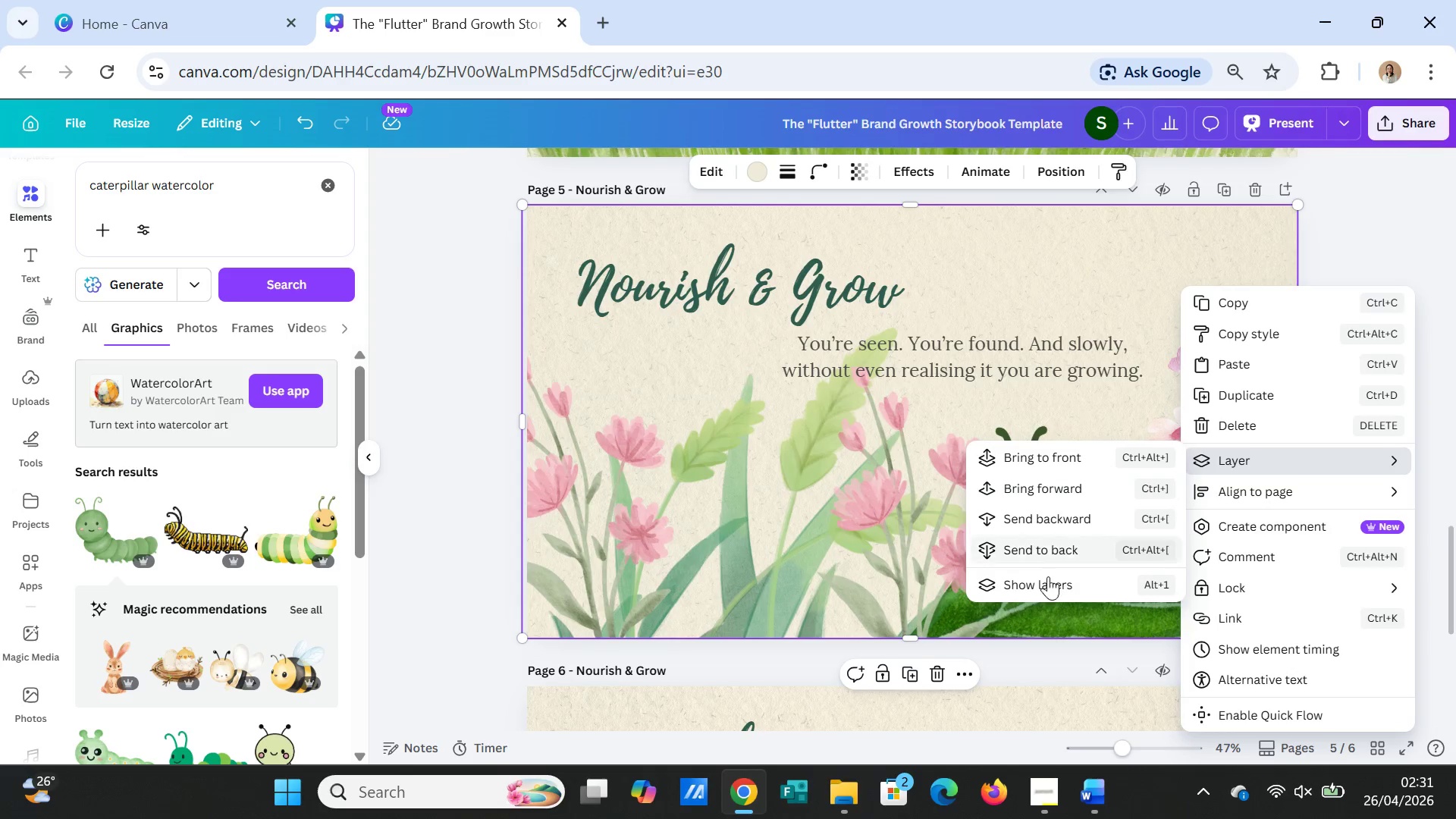 
left_click([1046, 579])
 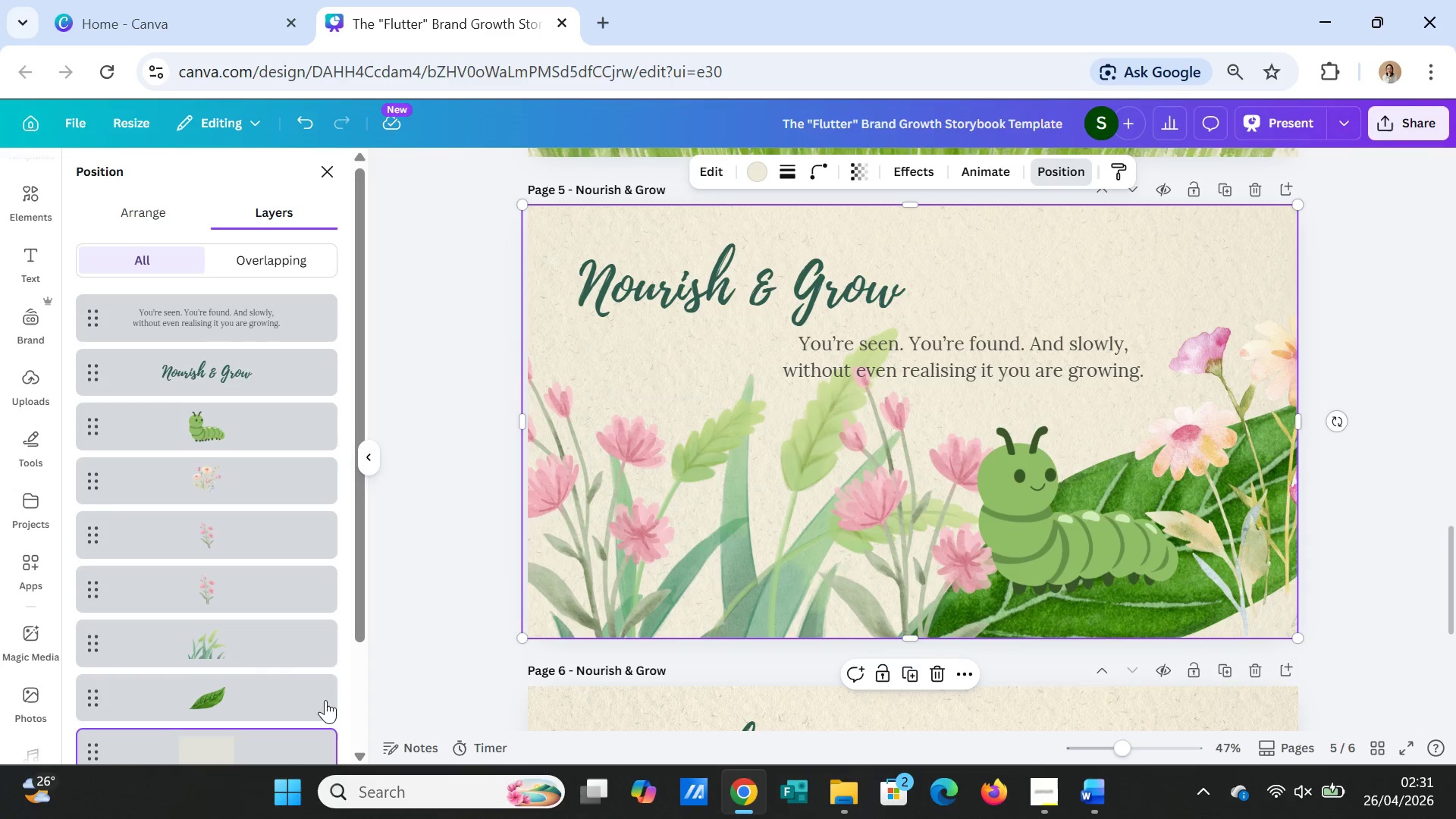 
scroll: coordinate [276, 680], scroll_direction: down, amount: 1.0
 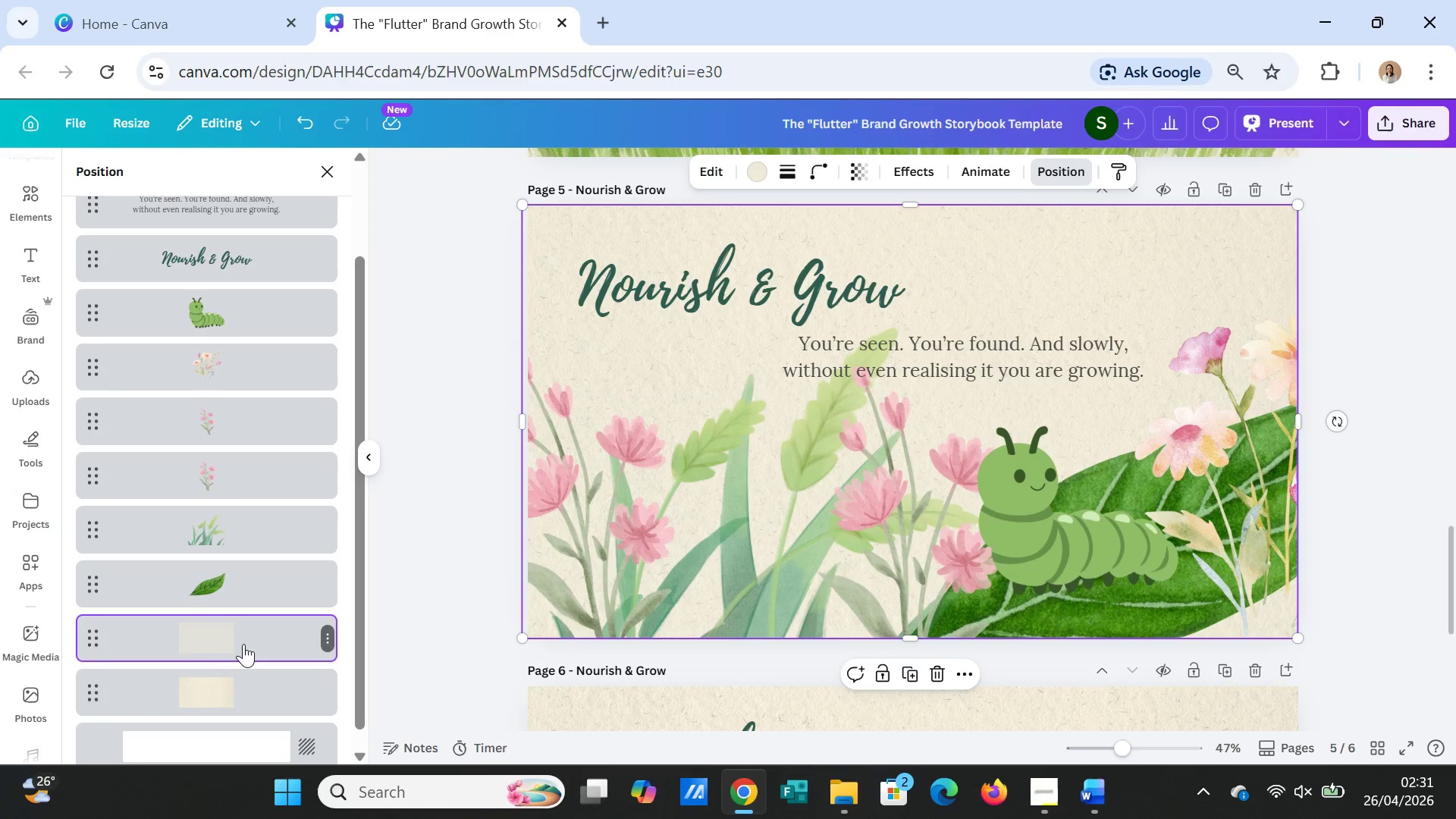 
left_click_drag(start_coordinate=[243, 642], to_coordinate=[267, 311])
 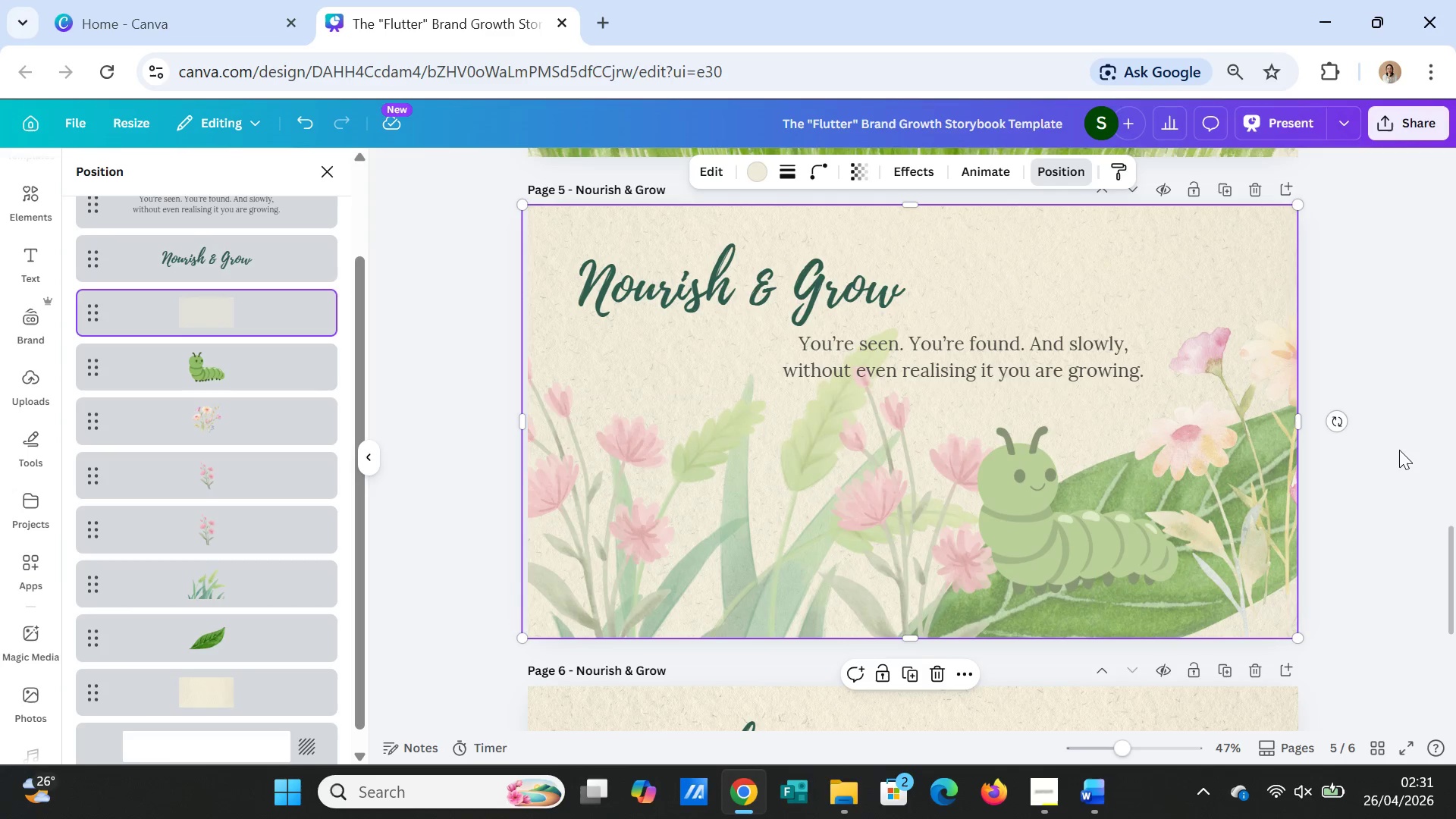 
double_click([1398, 455])
 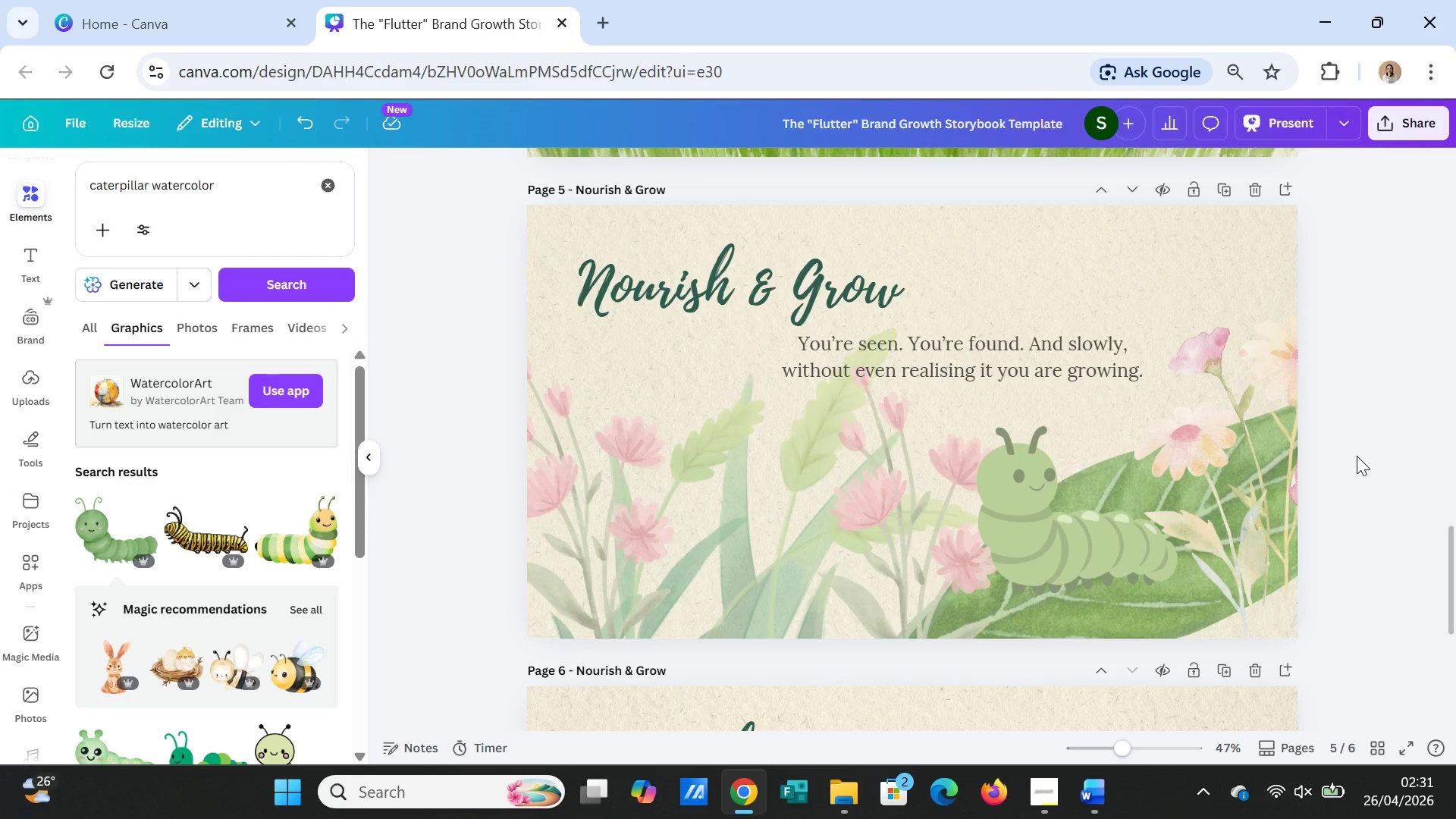 
scroll: coordinate [1357, 456], scroll_direction: up, amount: 5.0
 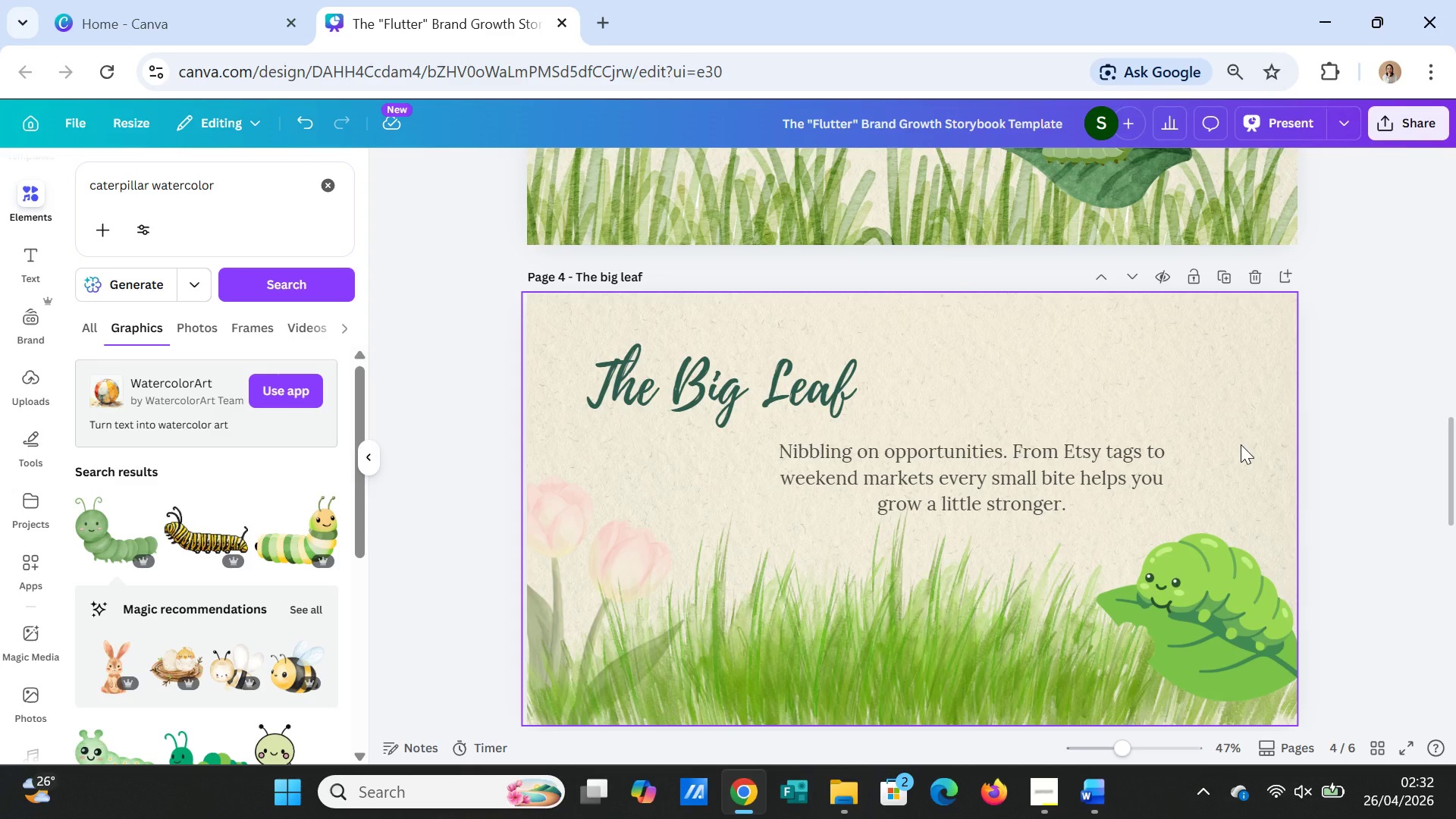 
left_click([1241, 444])
 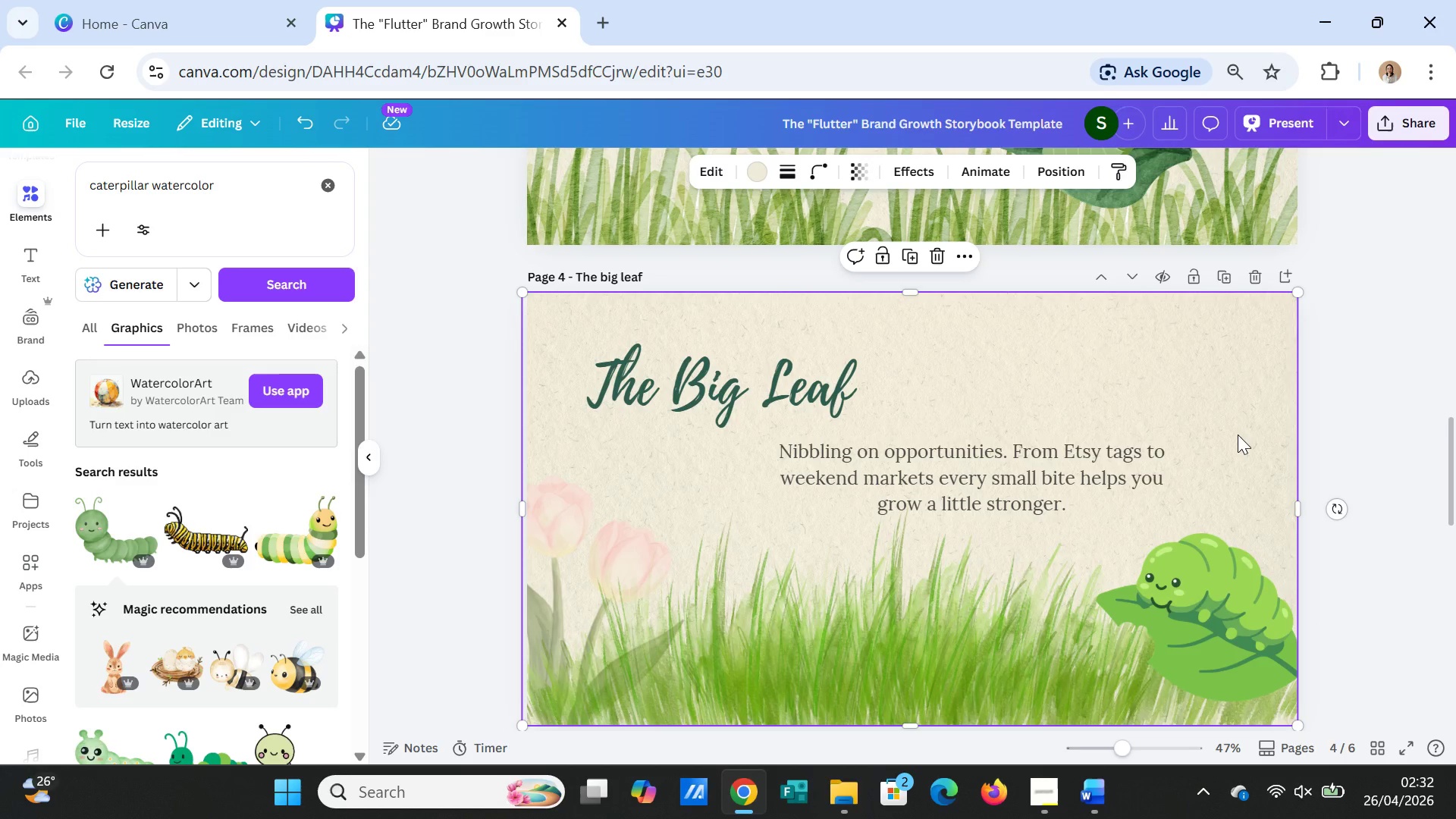 
right_click([1238, 435])
 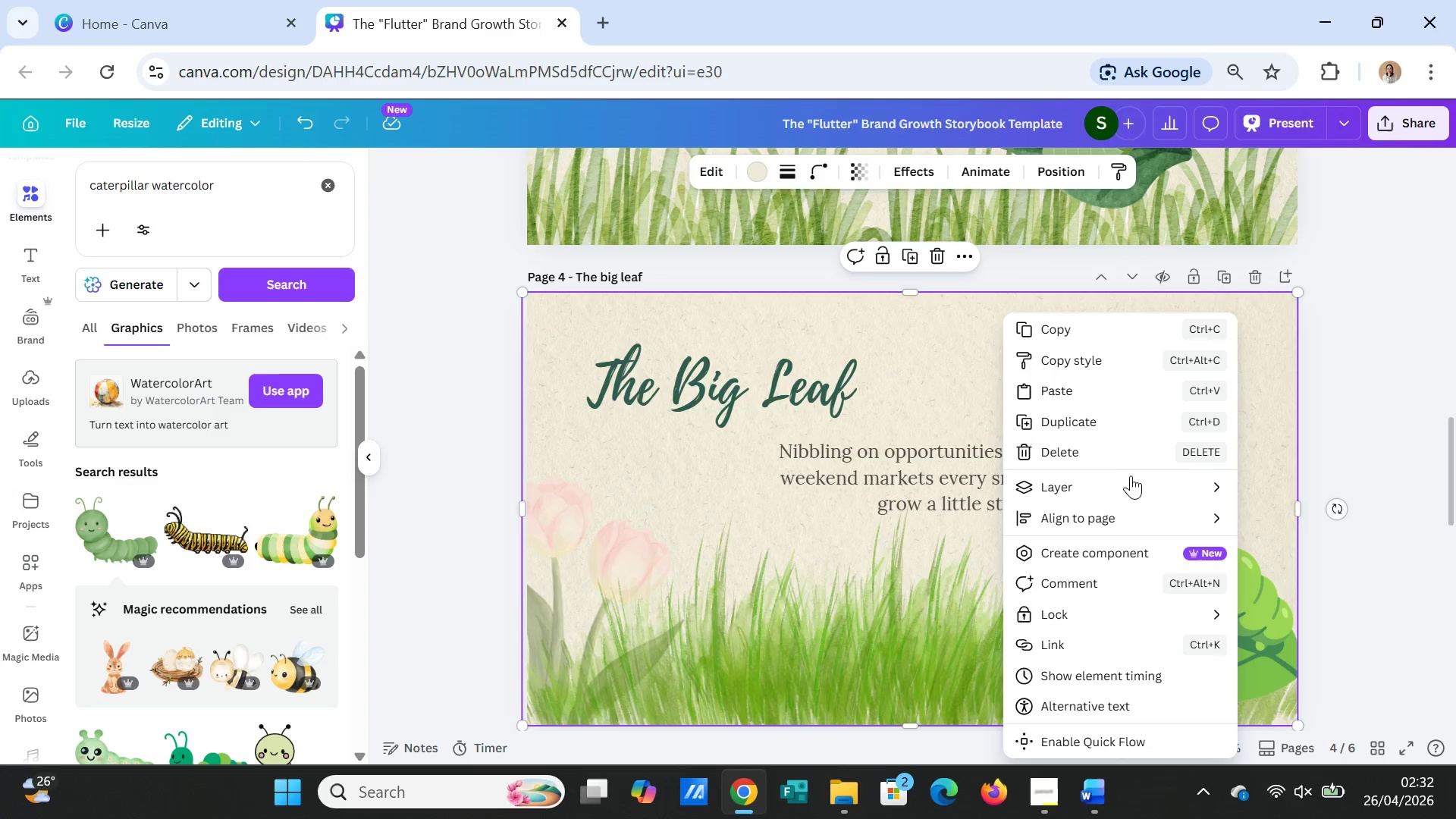 
left_click([1128, 484])
 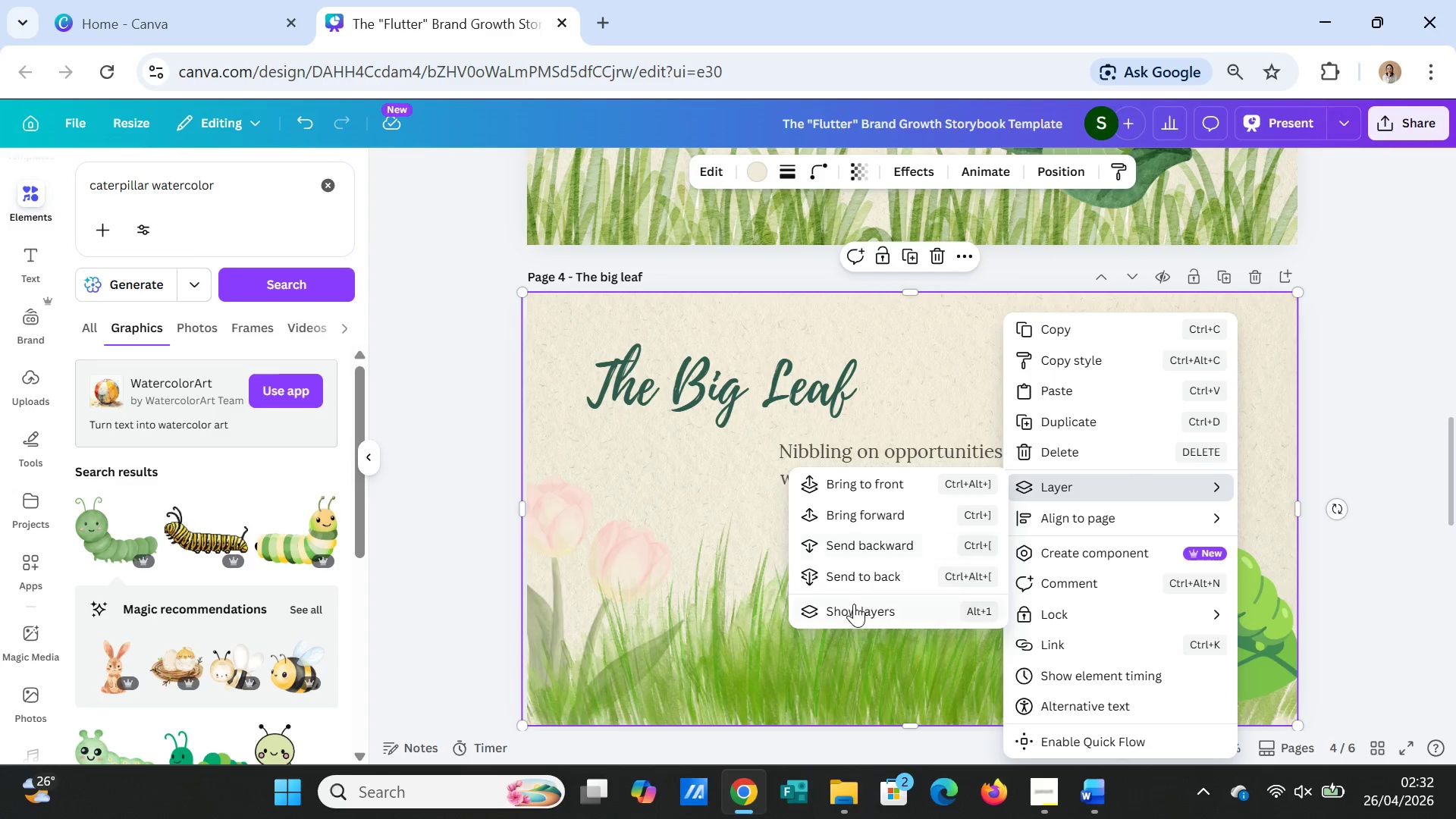 
left_click([853, 606])
 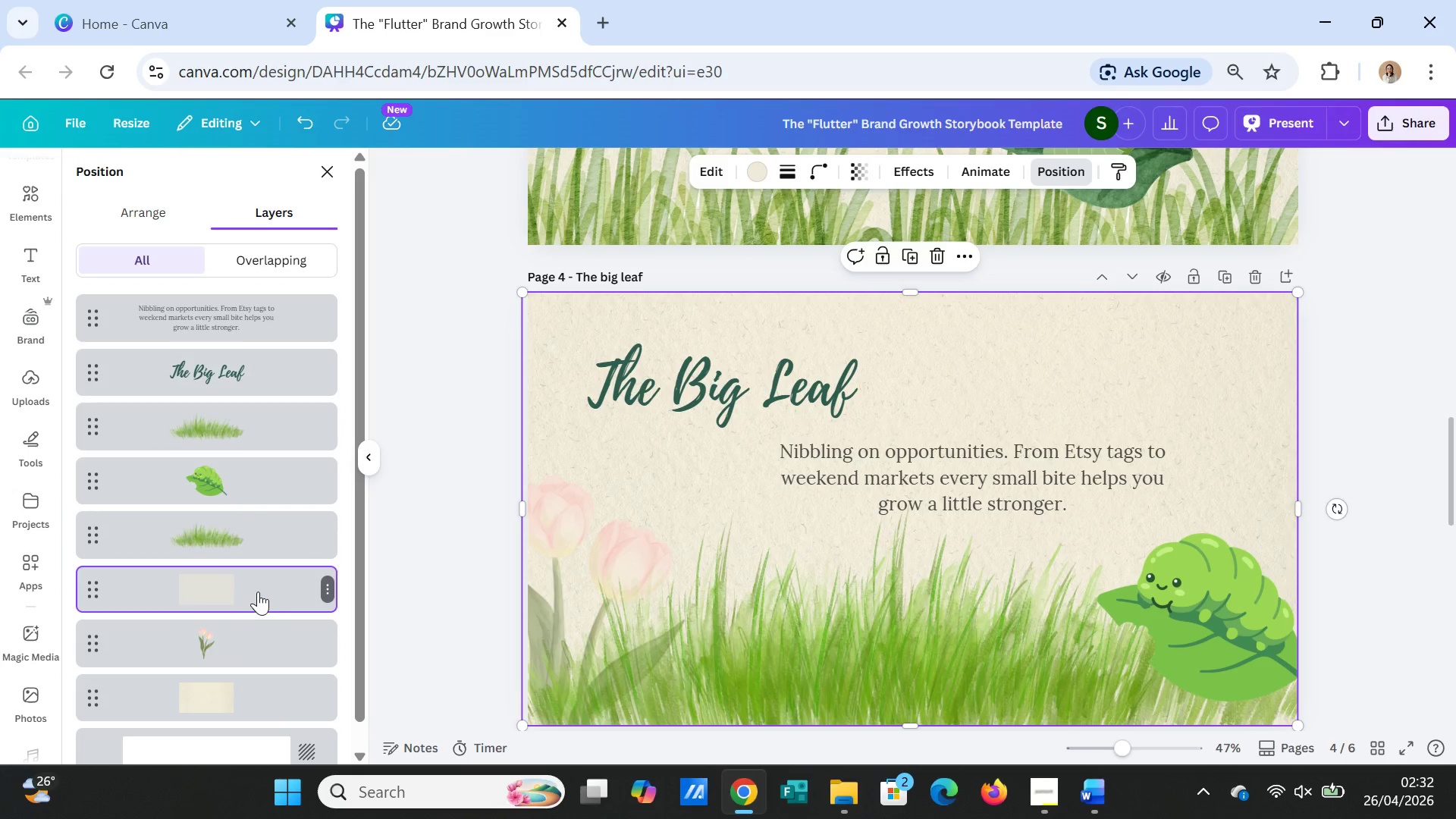 
left_click_drag(start_coordinate=[257, 585], to_coordinate=[247, 419])
 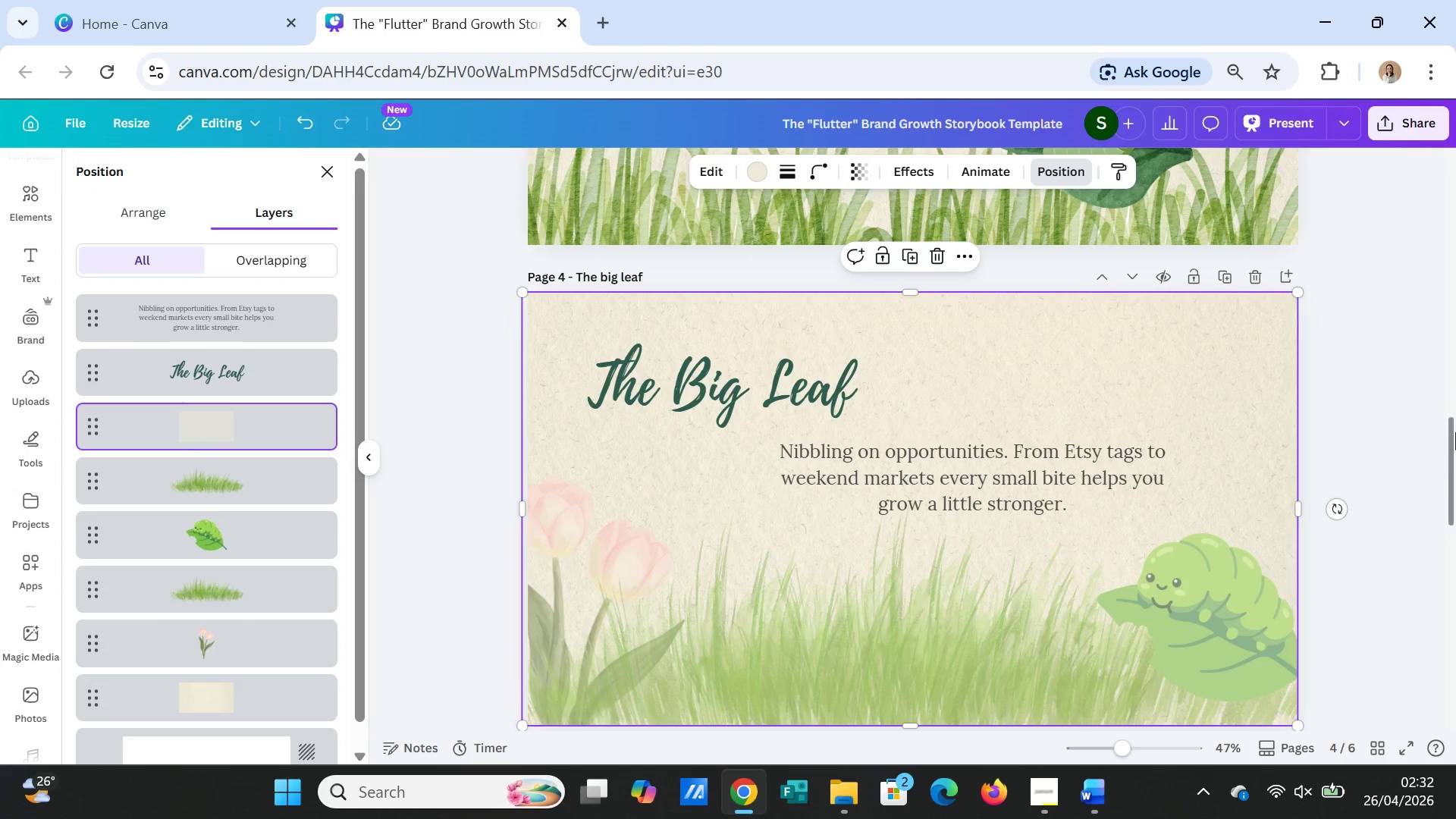 
left_click([1361, 456])
 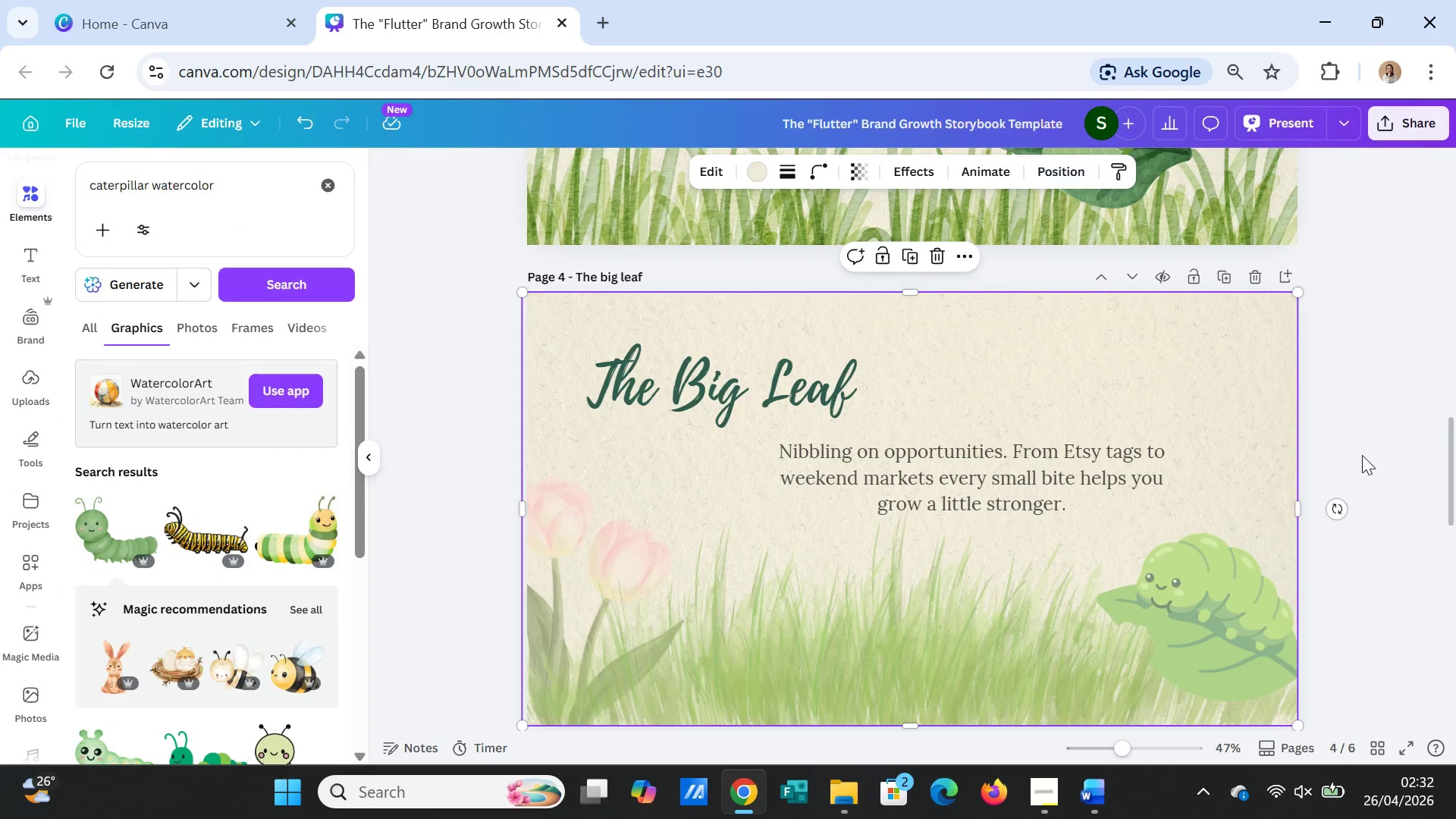 
scroll: coordinate [1362, 455], scroll_direction: down, amount: 2.0
 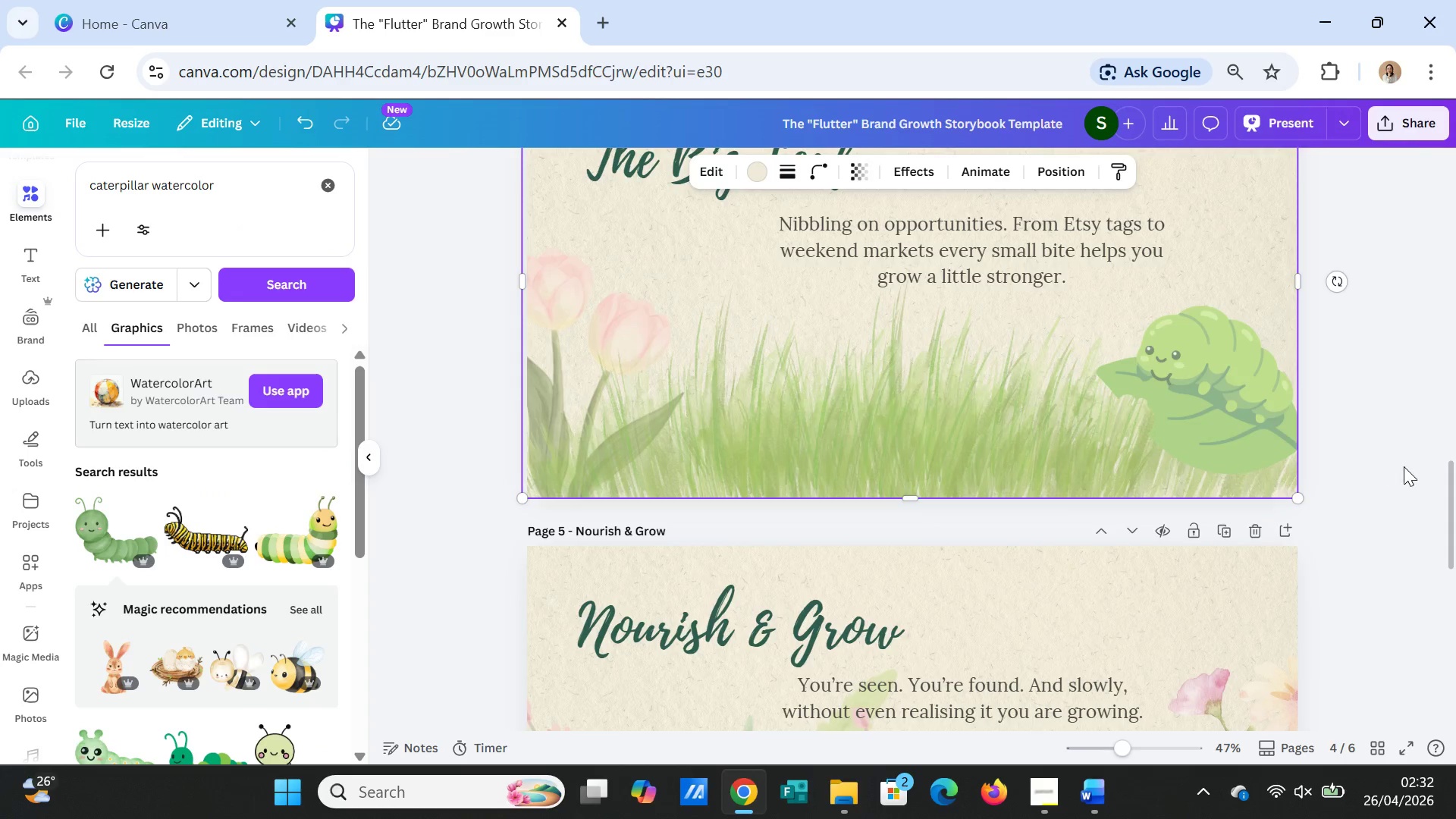 
scroll: coordinate [1404, 466], scroll_direction: up, amount: 2.0
 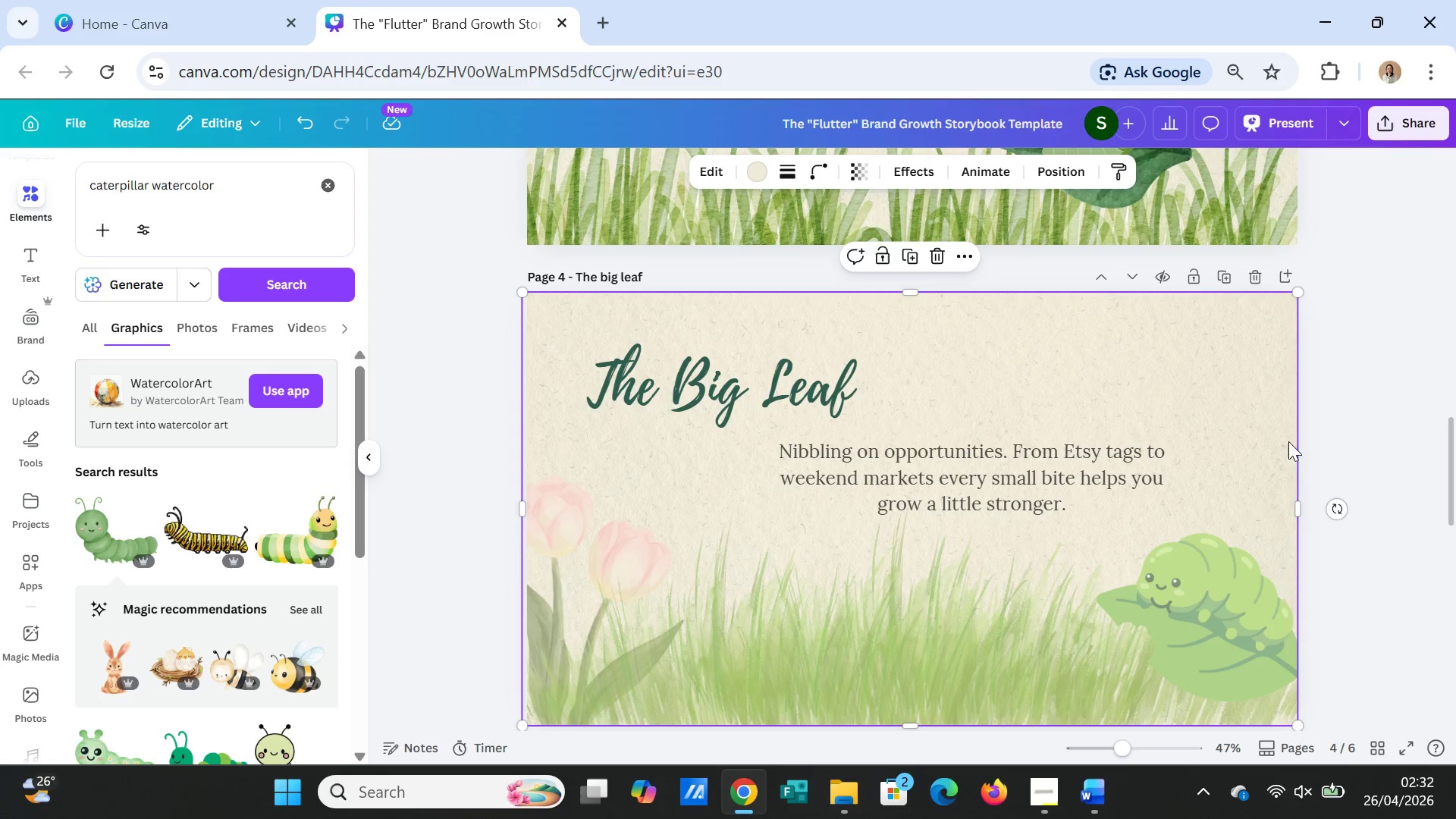 
scroll: coordinate [1345, 442], scroll_direction: down, amount: 5.0
 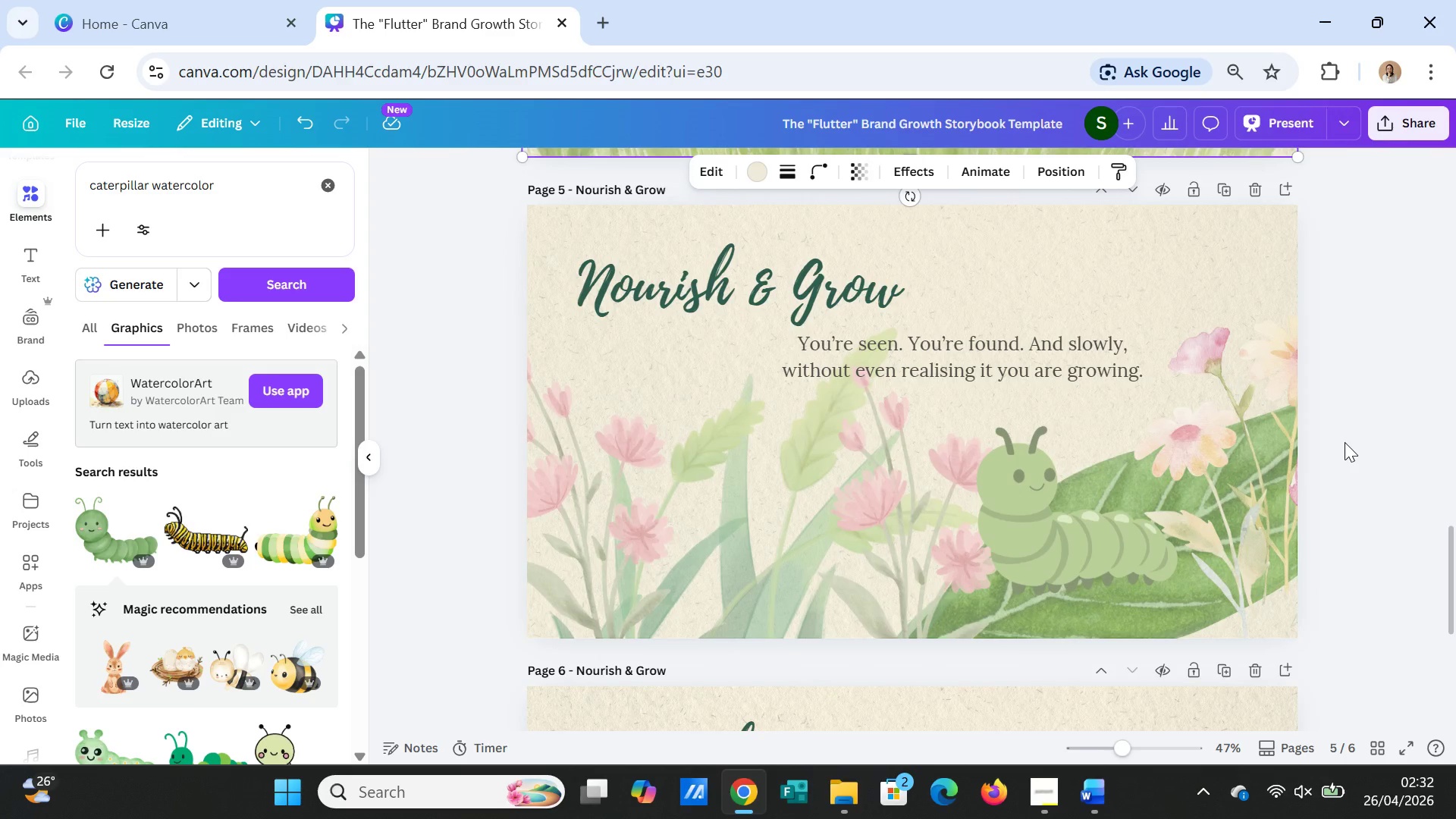 
scroll: coordinate [1351, 442], scroll_direction: up, amount: 10.0
 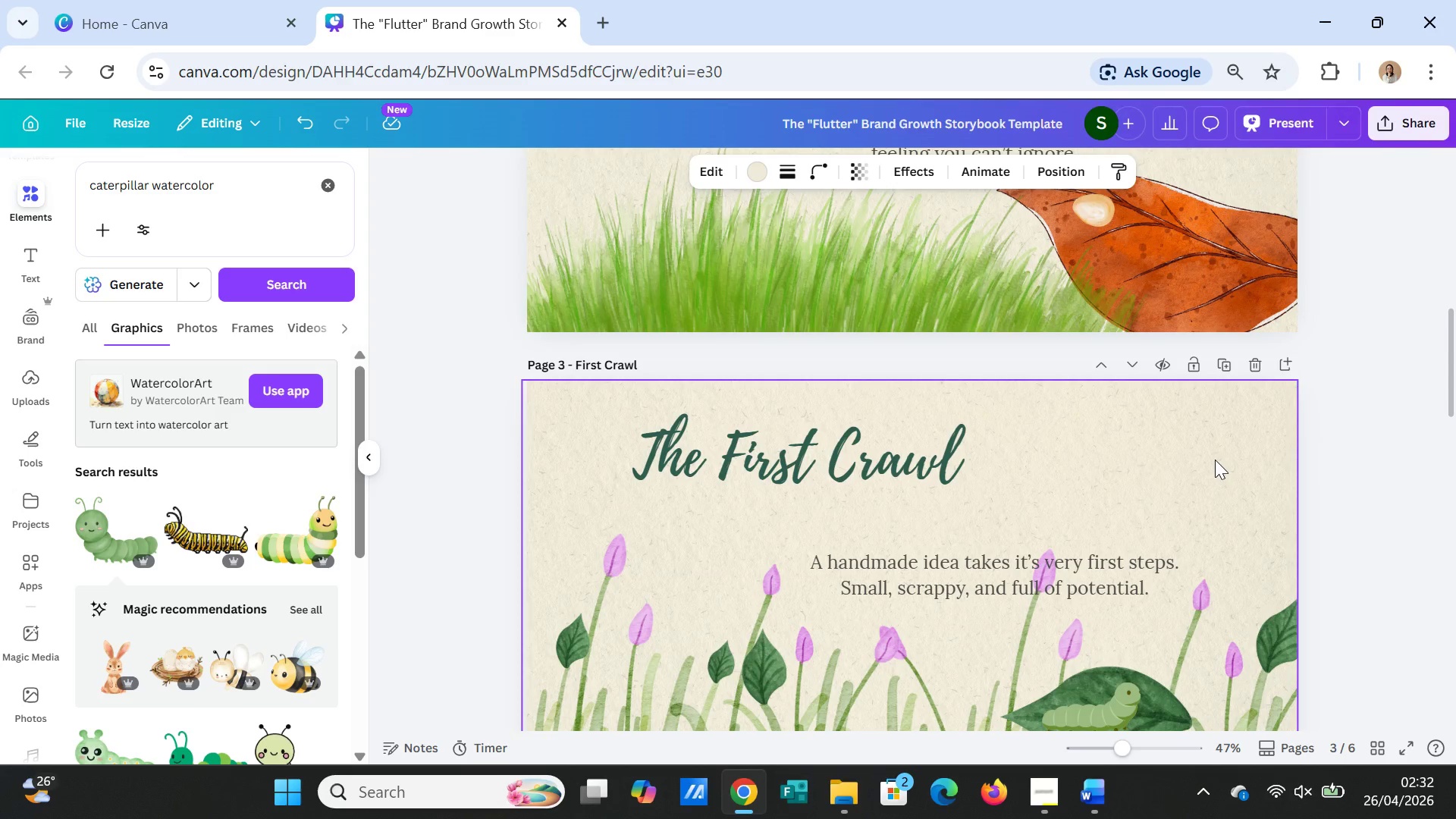 
left_click([1215, 460])
 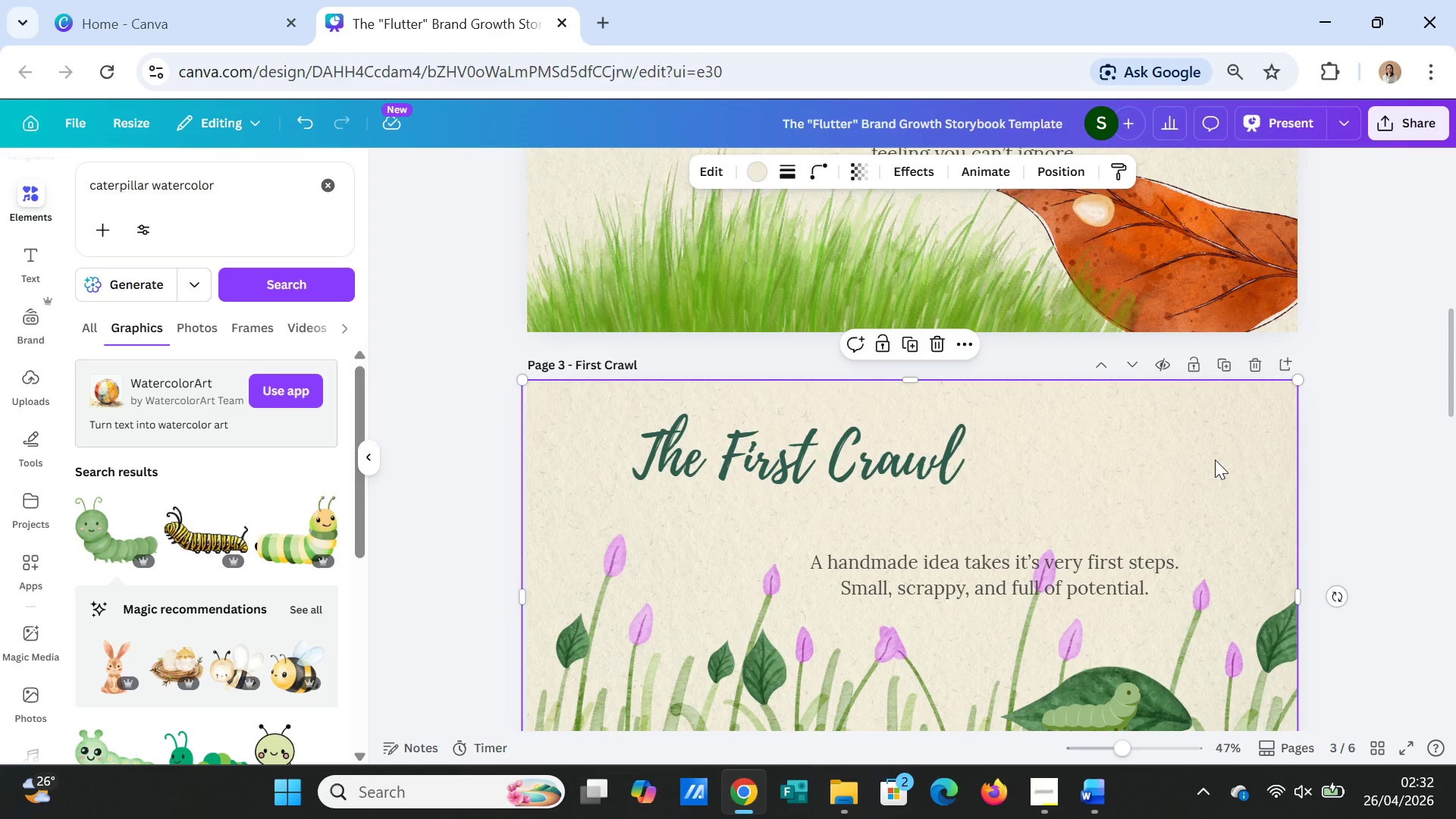 
right_click([1215, 460])
 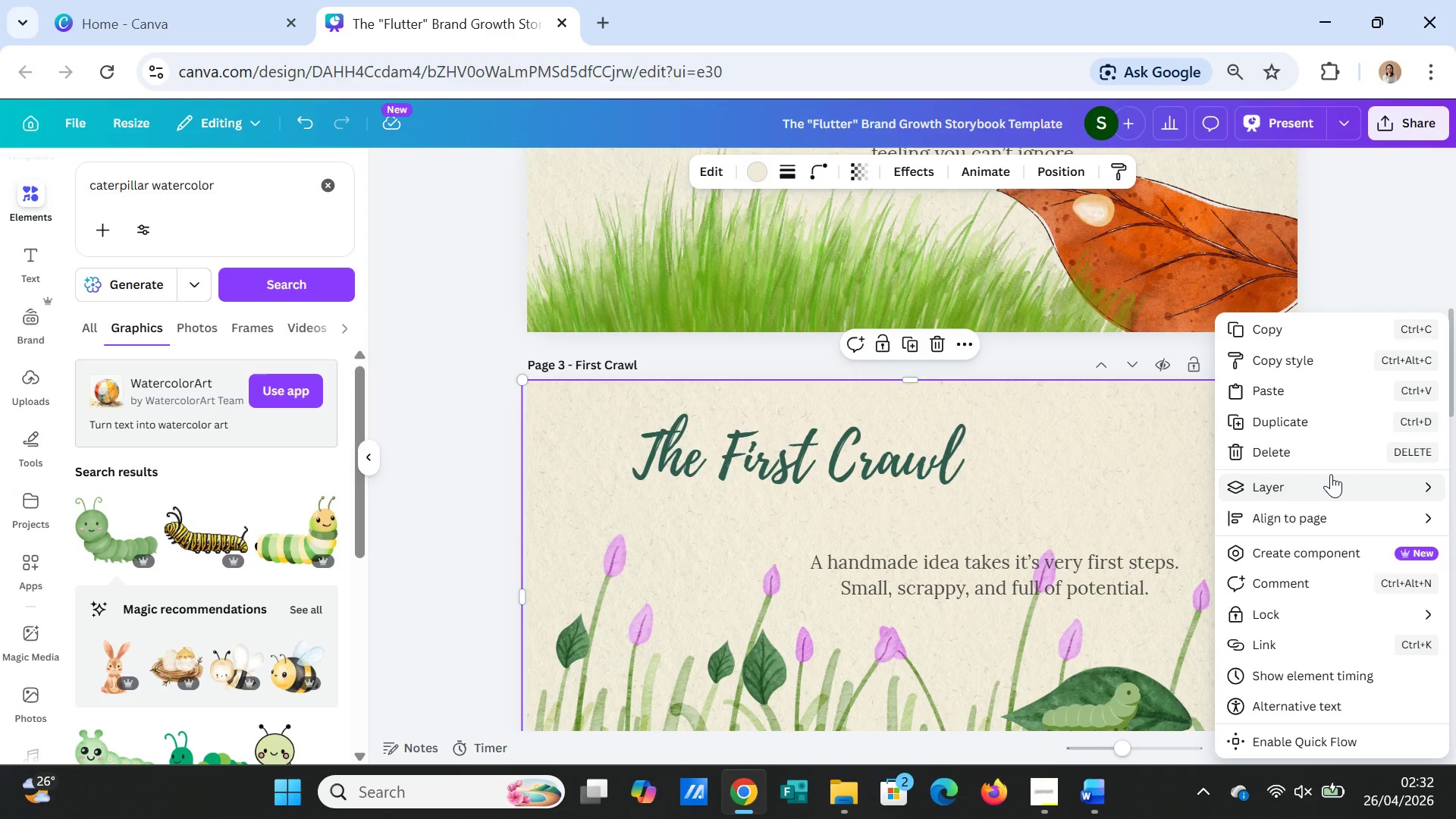 
left_click([1331, 474])
 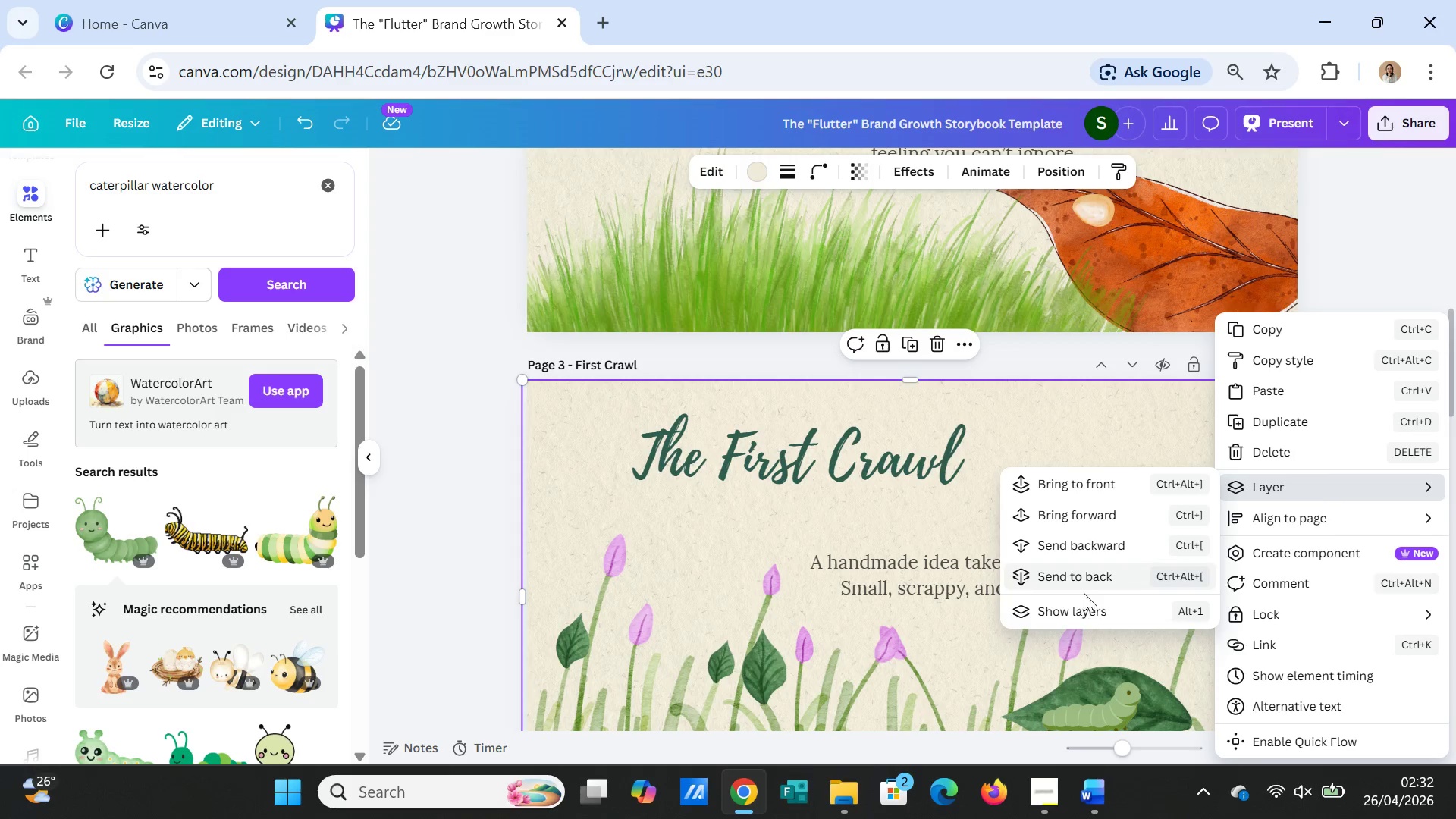 
left_click([1080, 608])
 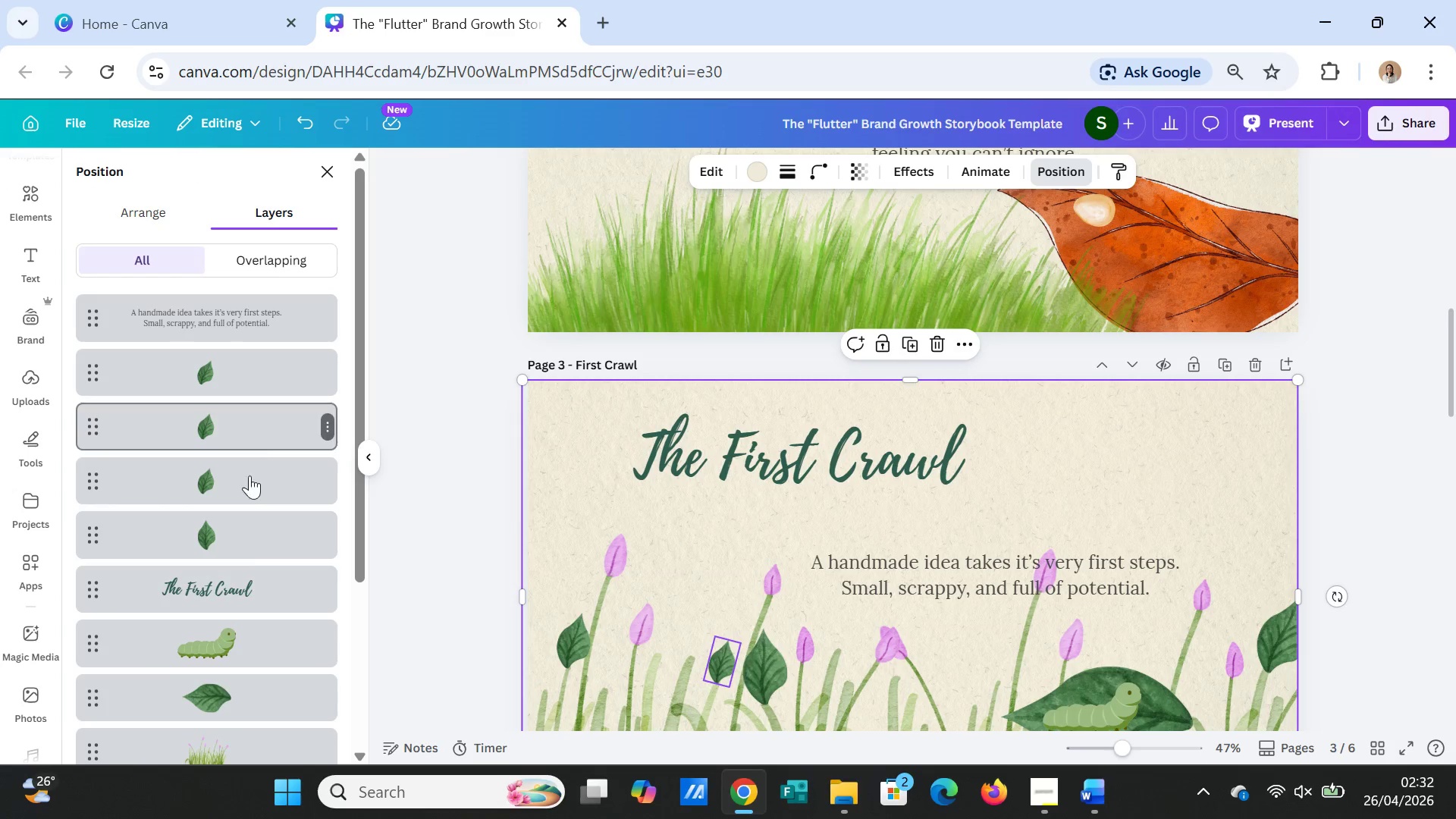 
left_click_drag(start_coordinate=[237, 586], to_coordinate=[257, 361])
 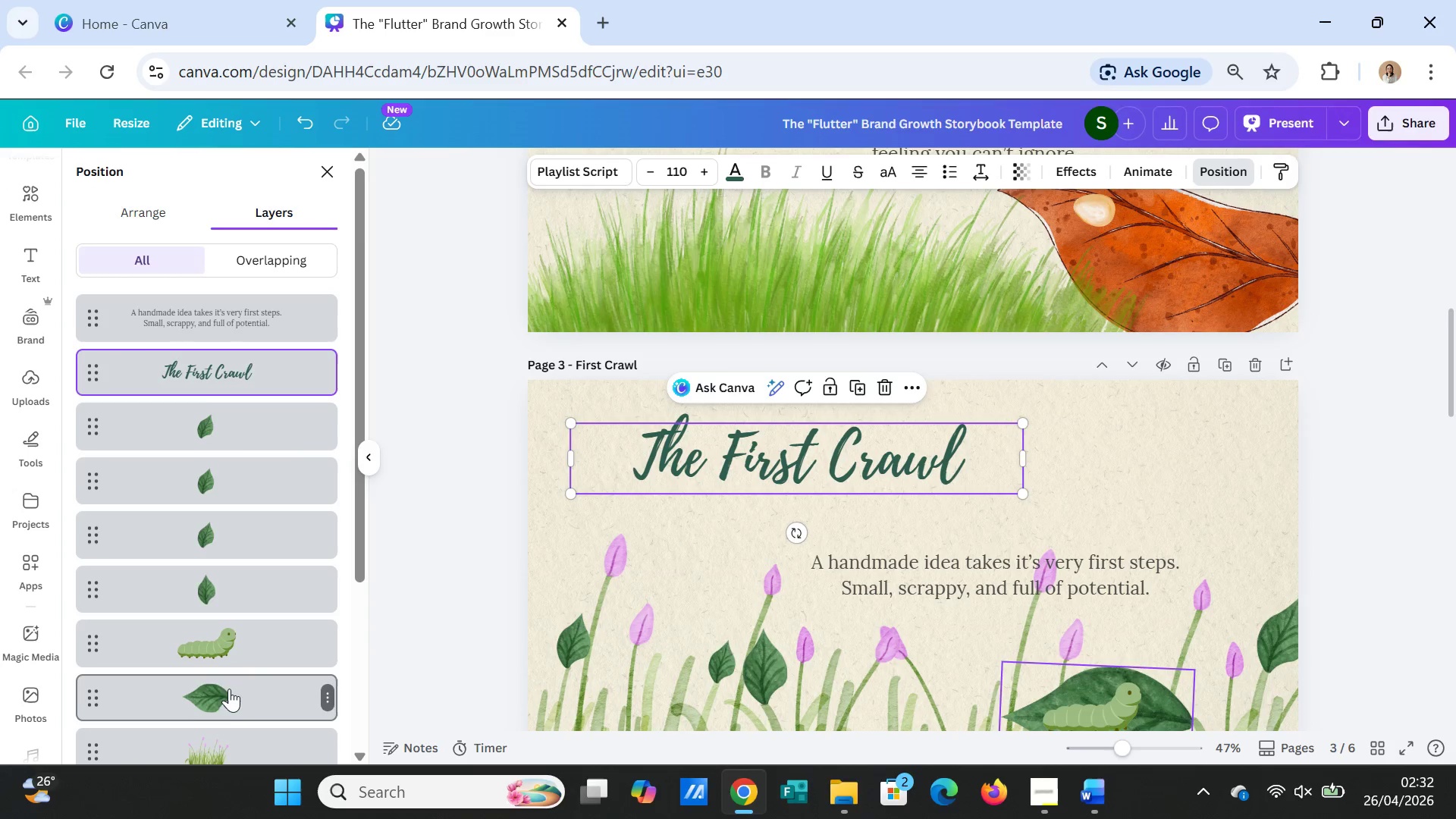 
scroll: coordinate [244, 690], scroll_direction: down, amount: 2.0
 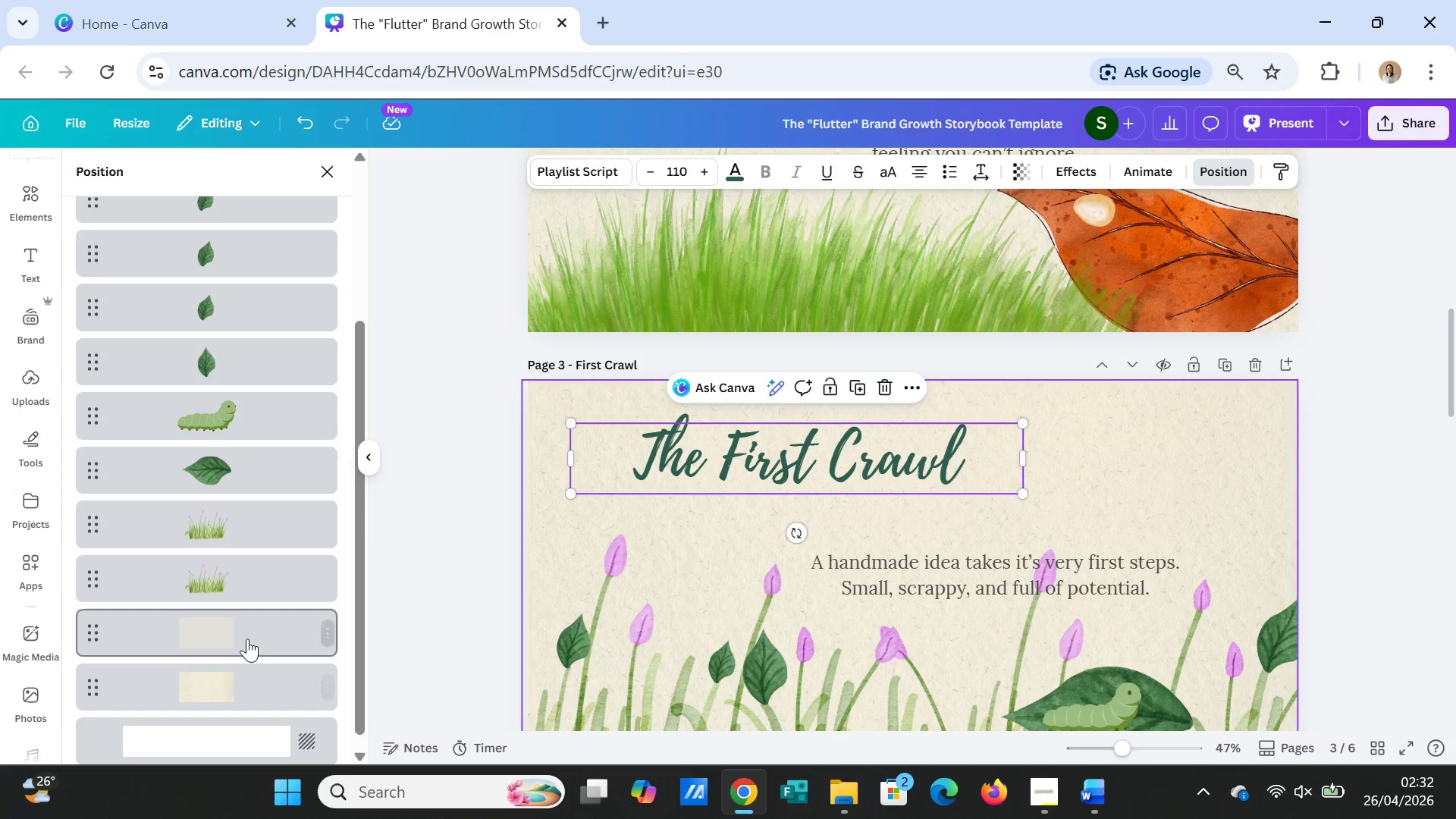 
left_click_drag(start_coordinate=[247, 639], to_coordinate=[249, 382])
 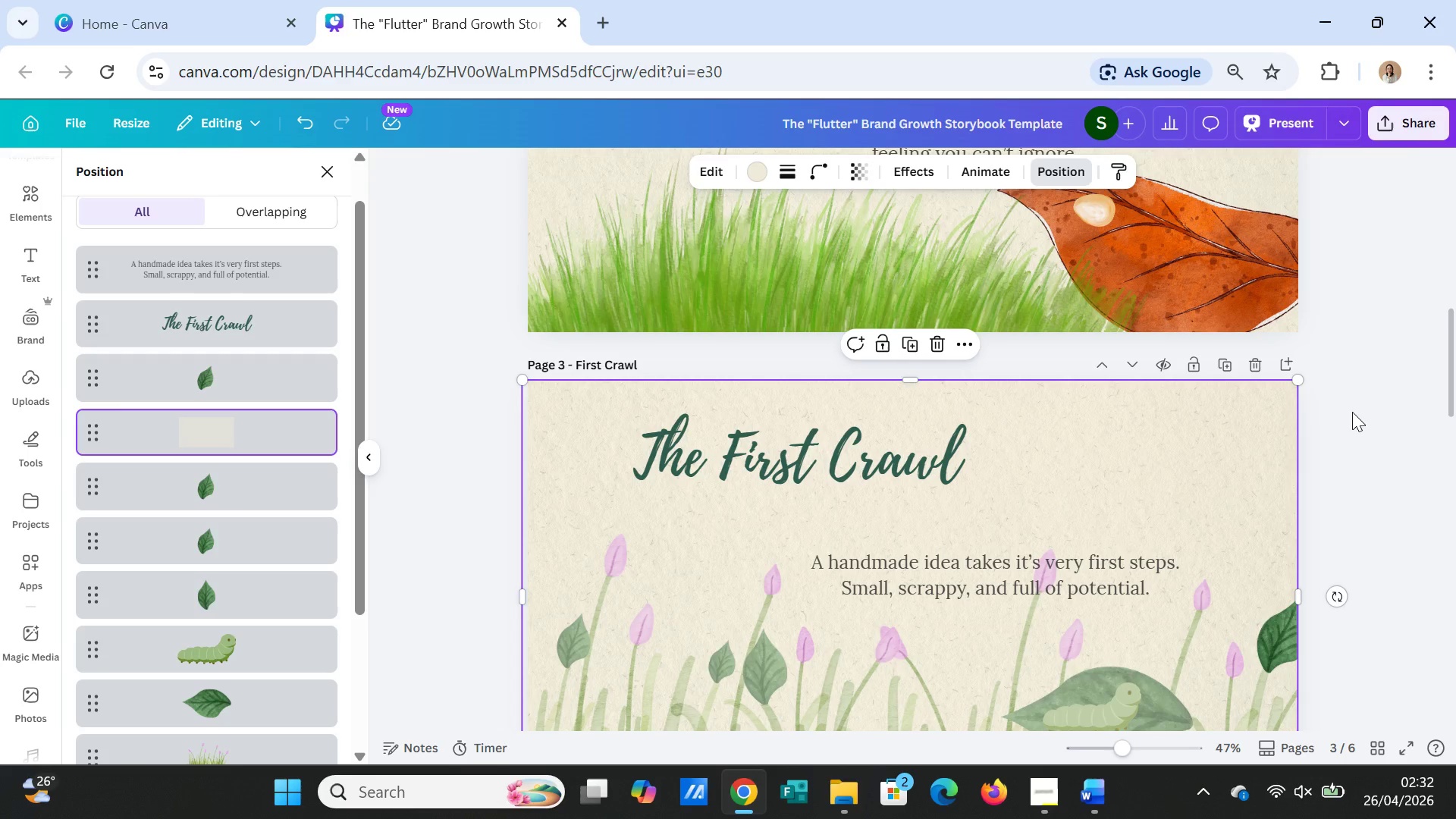 
left_click([1348, 414])
 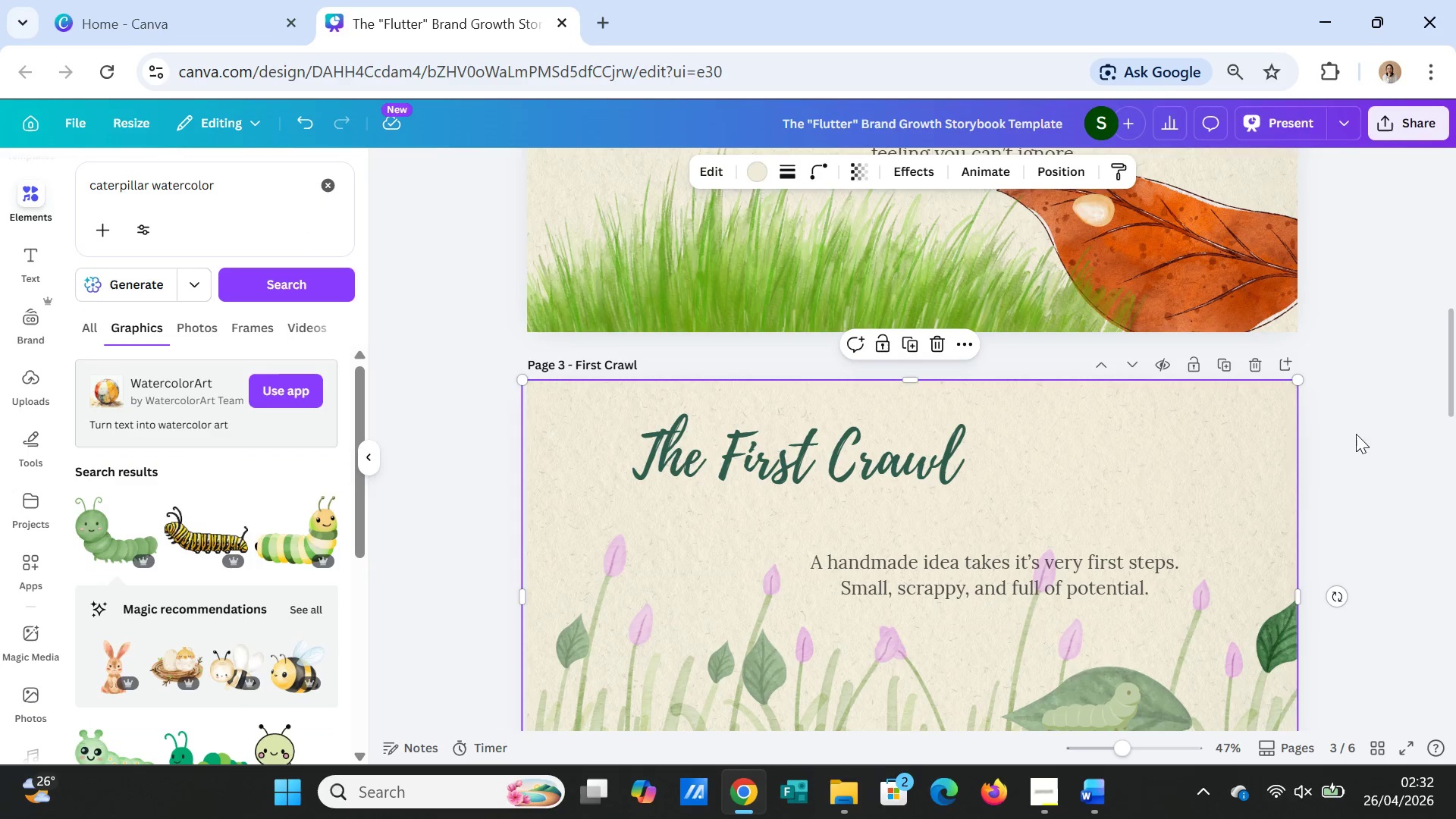 
left_click_drag(start_coordinate=[1356, 434], to_coordinate=[1357, 438])
 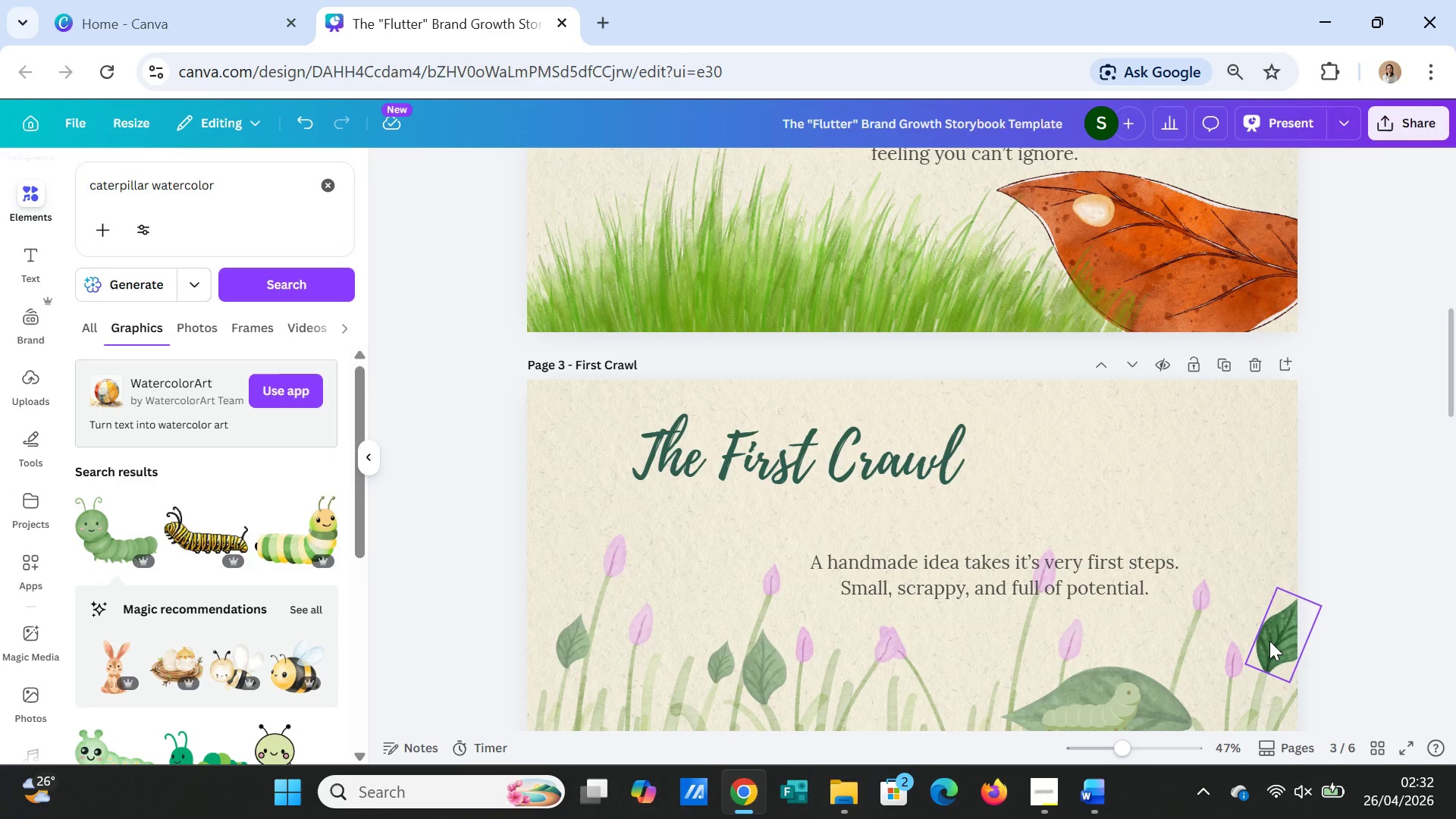 
scroll: coordinate [1270, 640], scroll_direction: down, amount: 1.0
 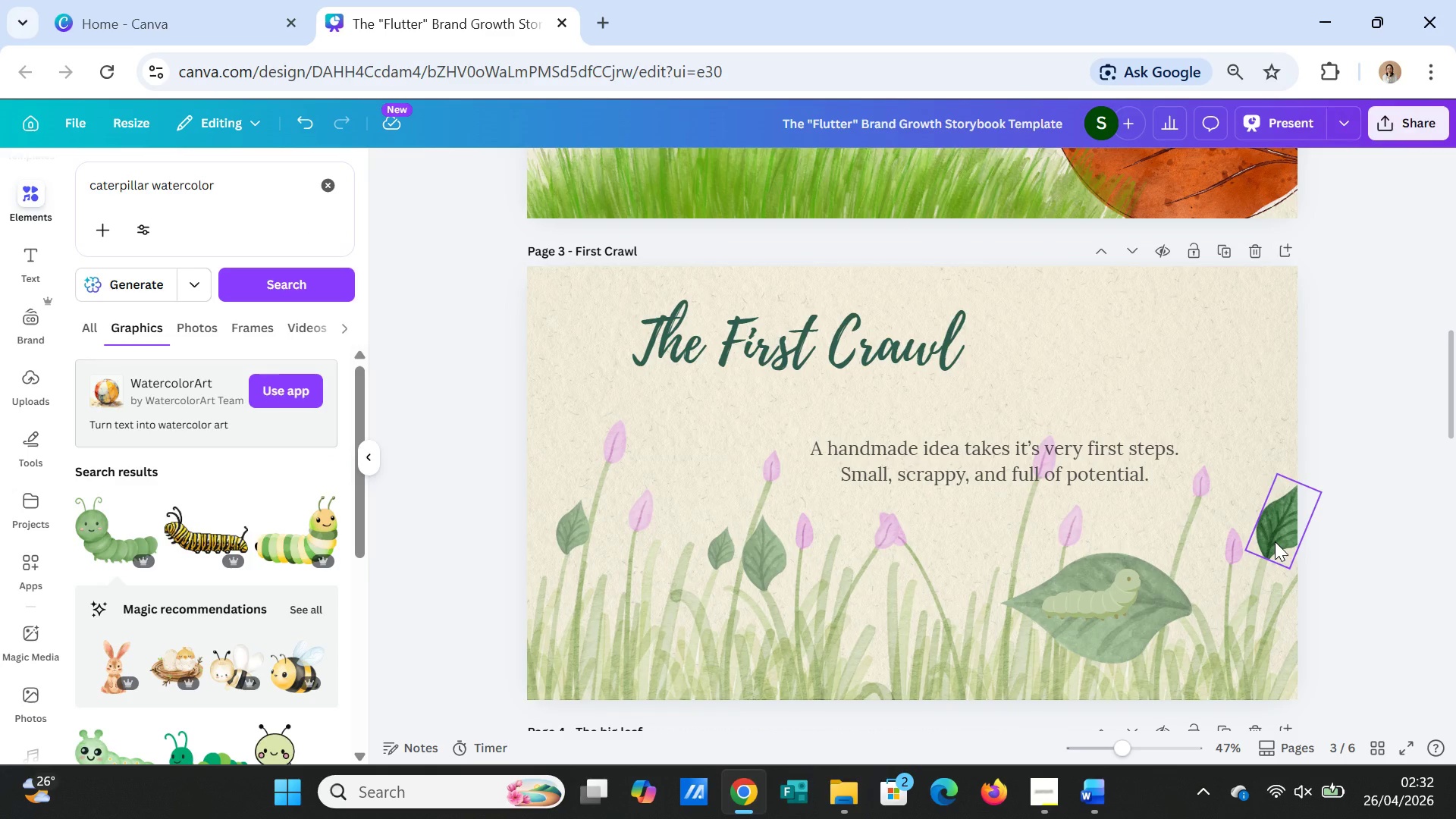 
left_click([1275, 541])
 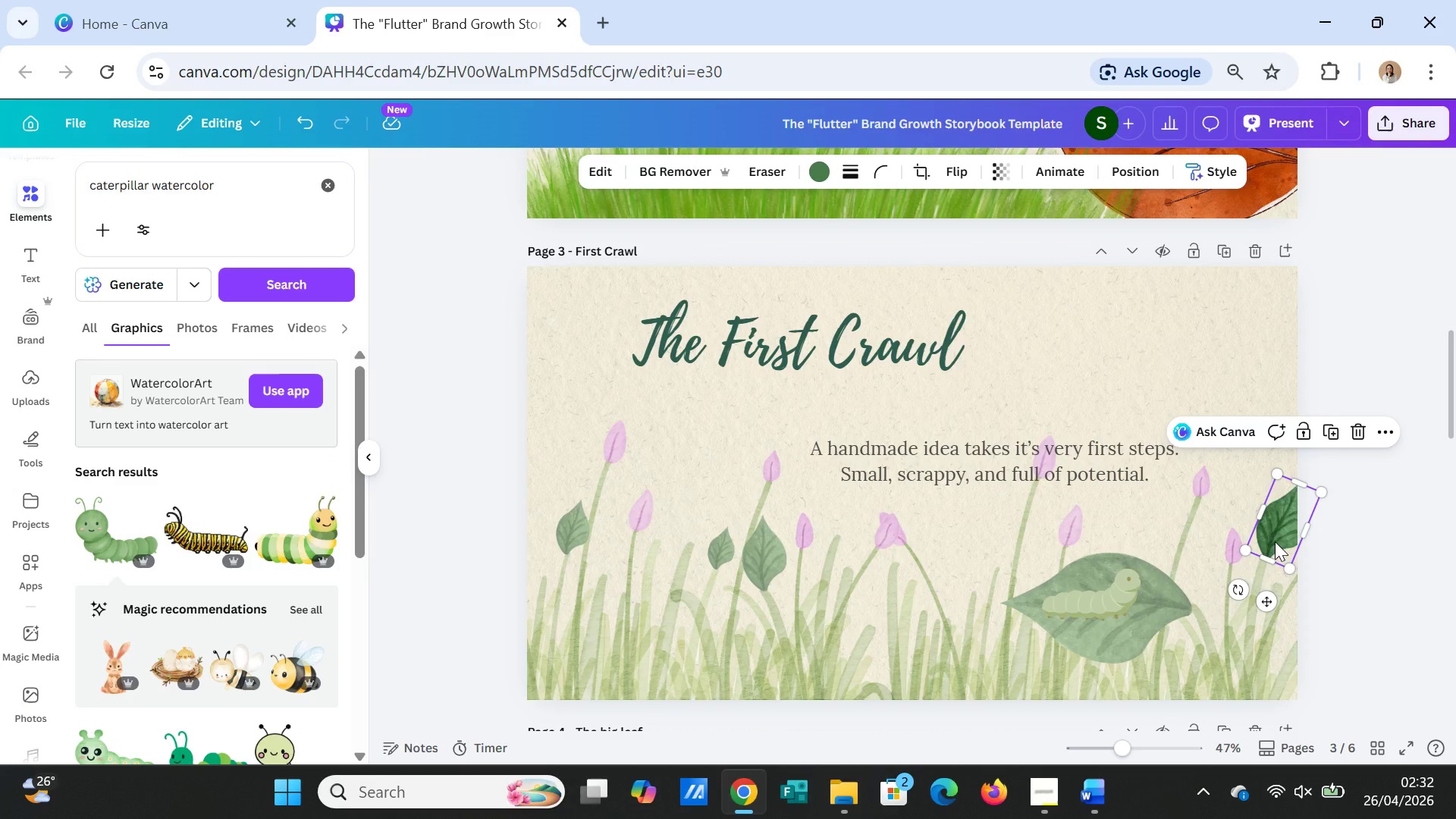 
right_click([1275, 541])
 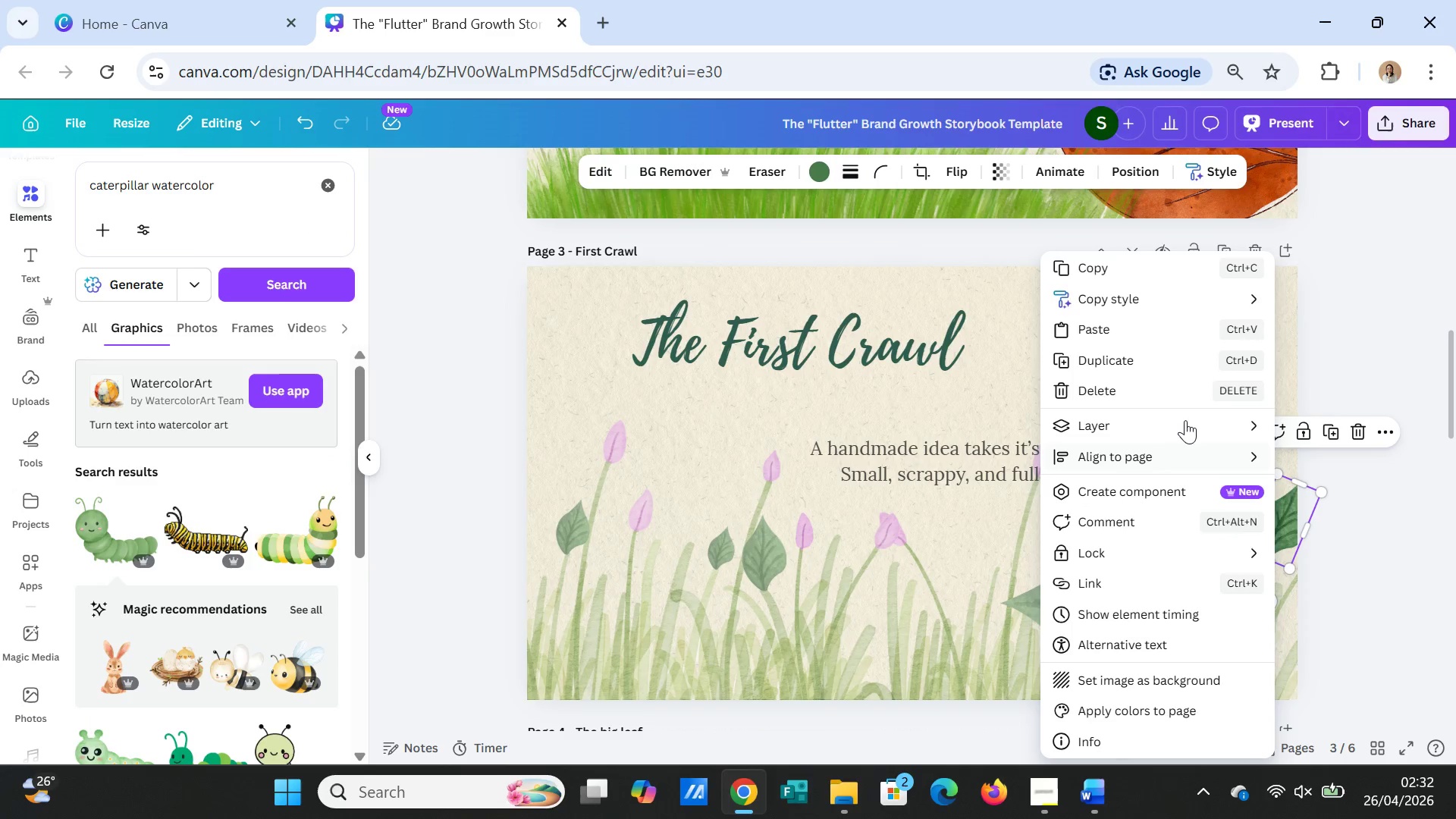 
left_click([1183, 414])
 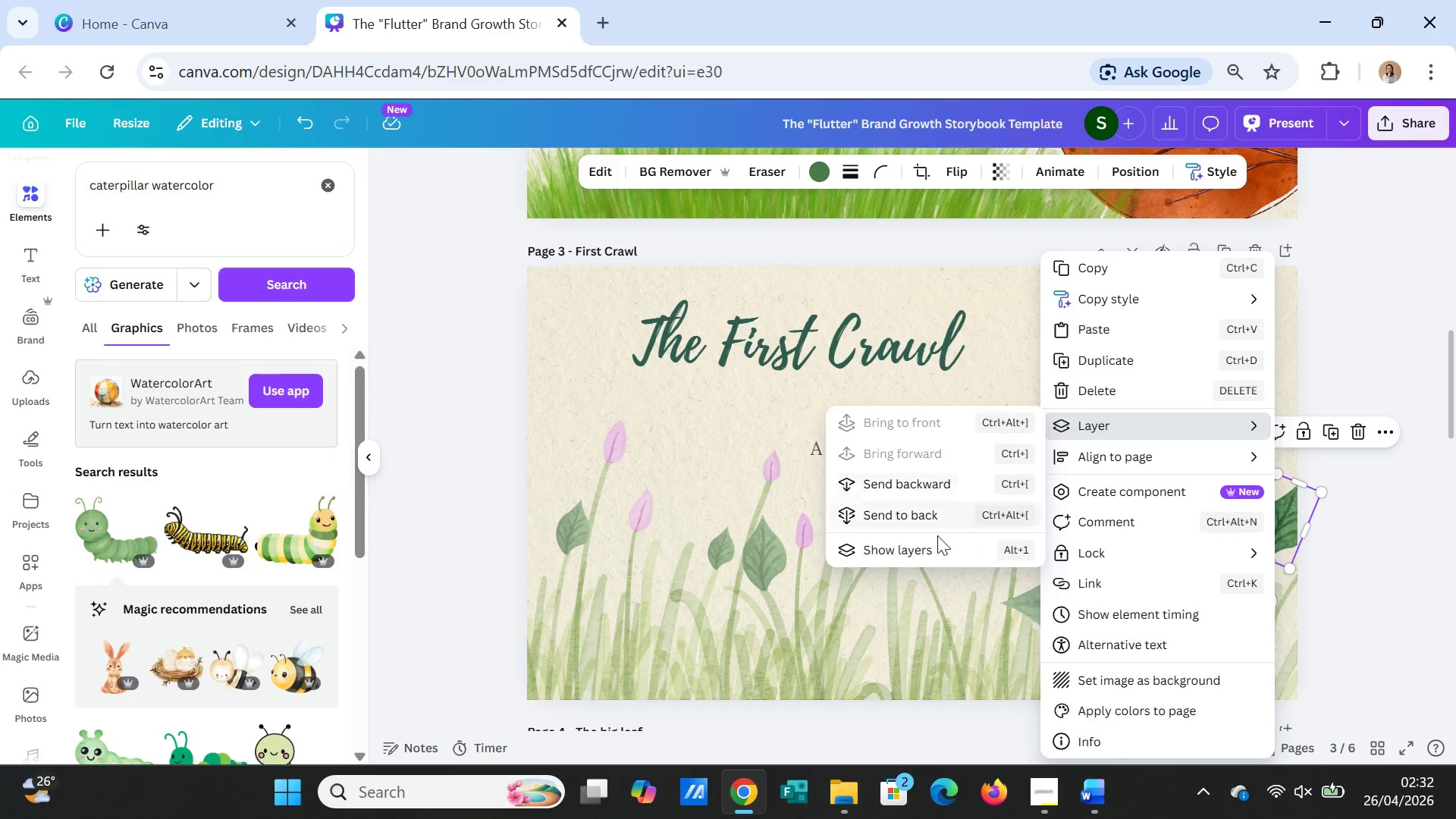 
left_click([930, 545])
 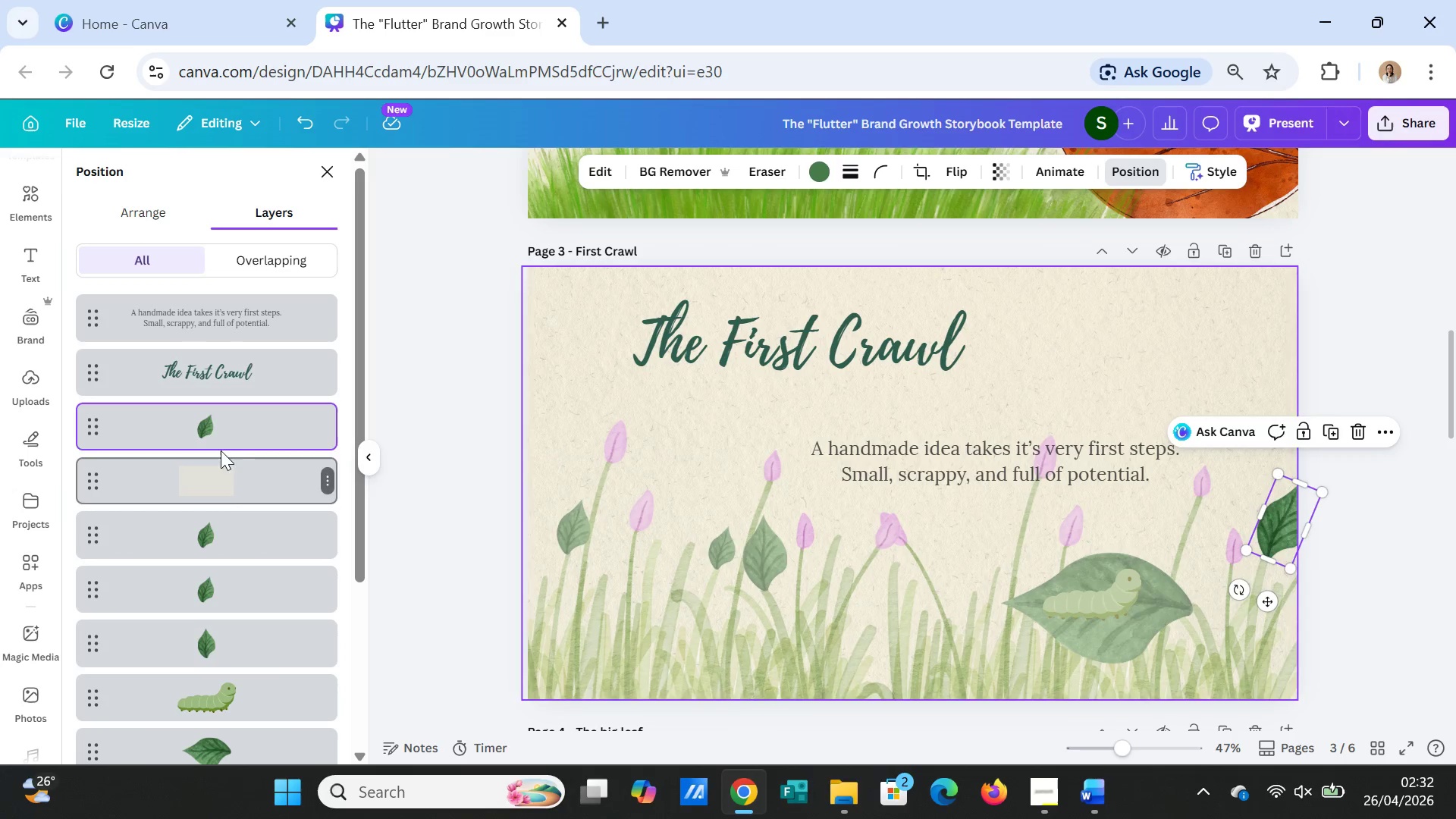 
left_click_drag(start_coordinate=[221, 420], to_coordinate=[215, 488])
 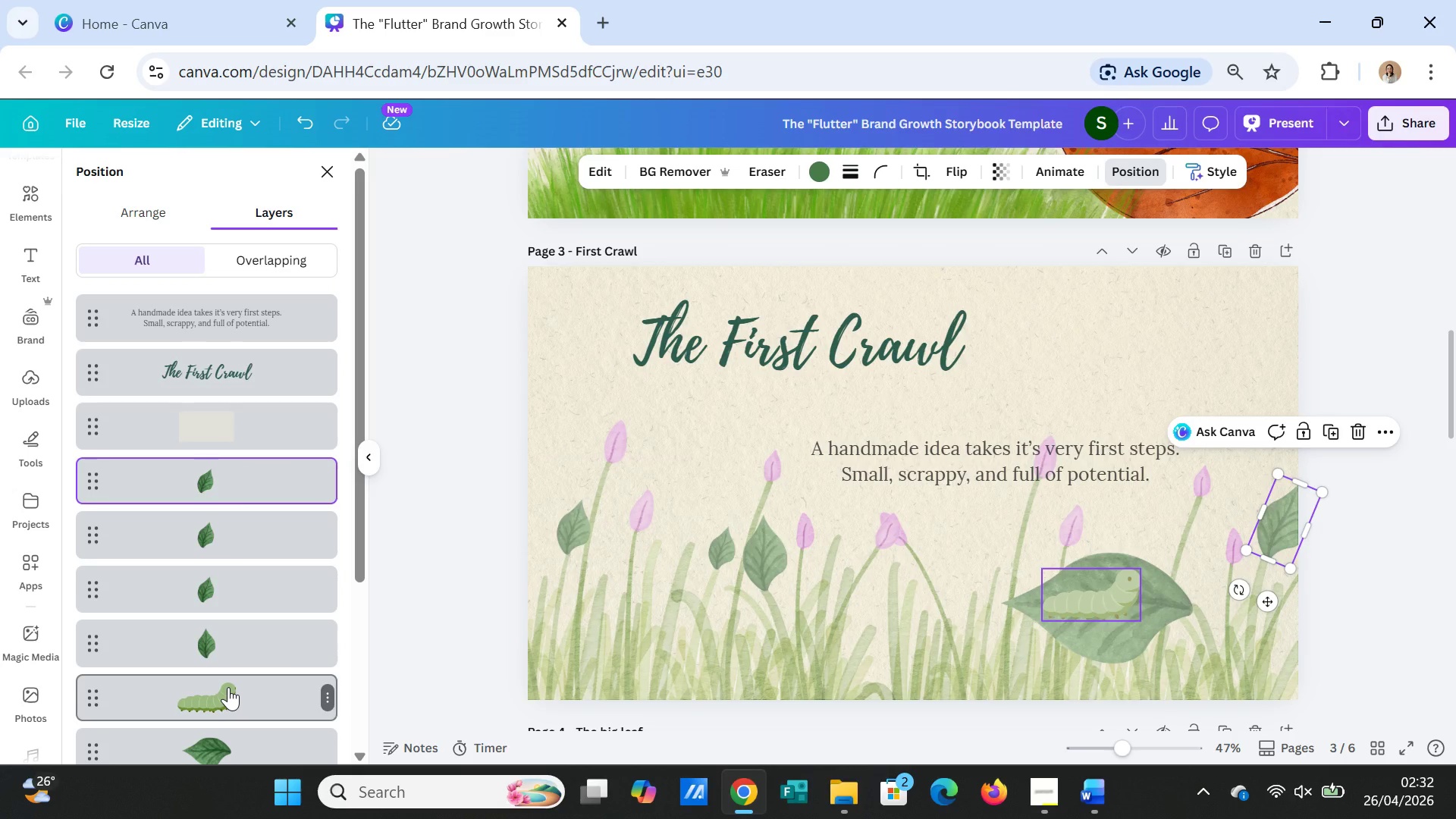 
left_click_drag(start_coordinate=[228, 740], to_coordinate=[234, 395])
 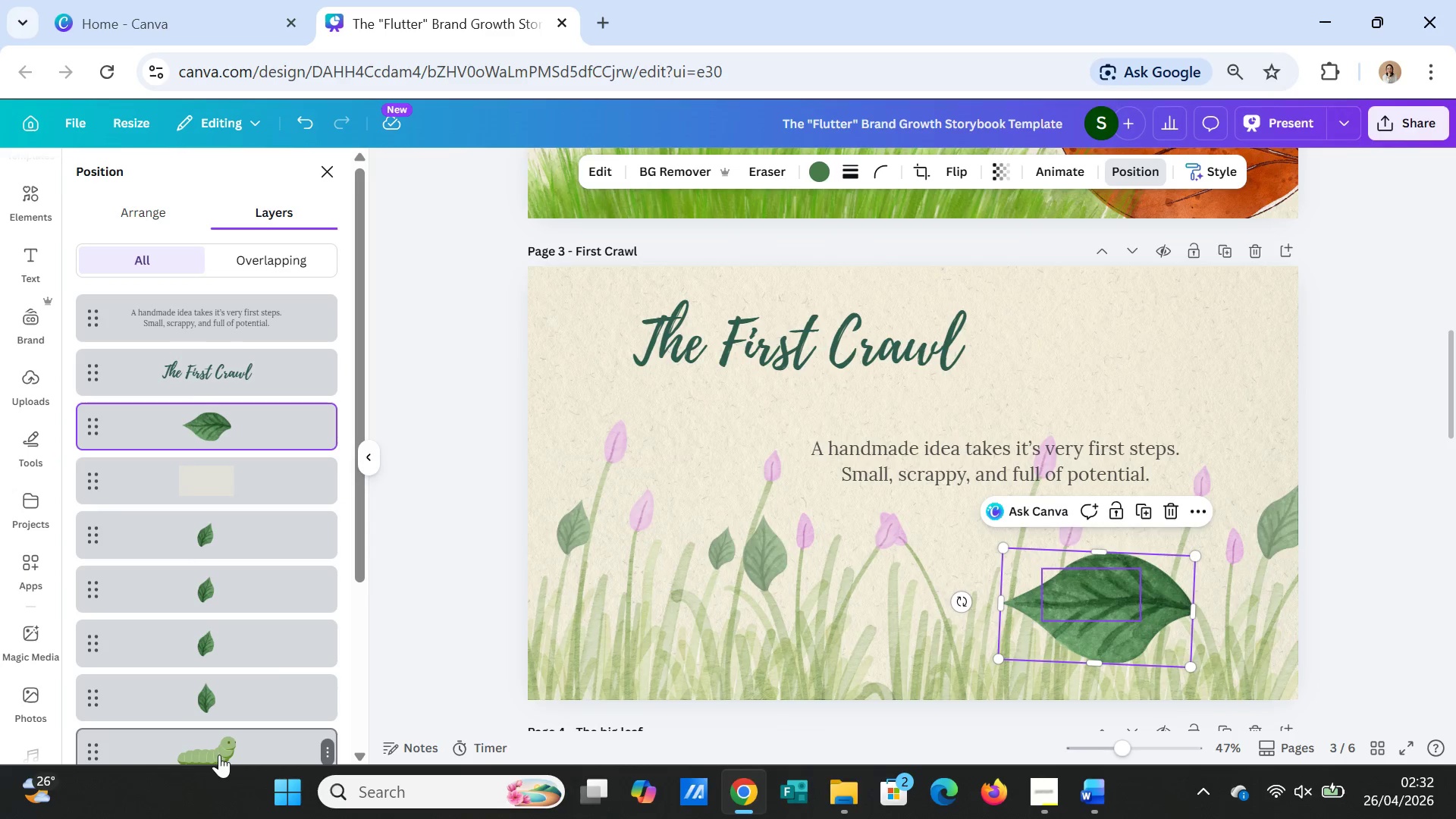 
left_click_drag(start_coordinate=[218, 742], to_coordinate=[218, 416])
 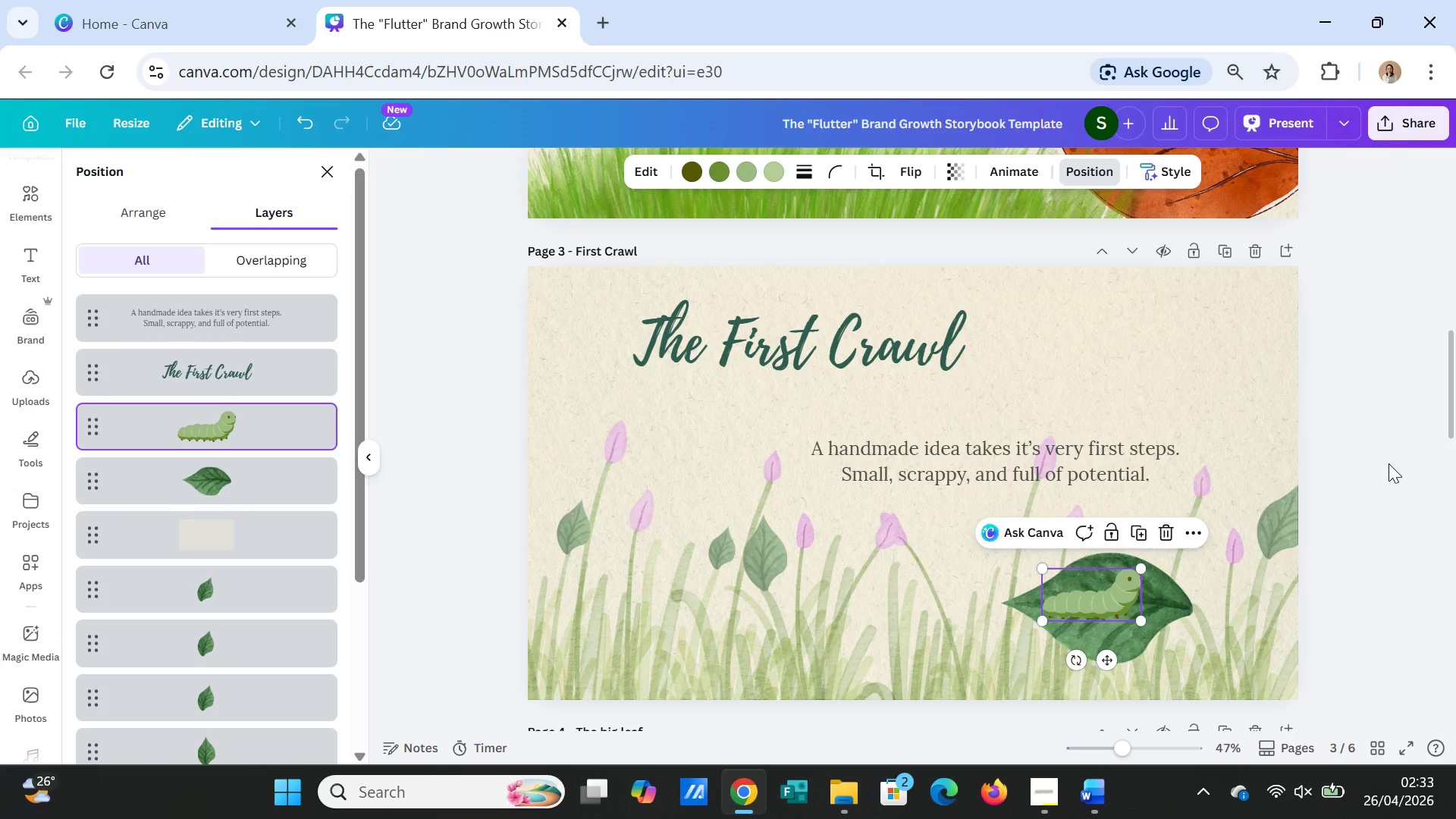 
double_click([1379, 465])
 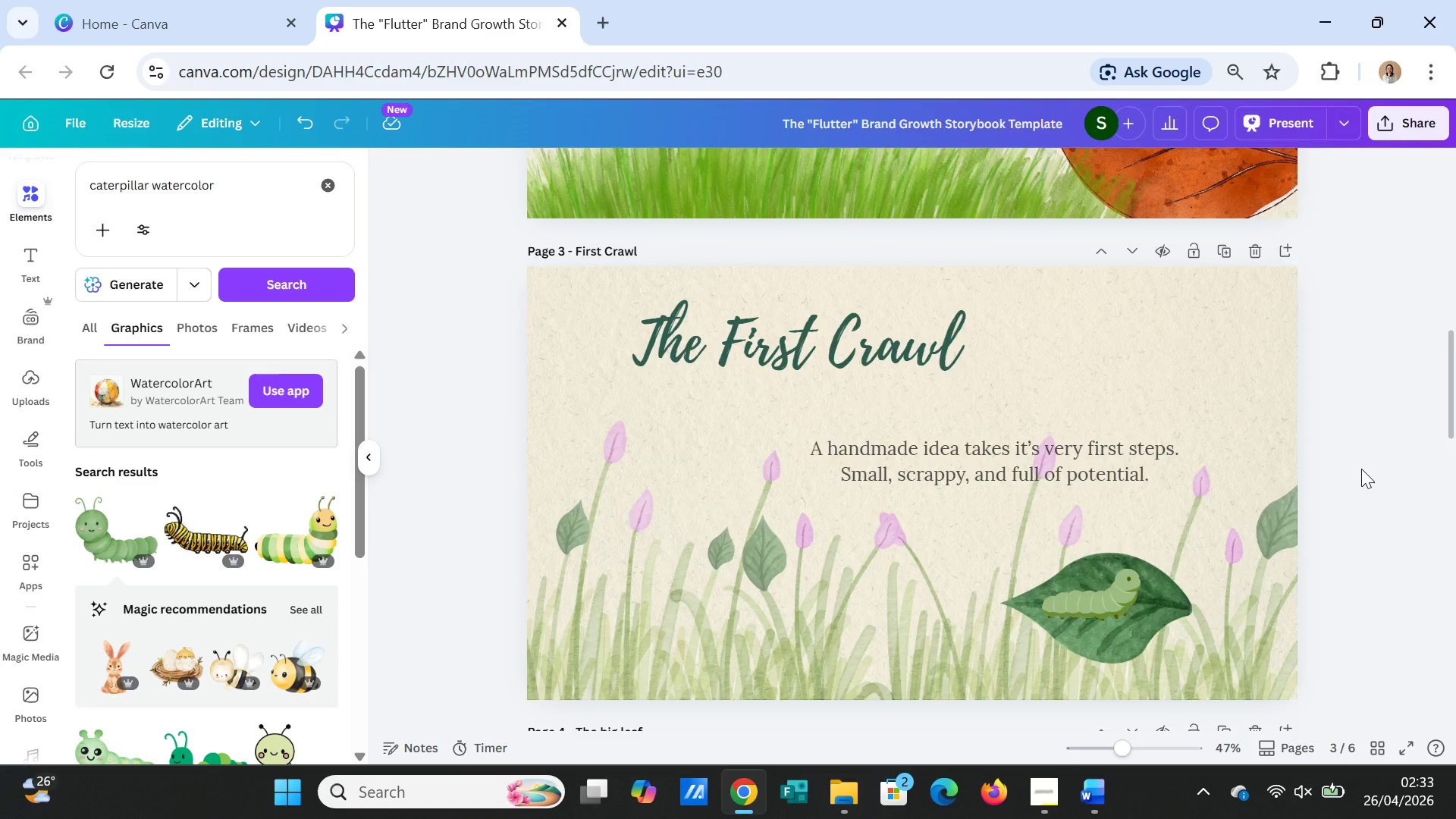 
scroll: coordinate [1361, 469], scroll_direction: down, amount: 2.0
 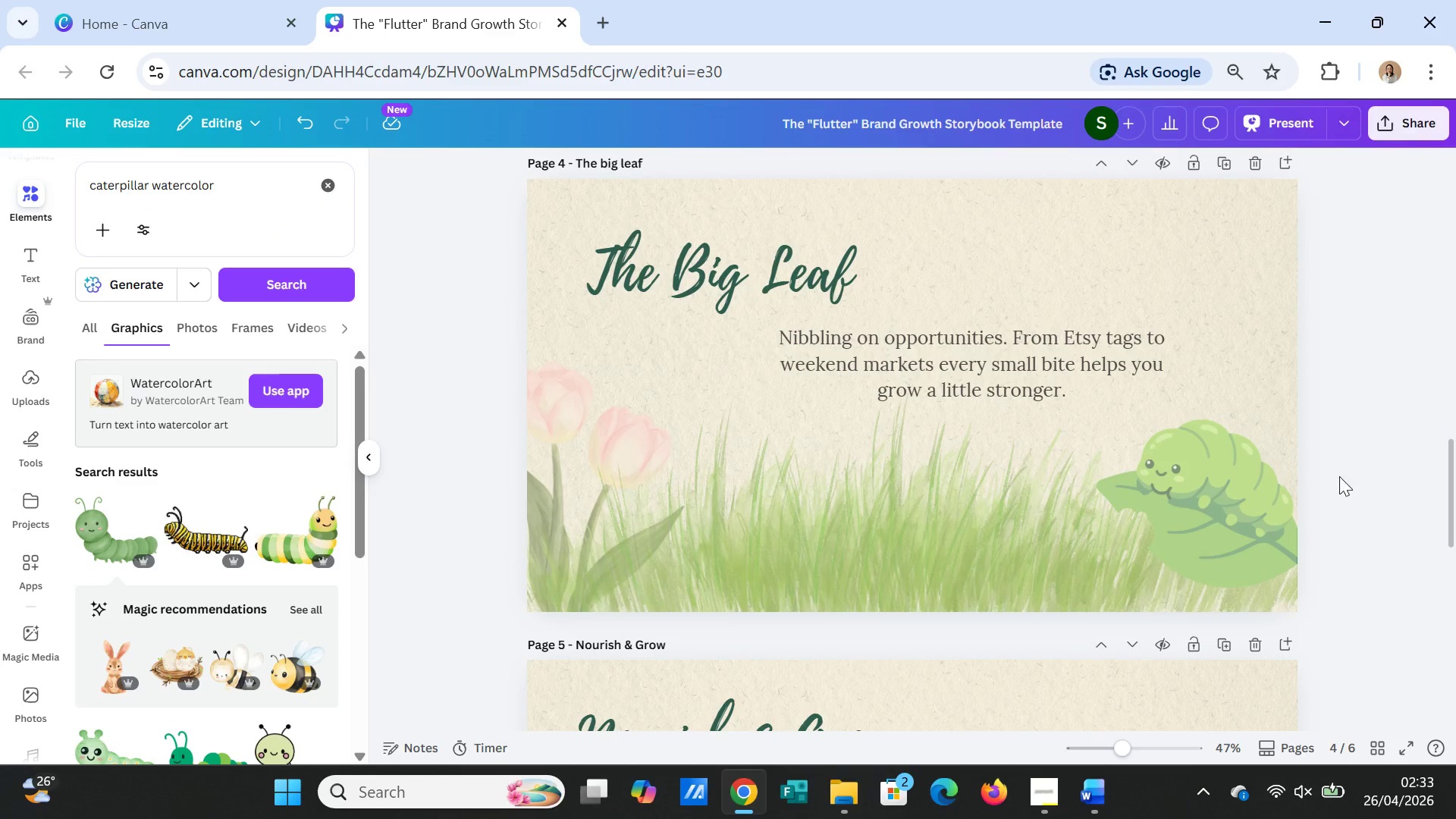 
left_click([1247, 507])
 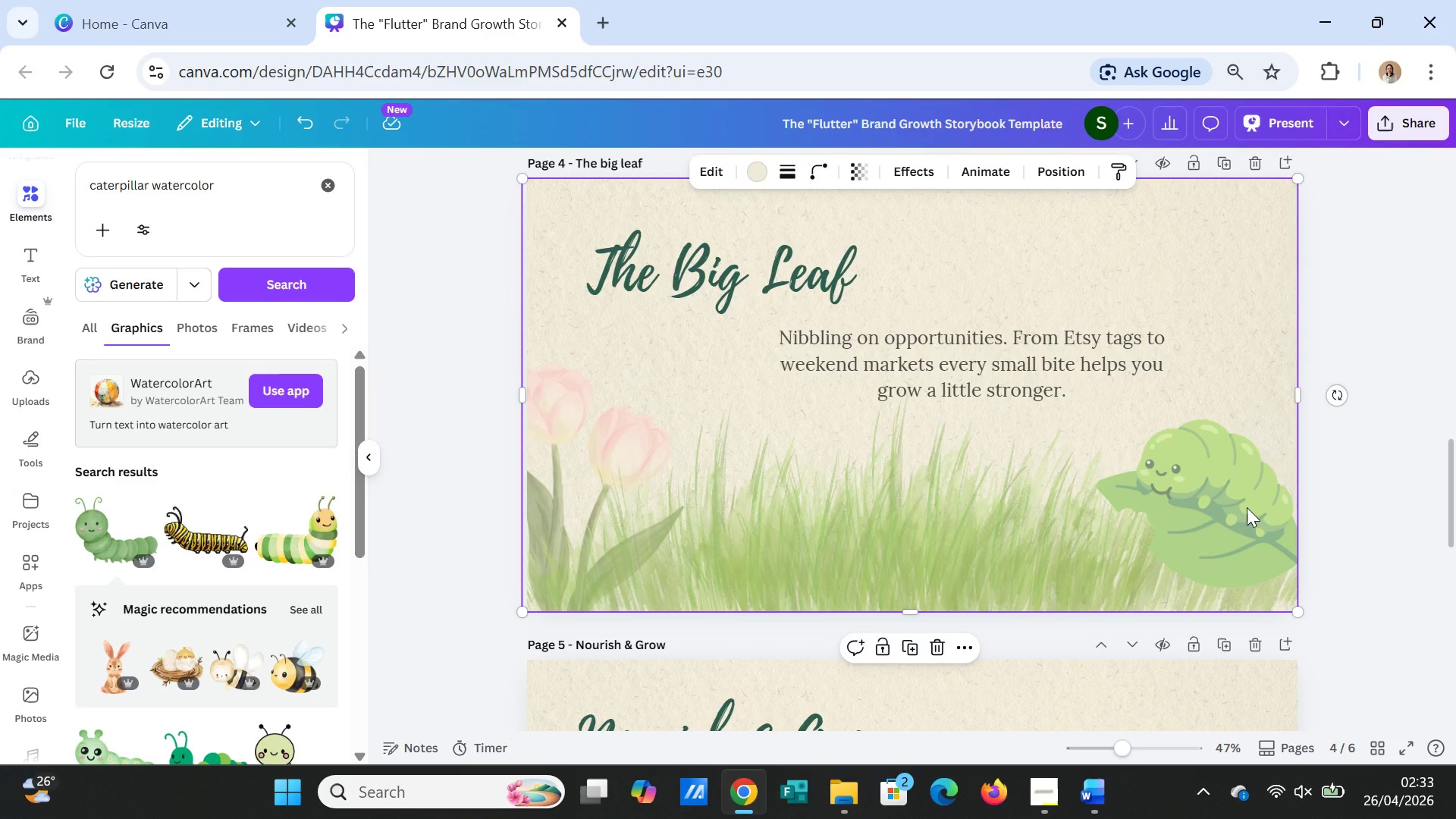 
right_click([1247, 507])
 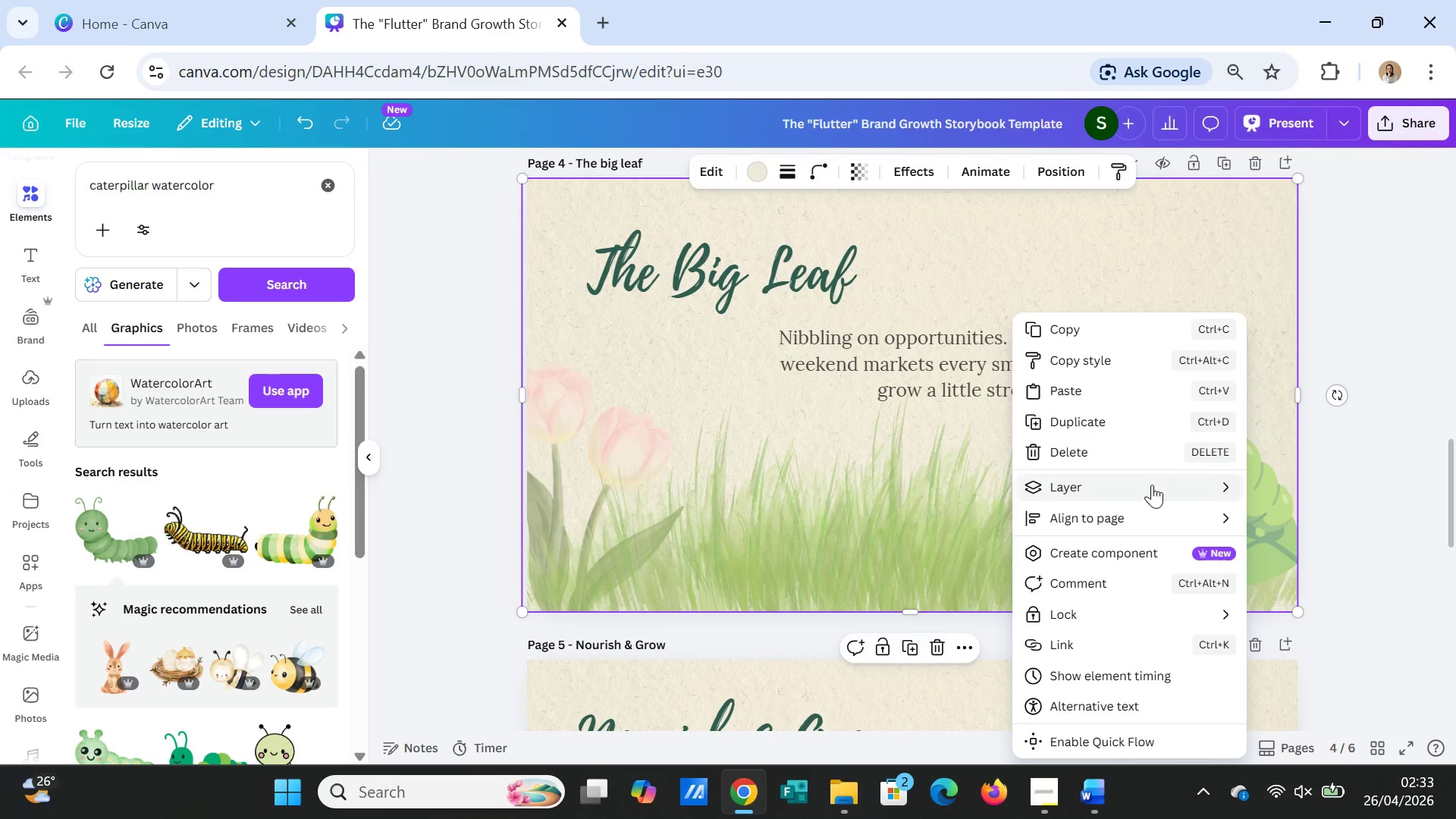 
left_click([1152, 485])
 